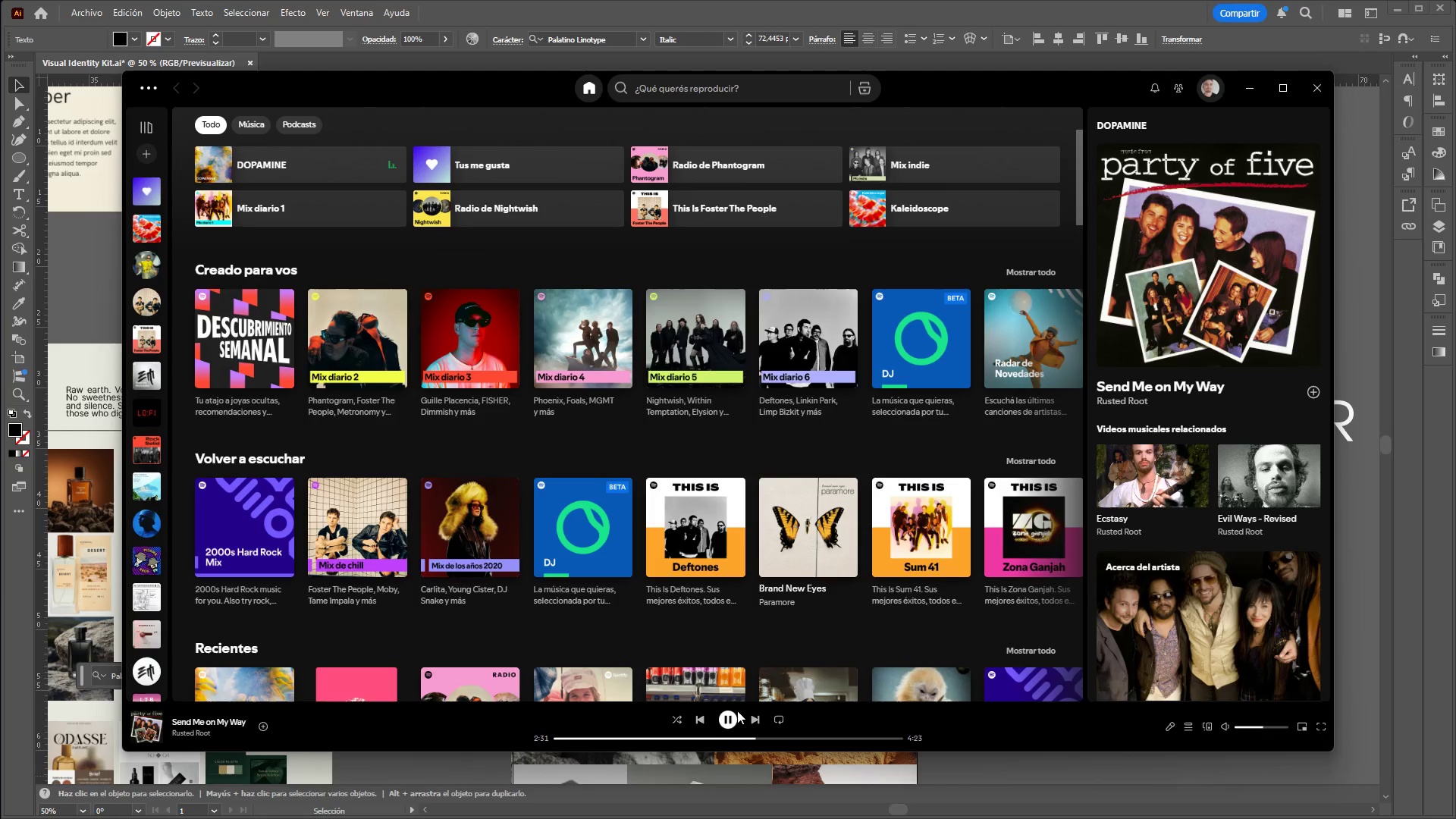 
left_click([733, 717])
 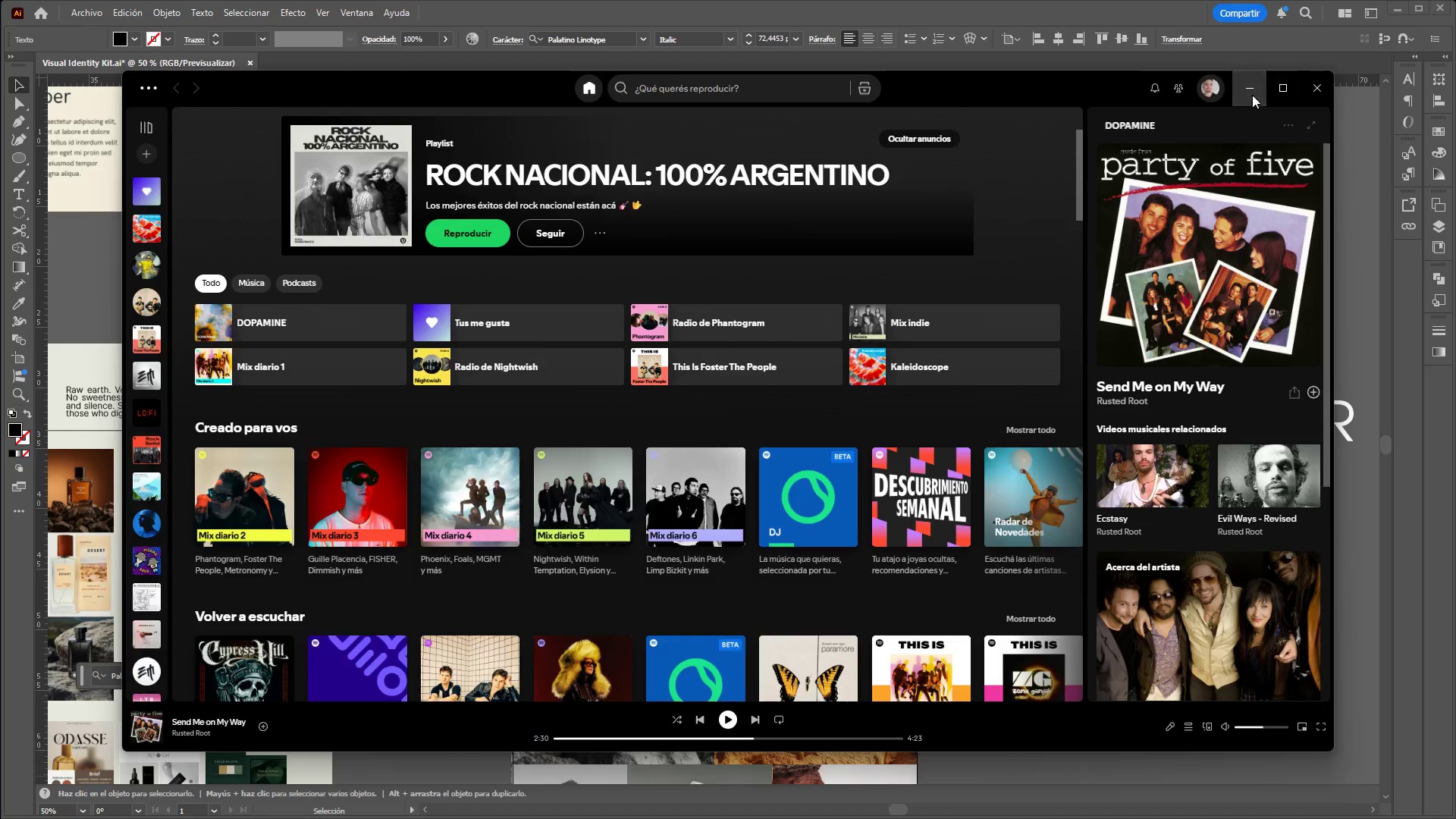 
wait(5.09)
 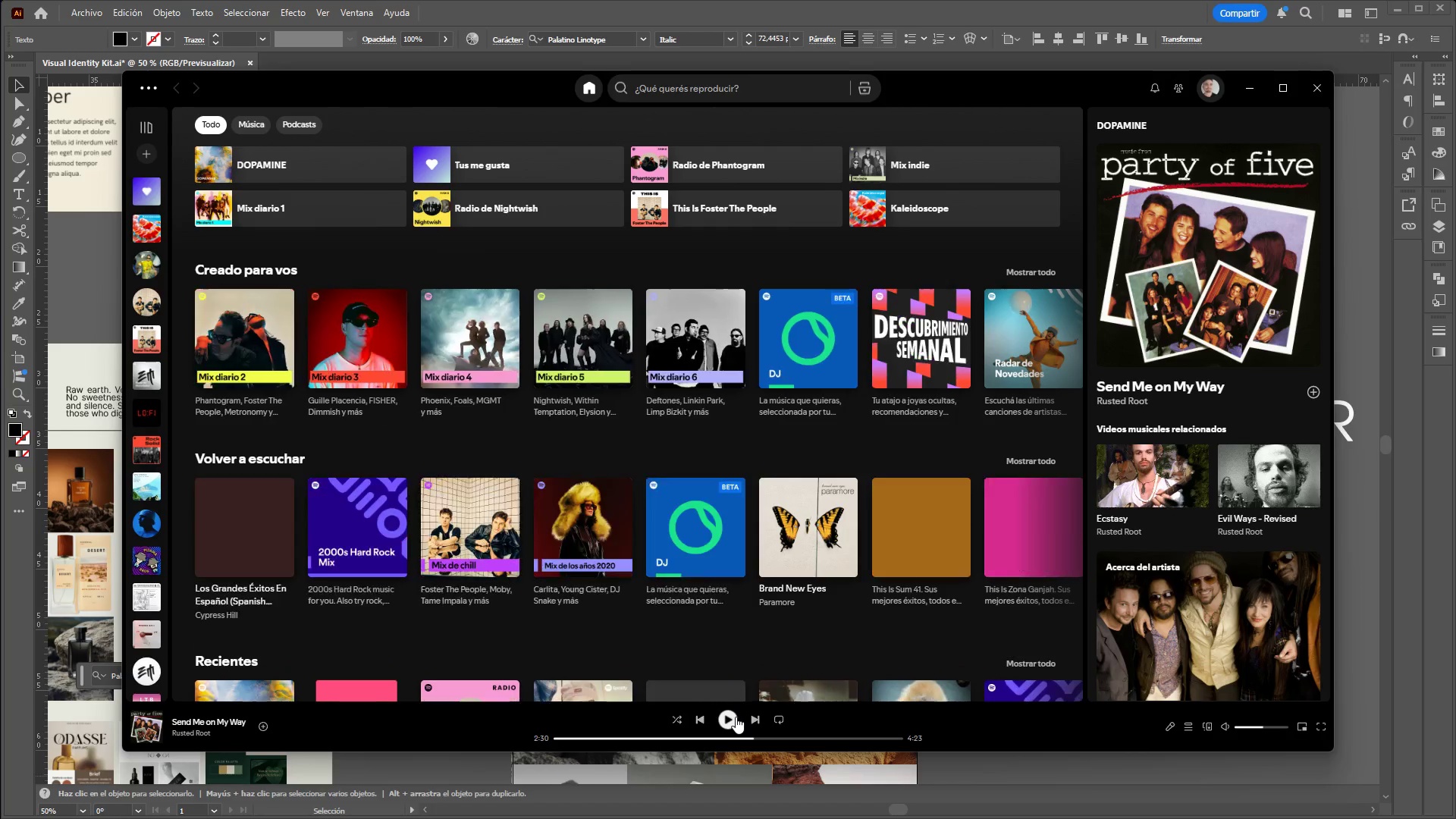 
hold_key(key=ControlLeft, duration=0.81)
hold_key(key=AltLeft, duration=0.8)
scroll: coordinate [735, 450], scroll_direction: up, amount: 1.0
 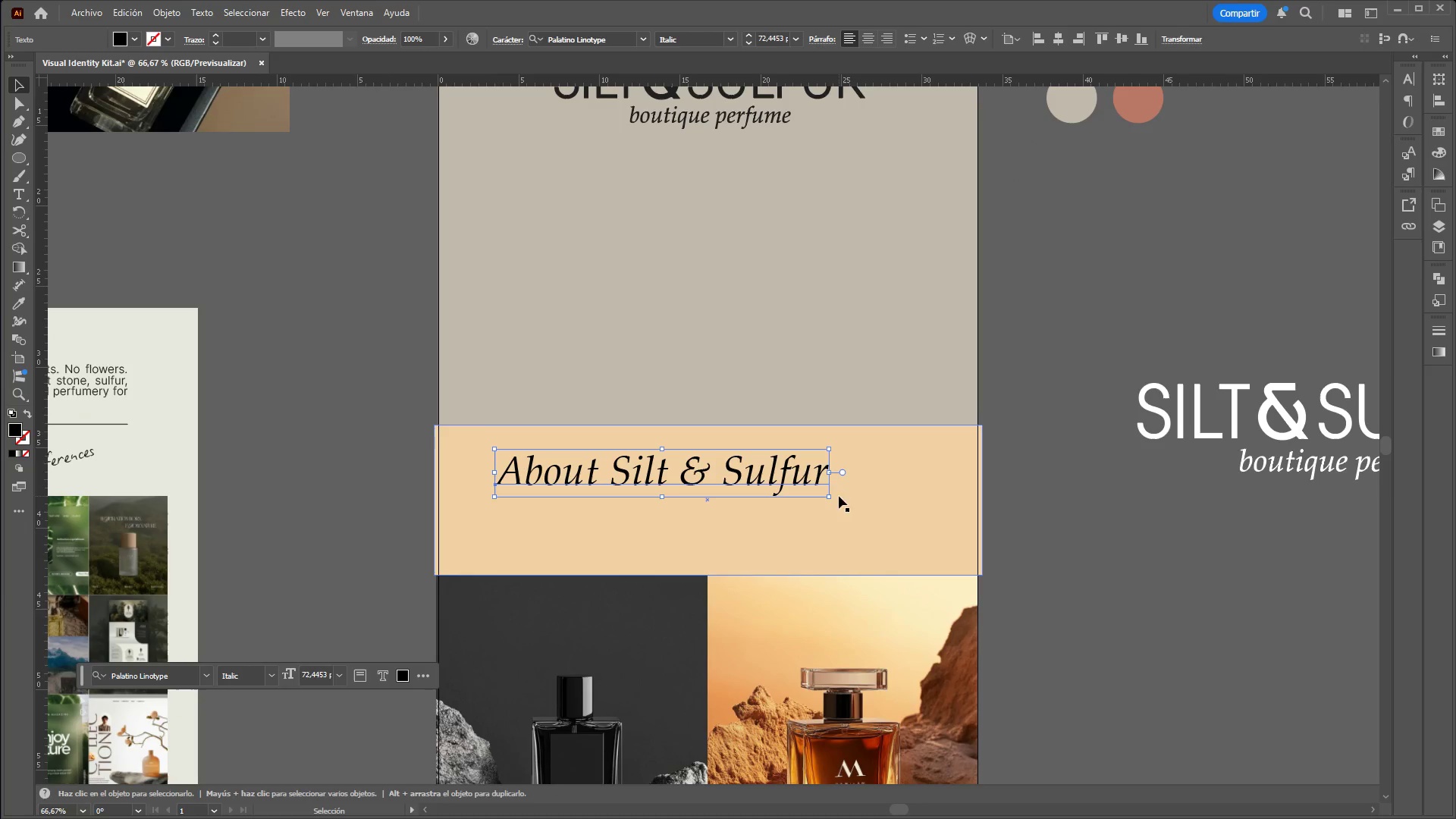 
hold_key(key=ShiftLeft, duration=1.5)
left_click_drag(start_coordinate=[830, 499], to_coordinate=[733, 483])
 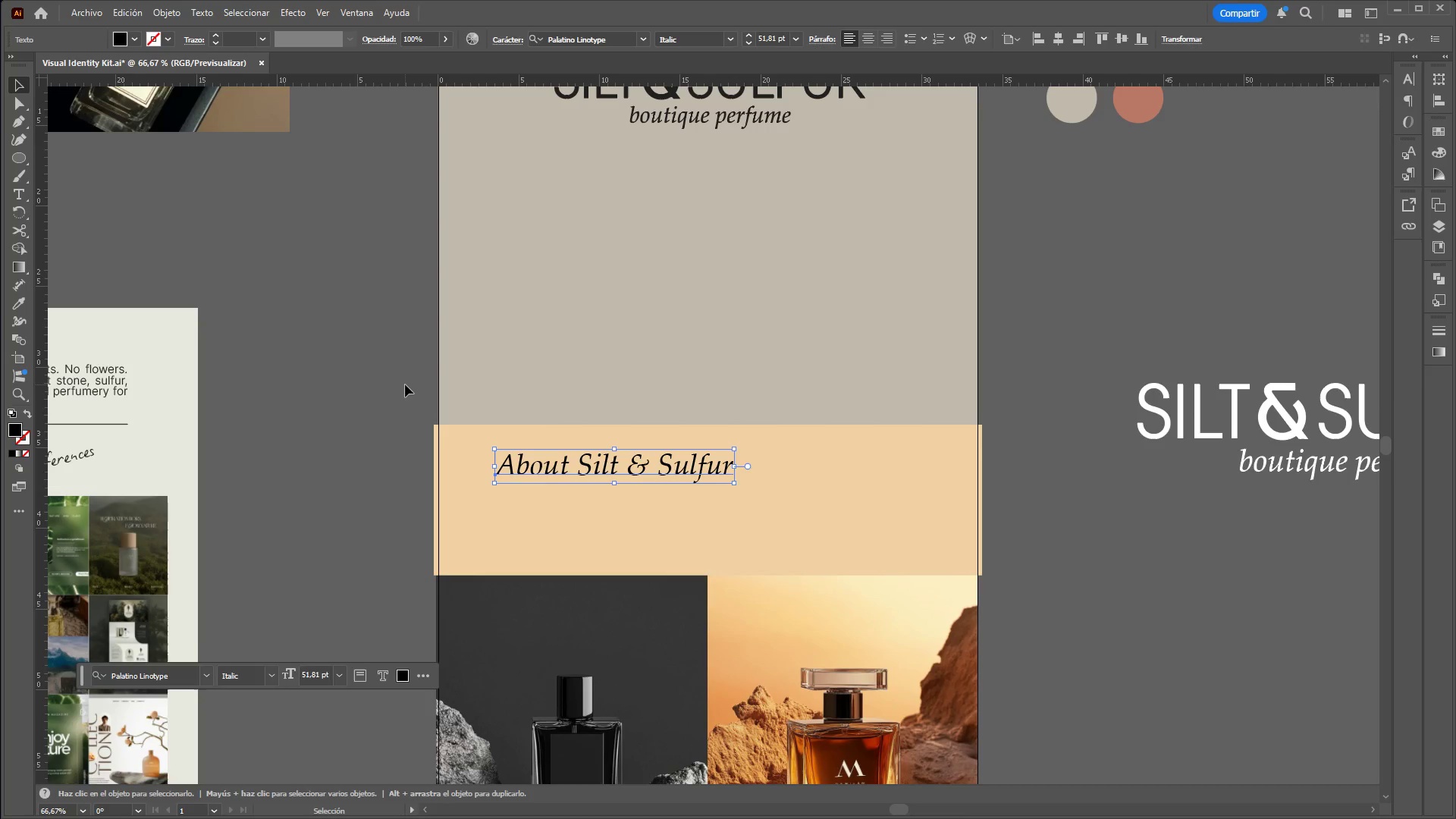 
hold_key(key=ShiftLeft, duration=0.8)
 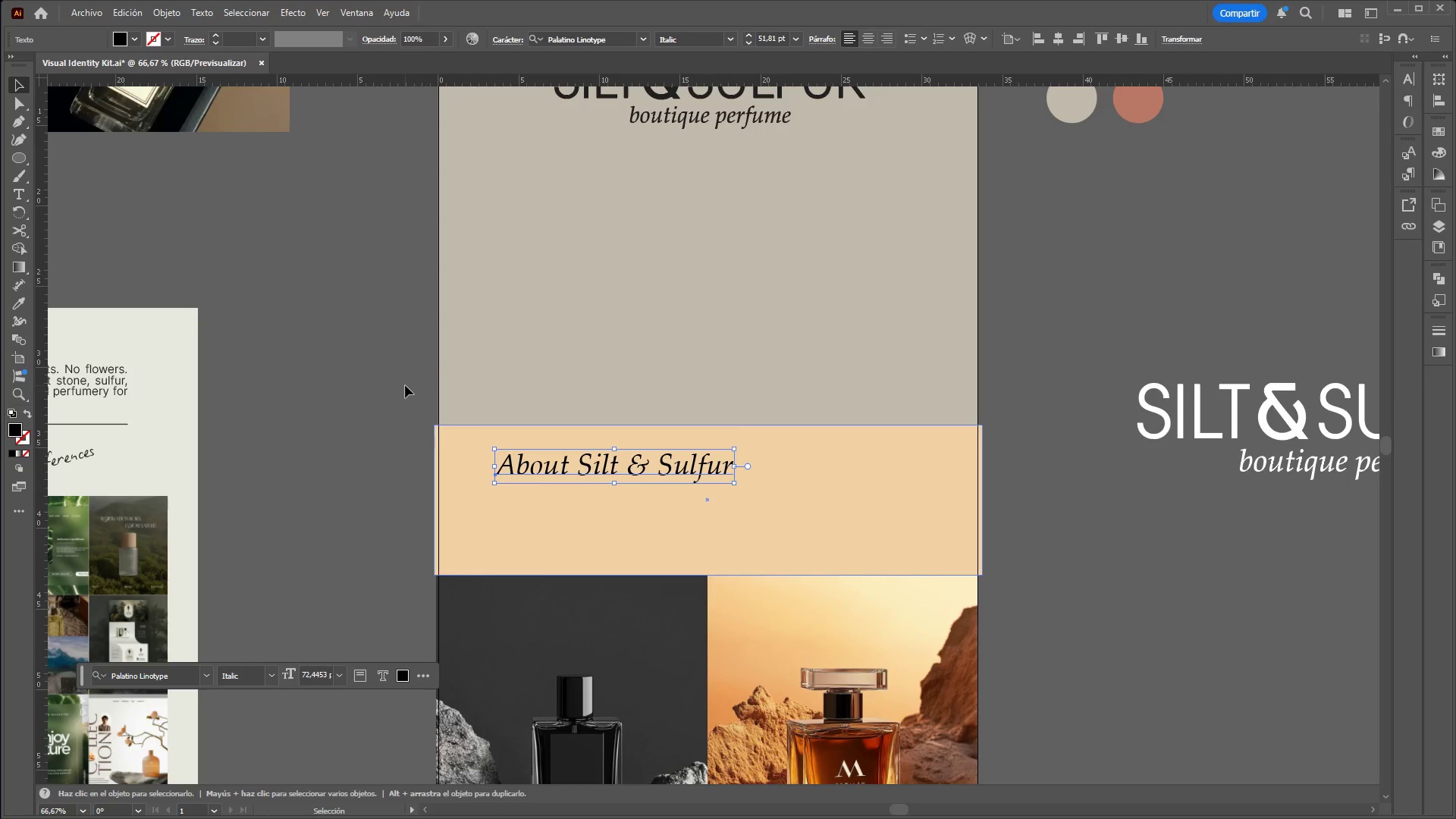 
left_click([405, 384])
 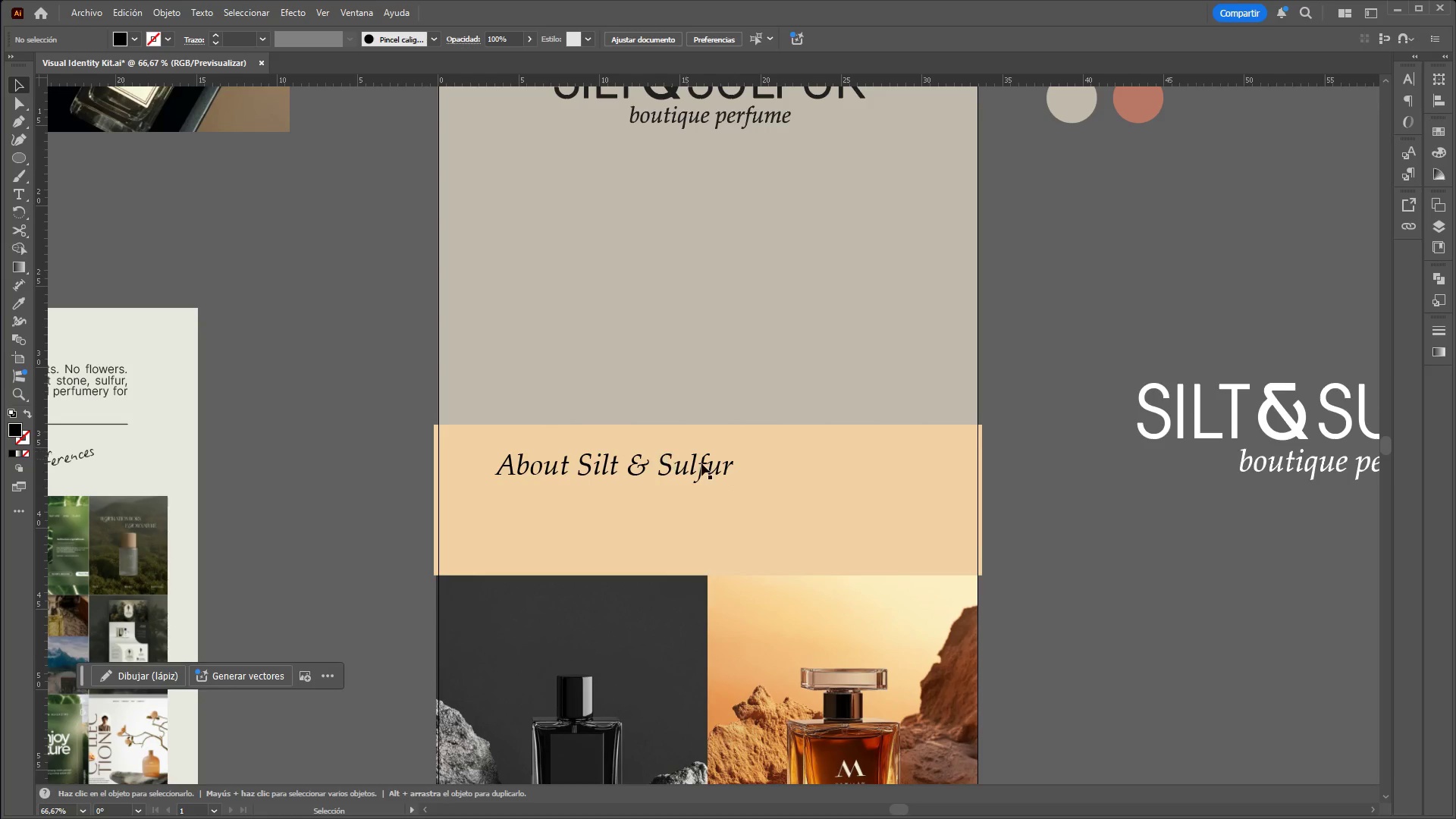 
left_click([764, 495])
 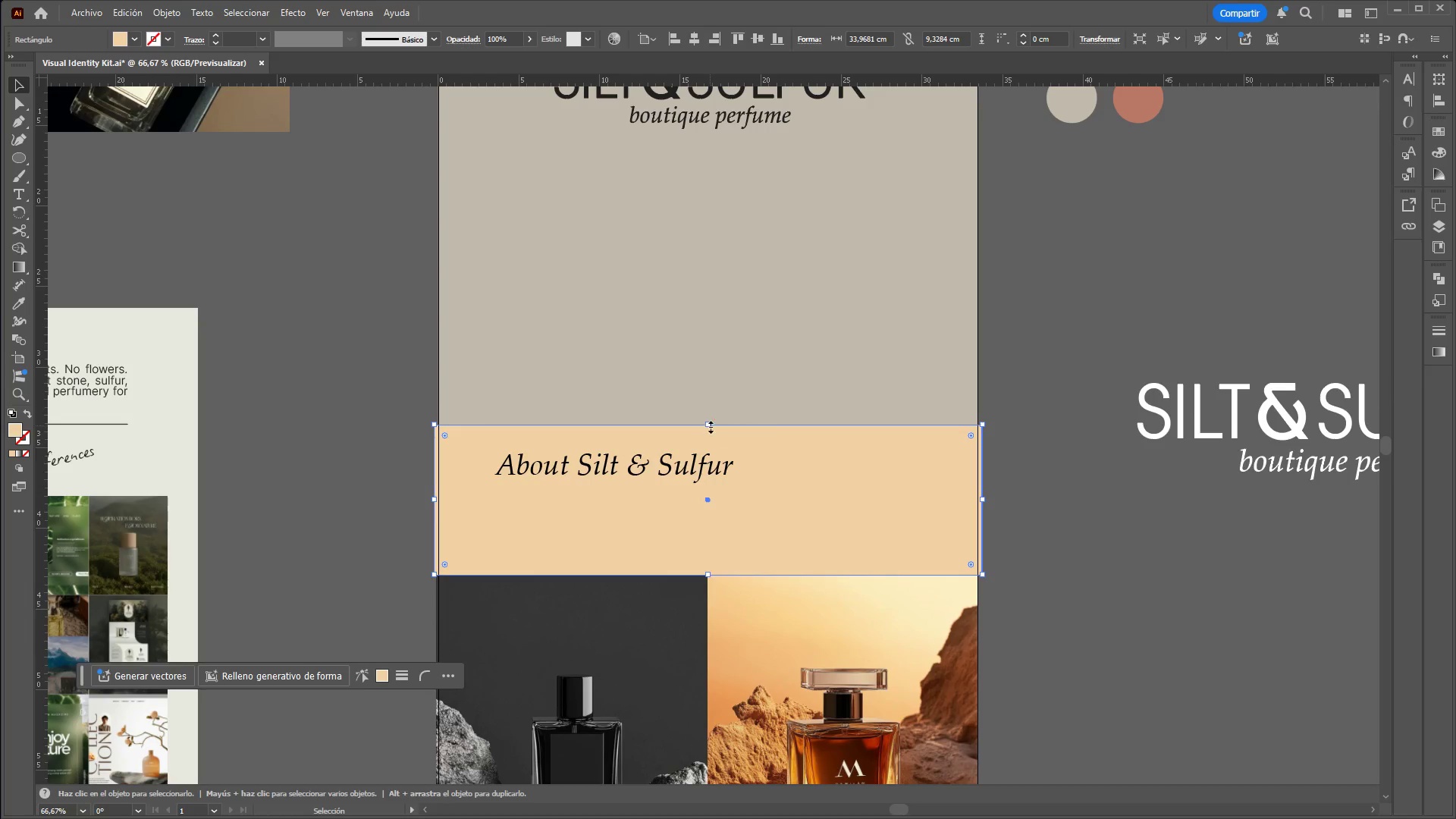 
left_click_drag(start_coordinate=[709, 425], to_coordinate=[713, 388])
 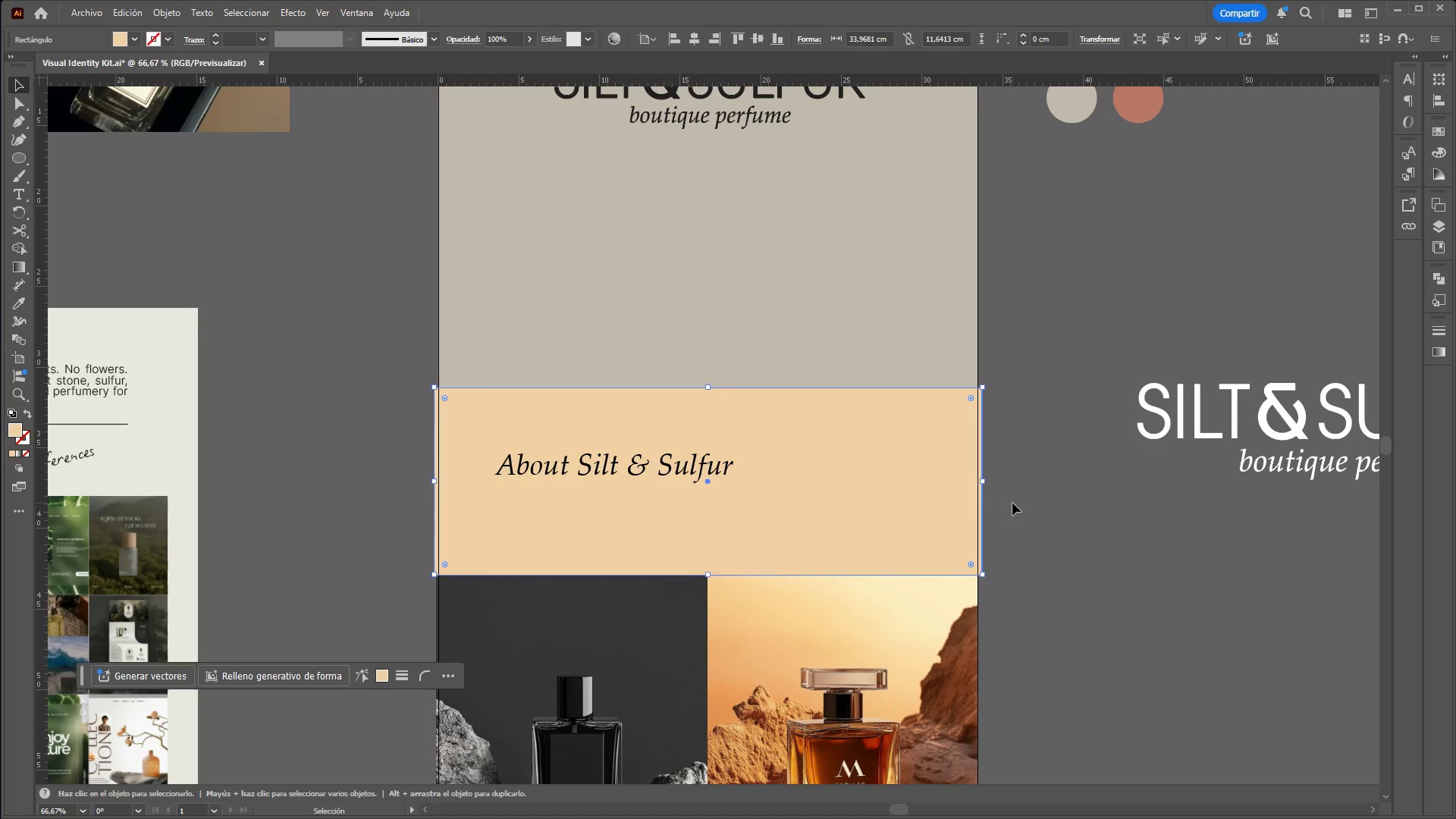 
left_click([1012, 503])
 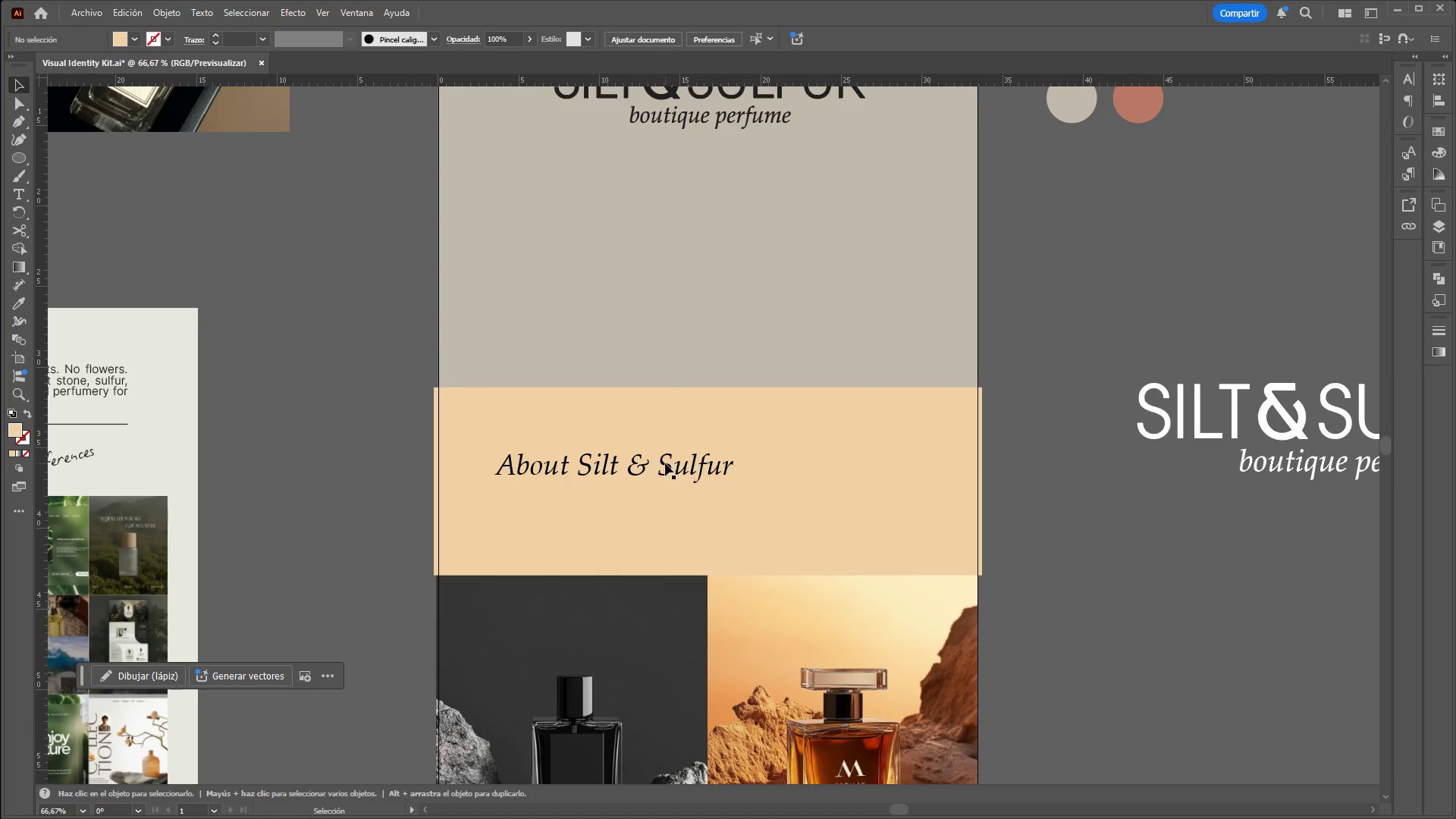 
left_click_drag(start_coordinate=[665, 463], to_coordinate=[654, 425])
 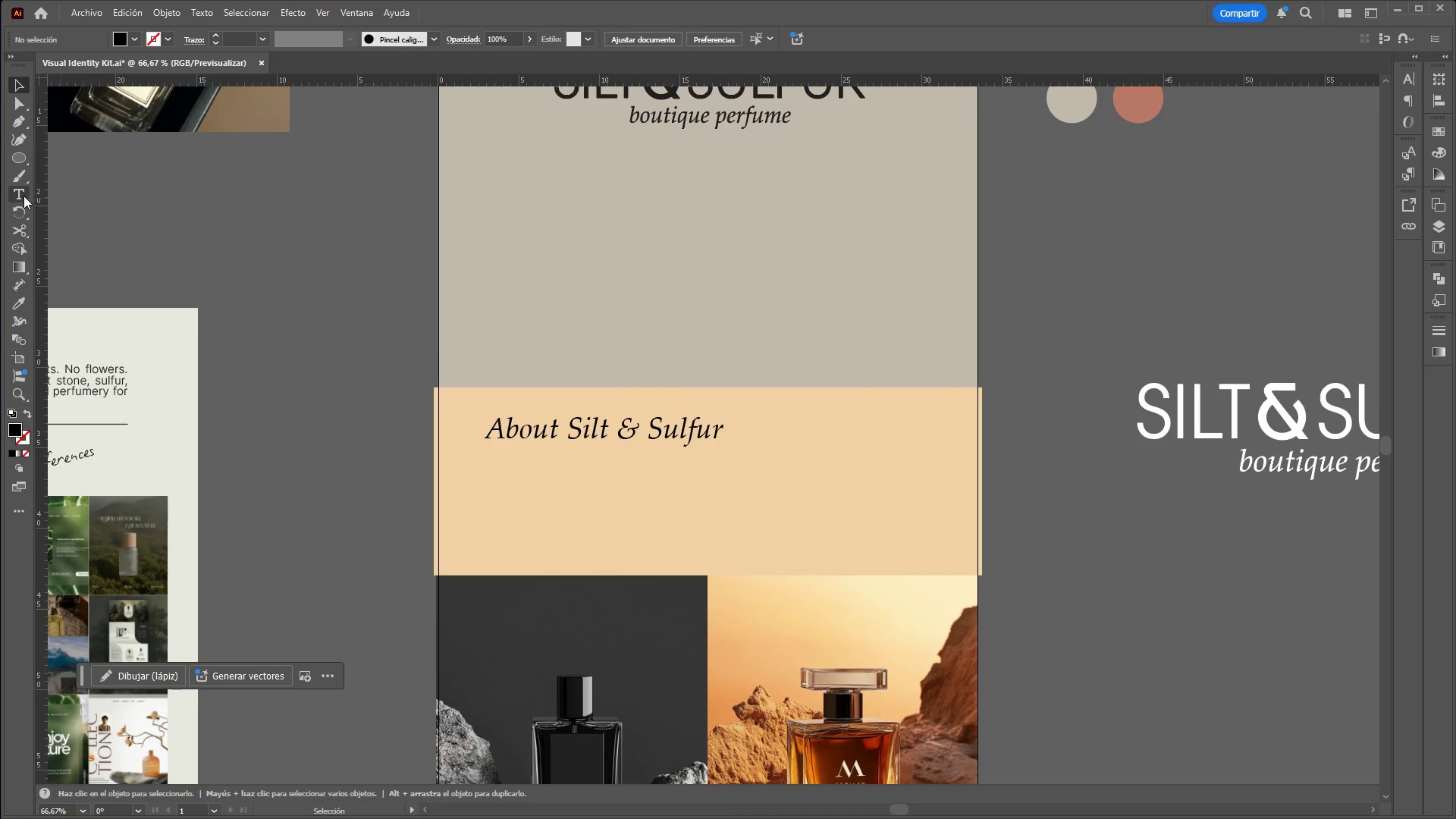 
hold_key(key=ControlLeft, duration=0.92)
hold_key(key=AltLeft, duration=0.89)
scroll: coordinate [649, 433], scroll_direction: none, amount: 0.0
 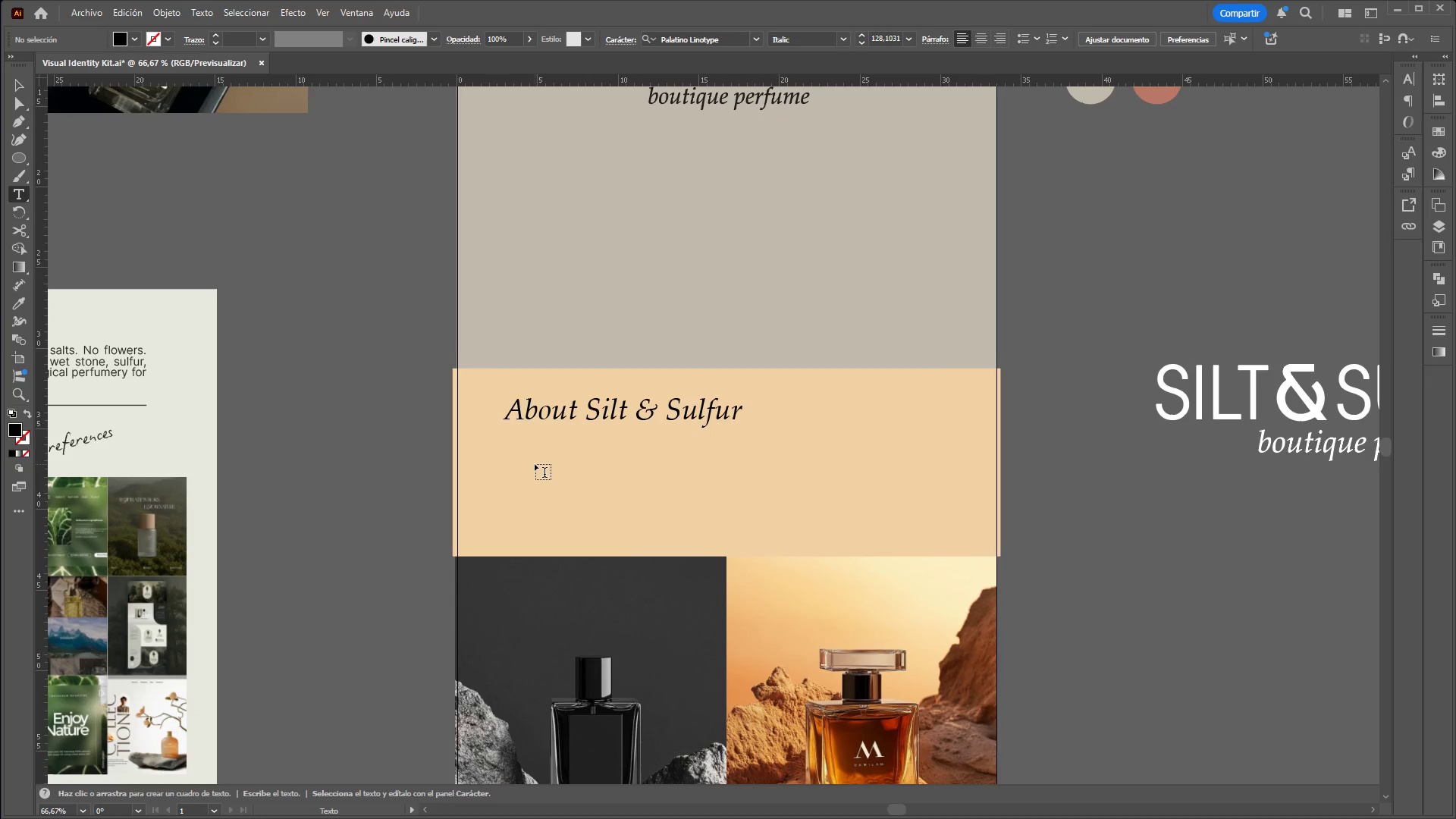 
left_click([534, 464])
 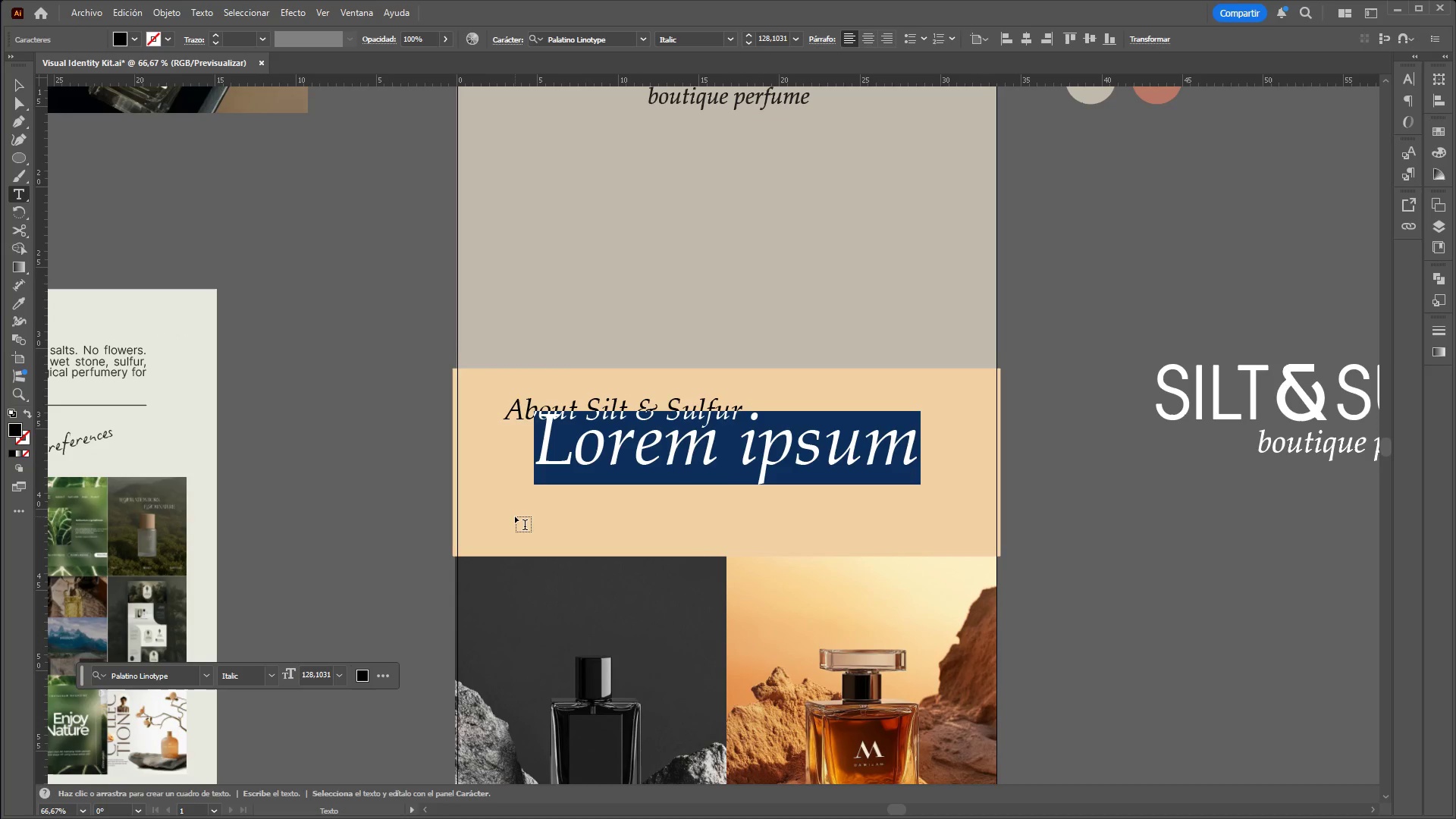 
key(Control+ControlLeft)
 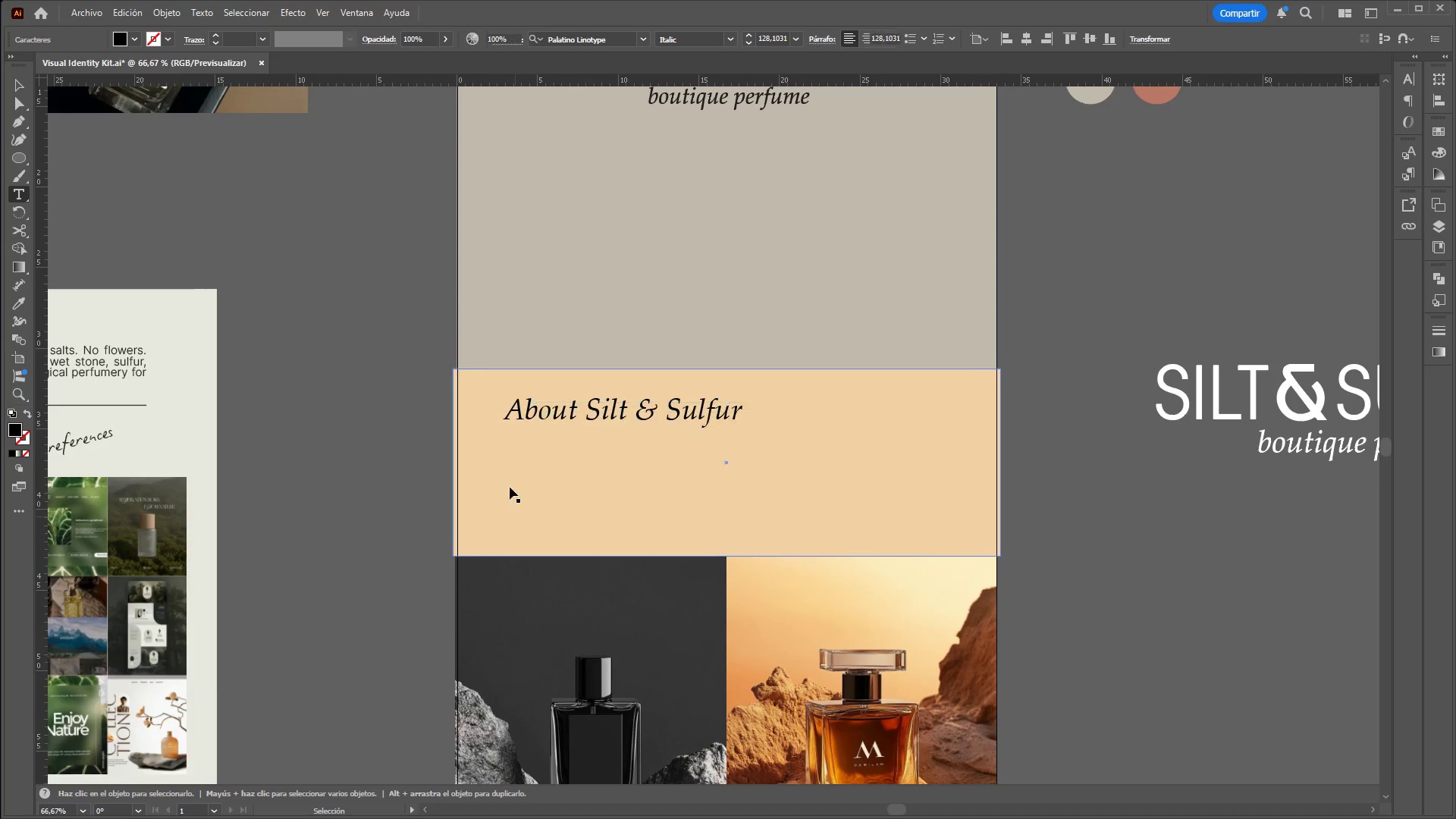 
key(Control+Z)
 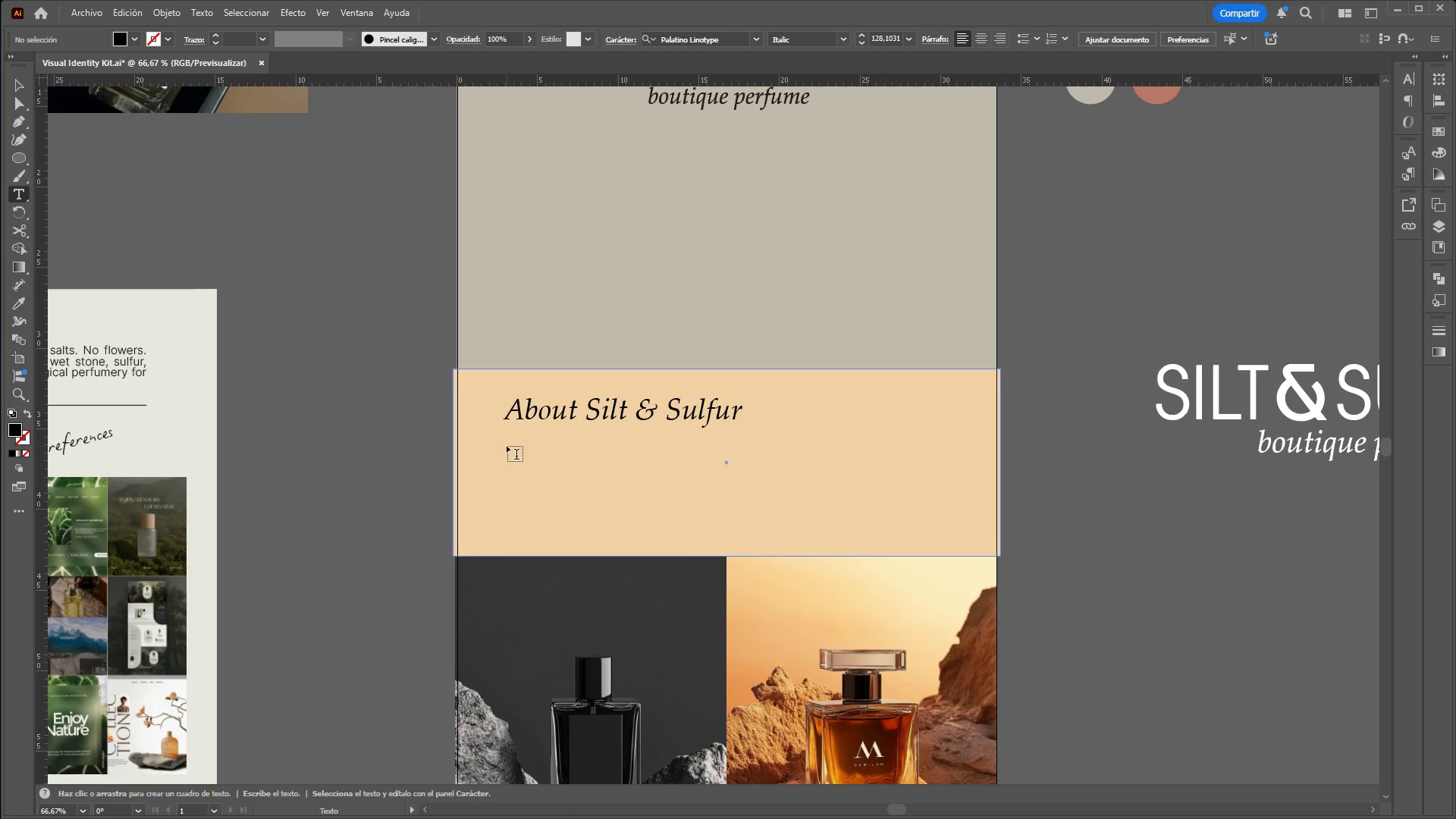 
left_click_drag(start_coordinate=[507, 446], to_coordinate=[913, 527])
 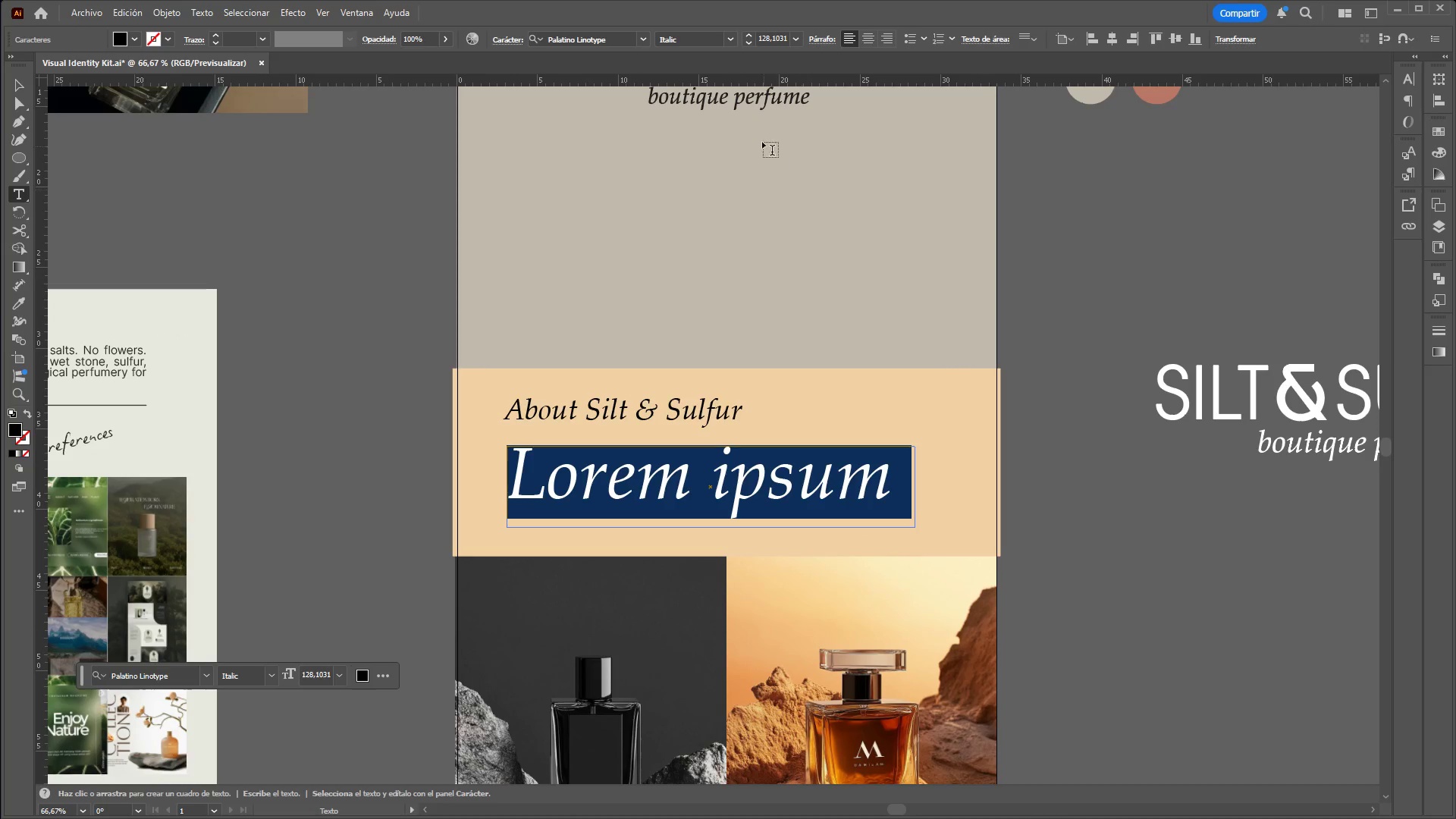 
left_click([790, 42])
 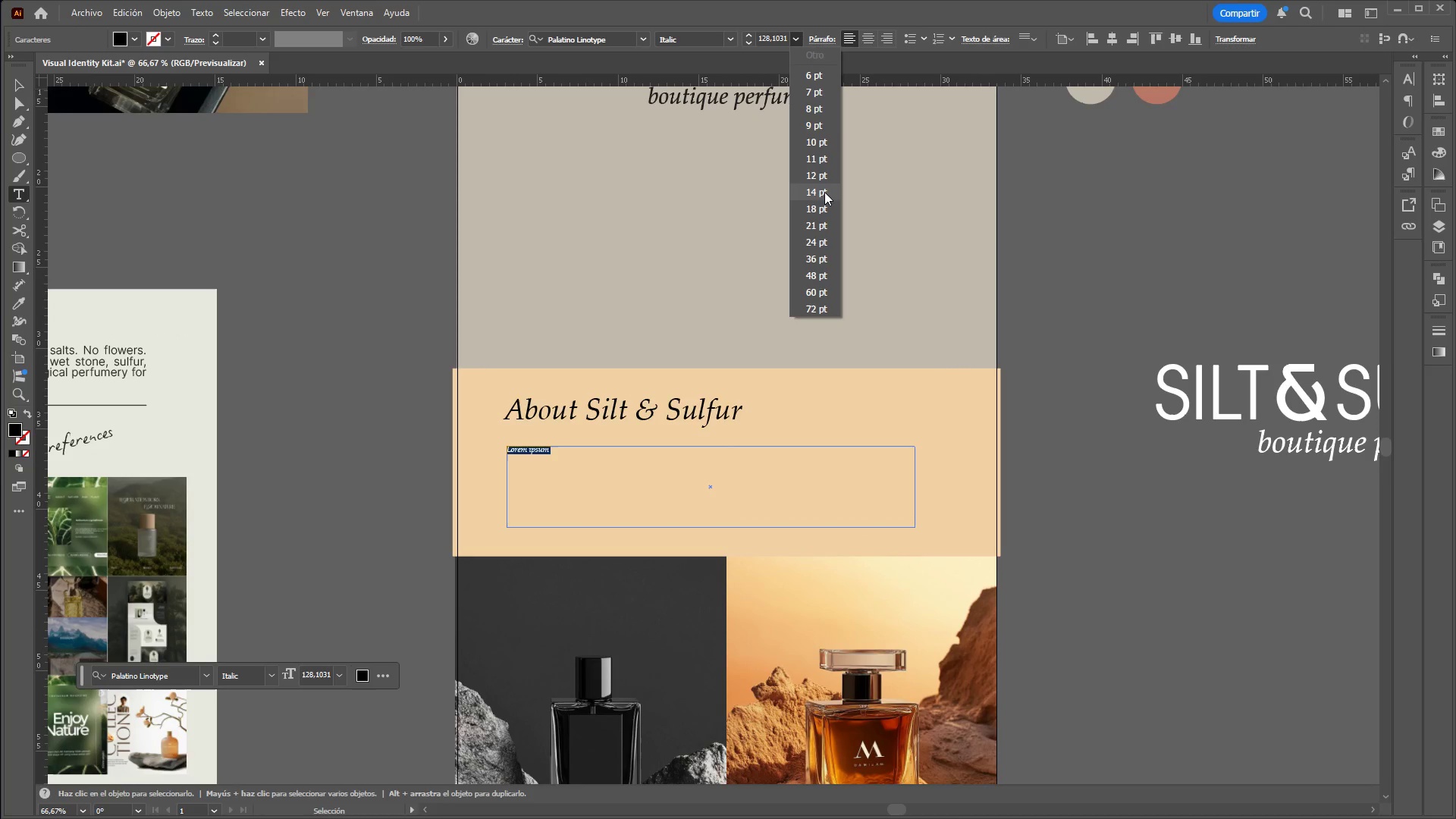 
left_click([824, 192])
 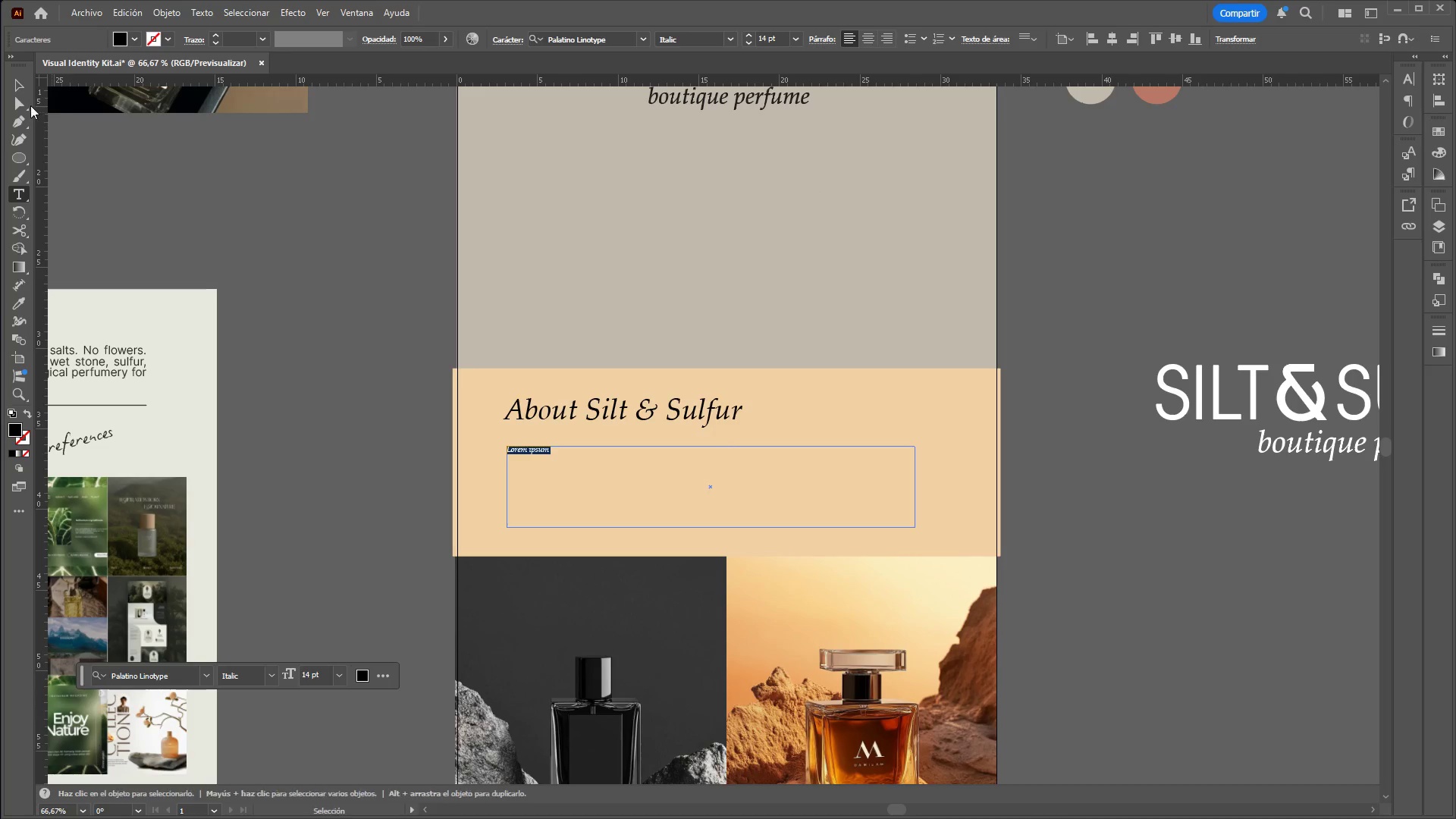 
left_click([17, 83])
 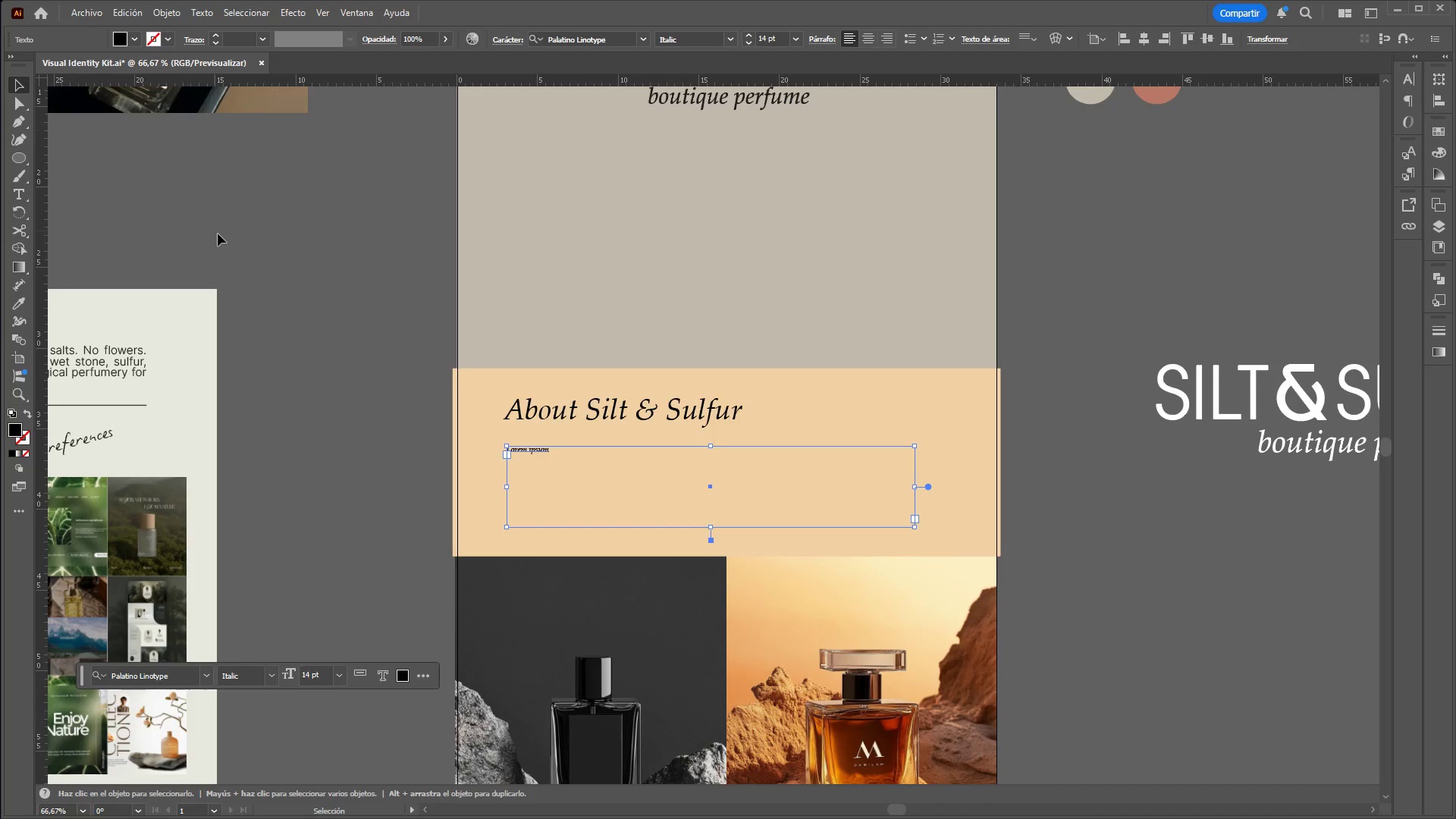 
key(Control+X)
 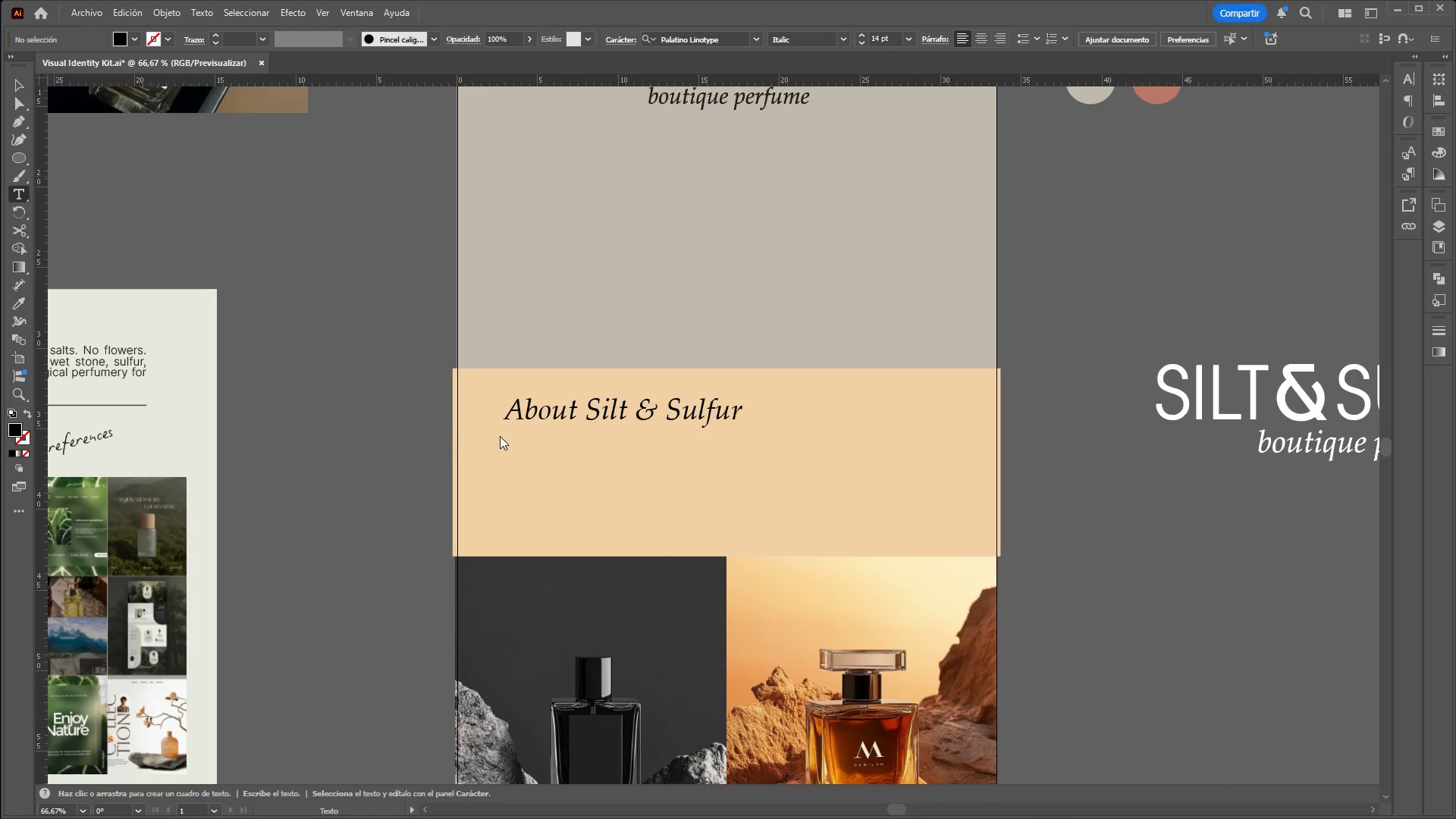 
left_click_drag(start_coordinate=[508, 439], to_coordinate=[933, 524])
 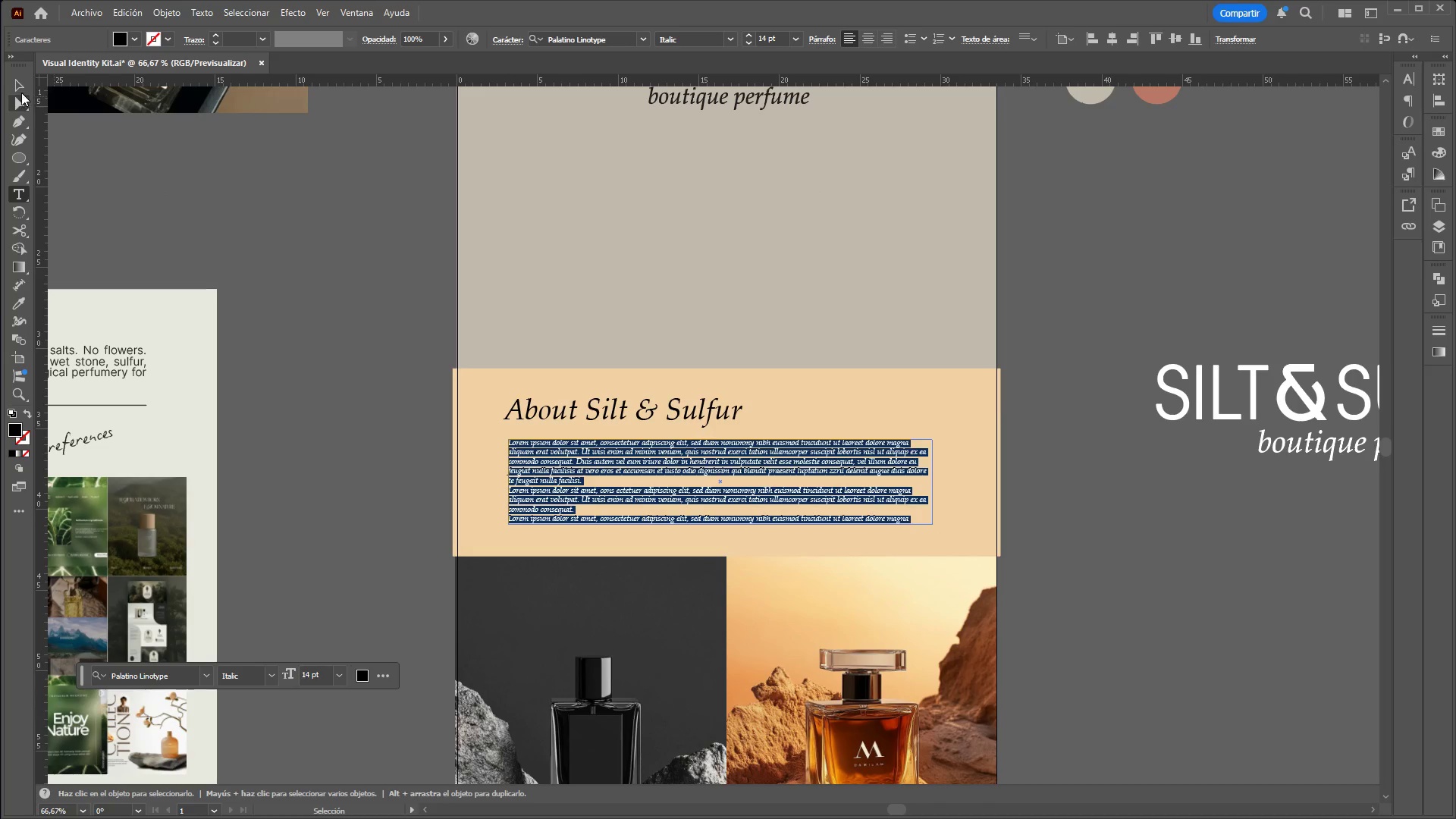 
double_click([286, 268])
 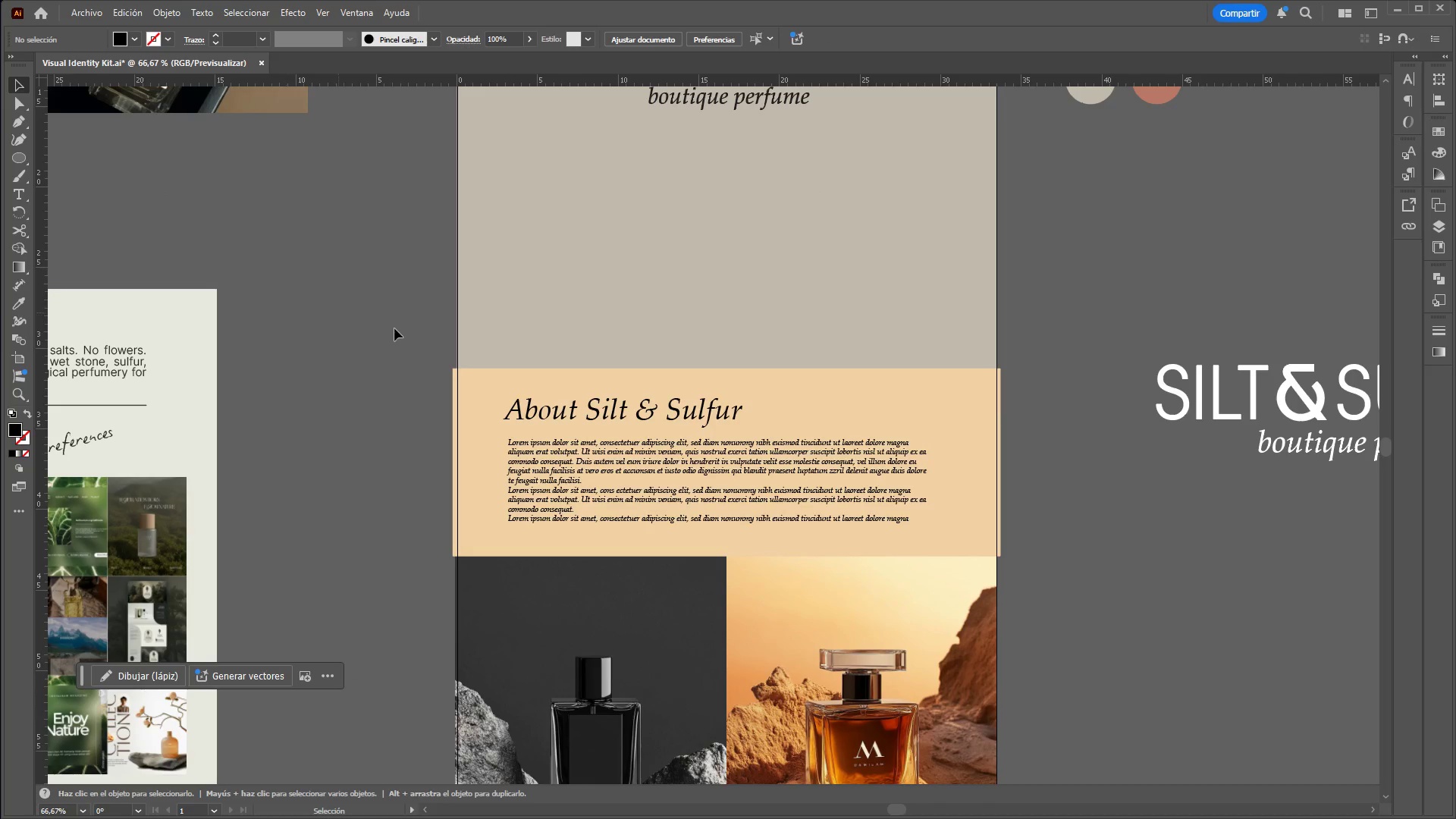 
hold_key(key=ControlLeft, duration=8.8)
hold_key(key=AltLeft, duration=1.5)
scroll: coordinate [1087, 482], scroll_direction: down, amount: 3.0
 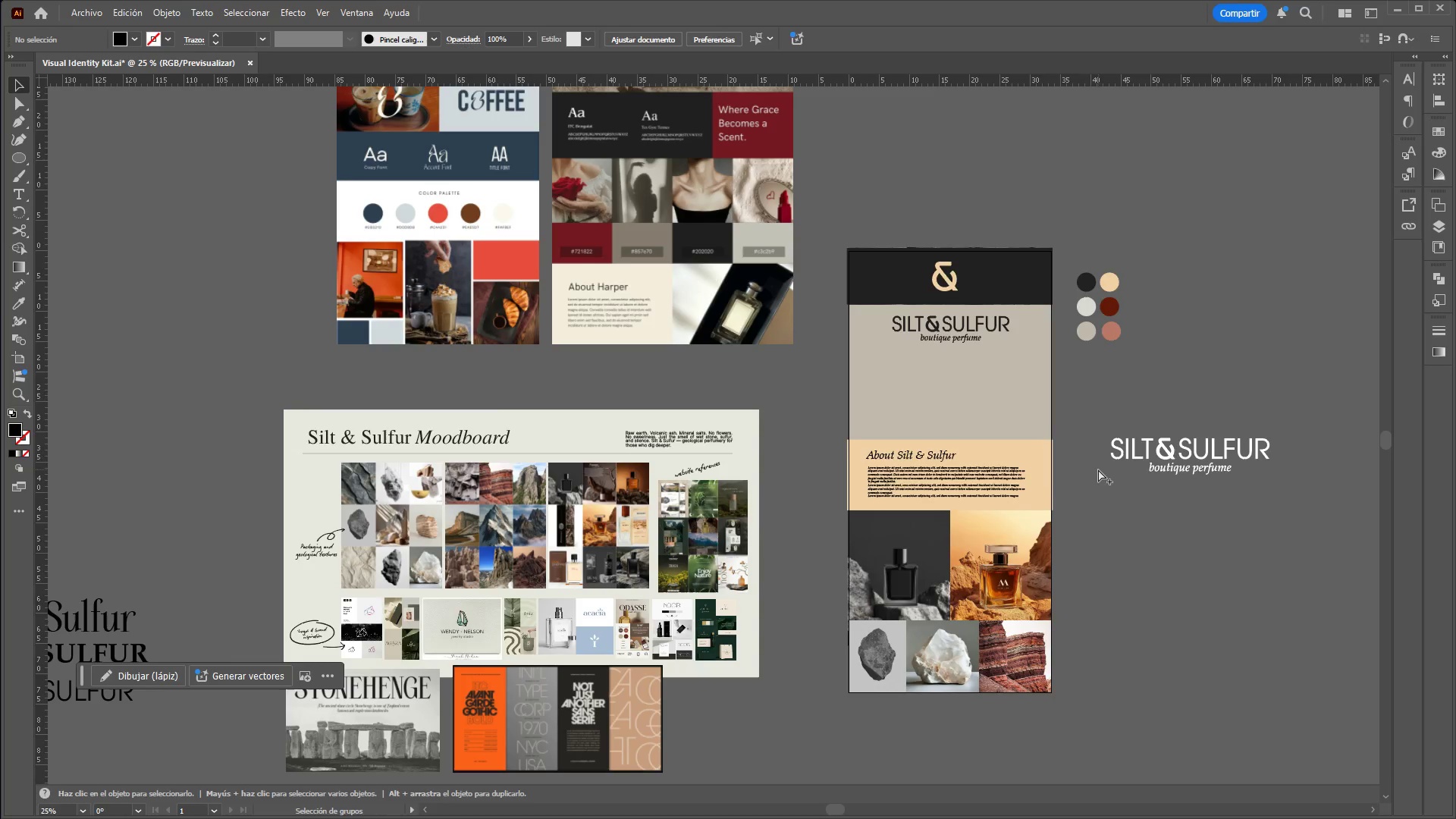 
hold_key(key=AltLeft, duration=1.52)
scroll: coordinate [1098, 469], scroll_direction: up, amount: 3.0
 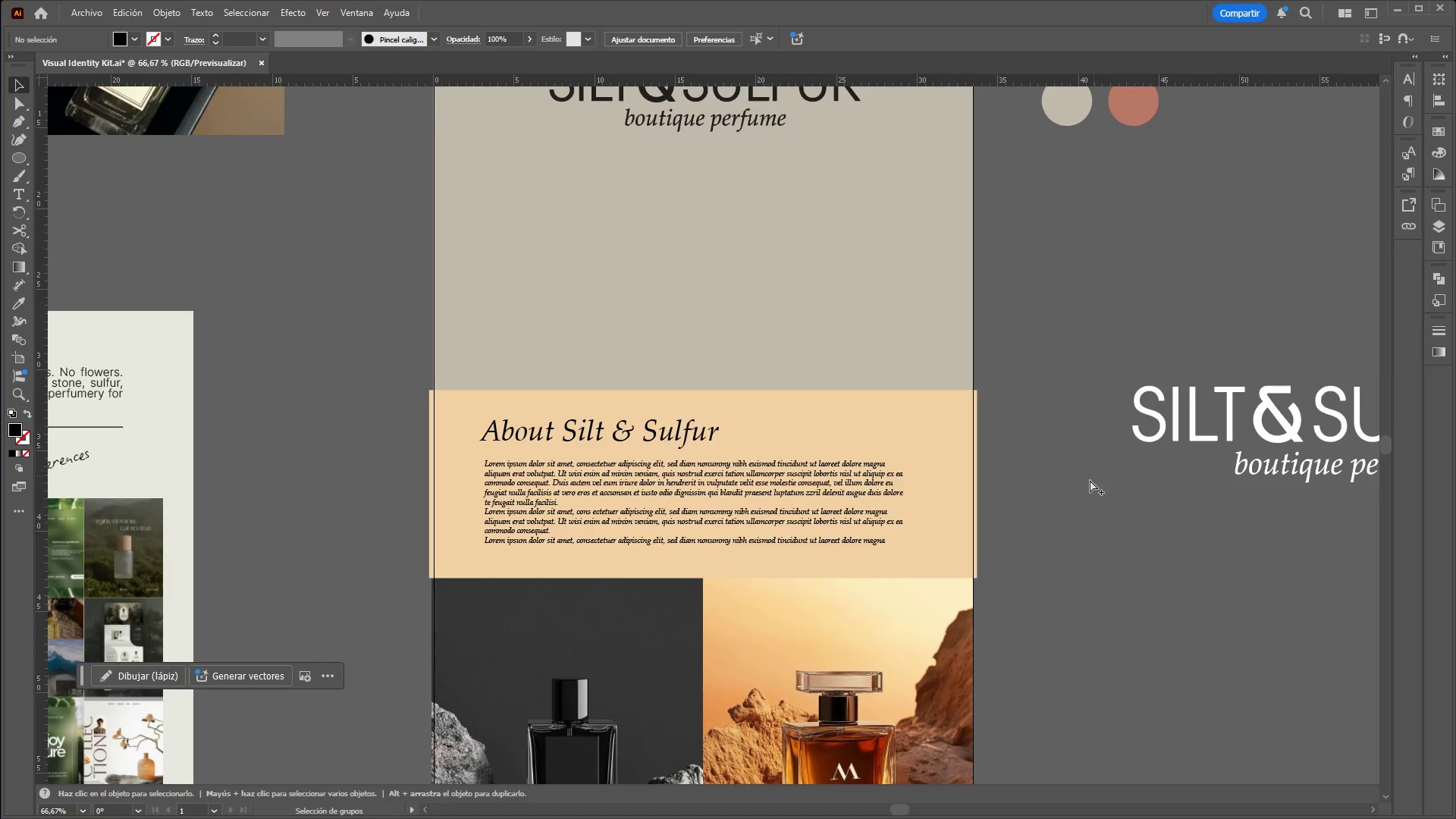 
hold_key(key=AltLeft, duration=1.52)
 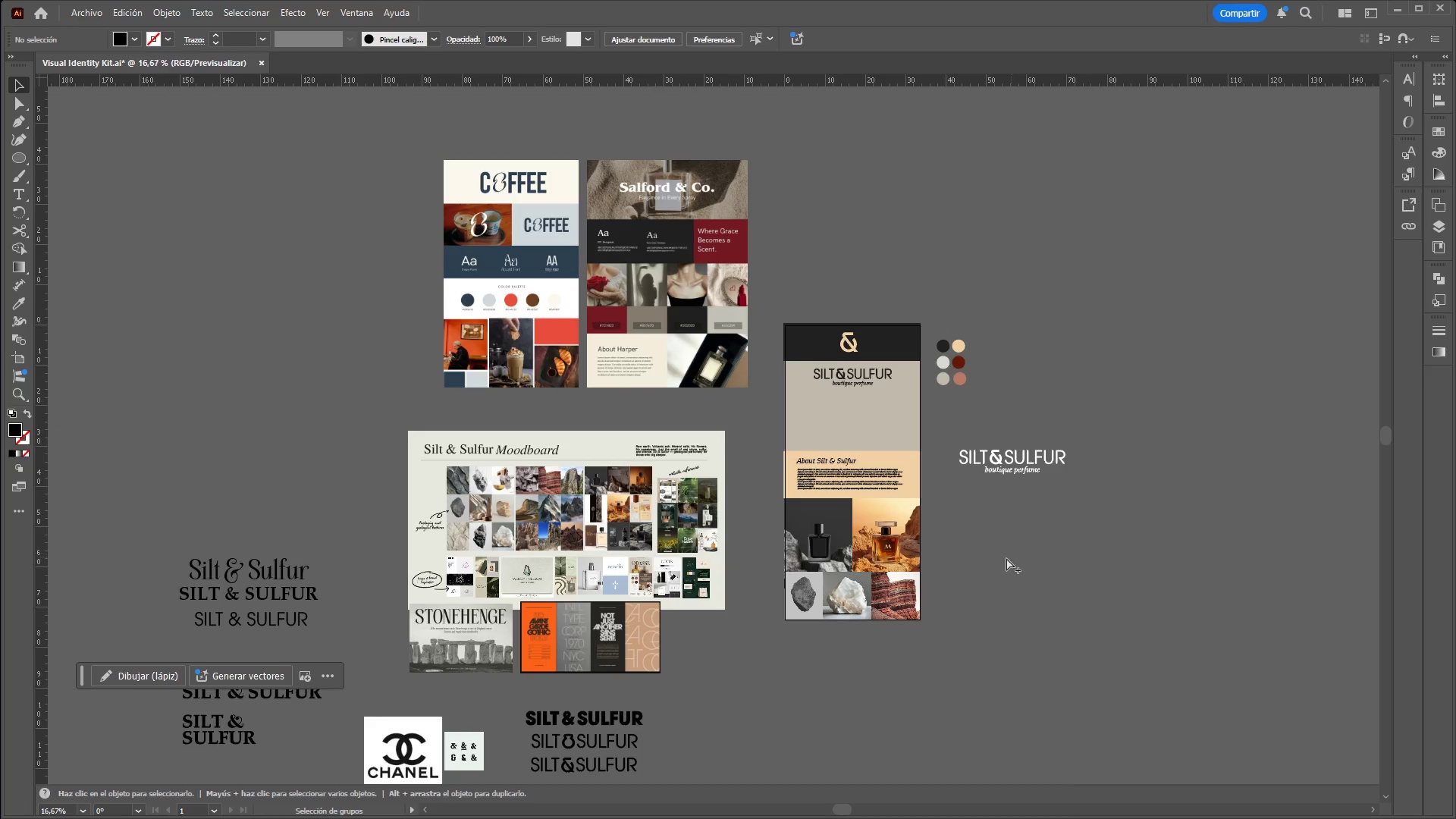 
scroll: coordinate [1075, 501], scroll_direction: down, amount: 3.0
 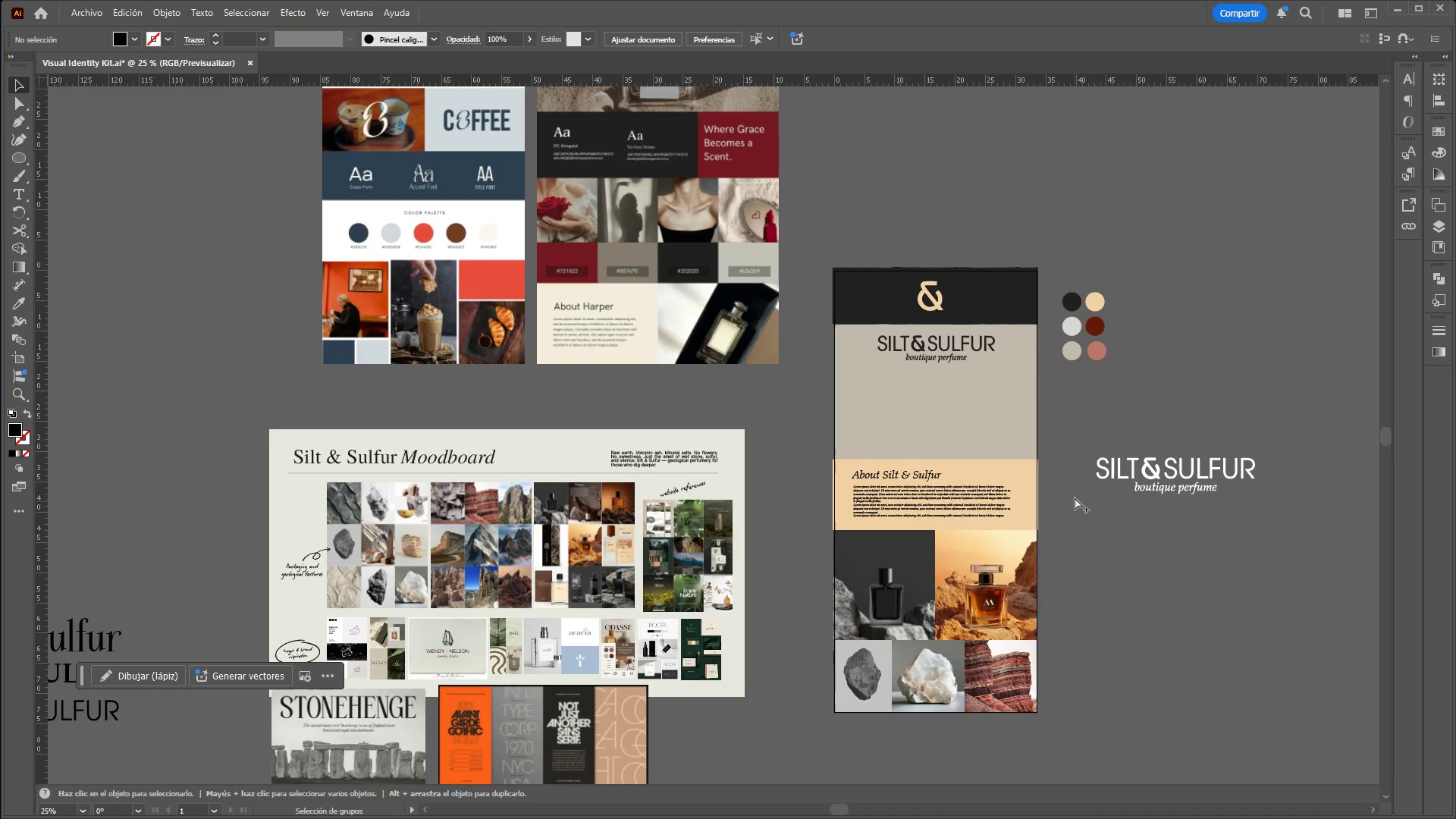 
hold_key(key=AltLeft, duration=1.51)
 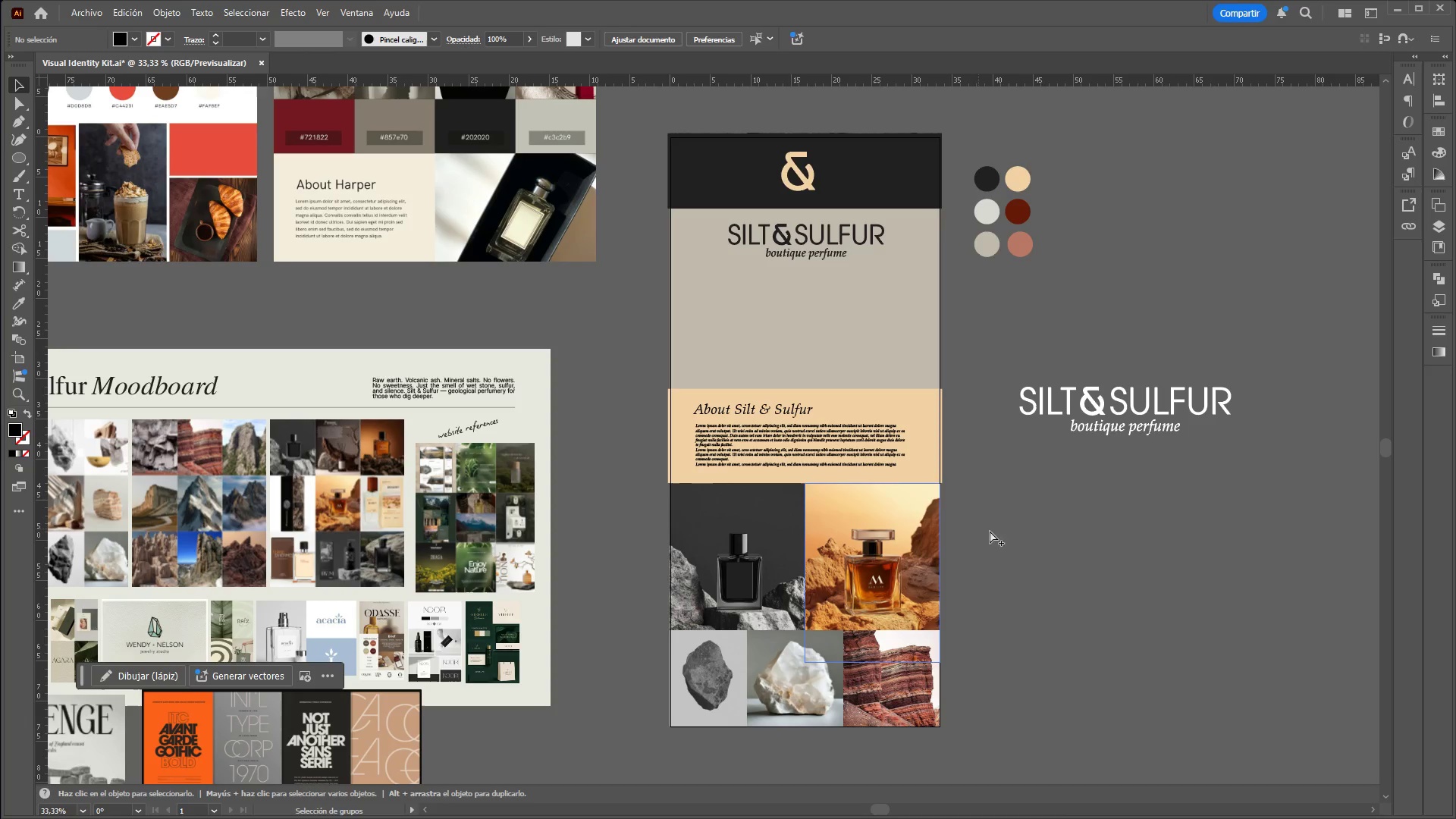 
scroll: coordinate [698, 396], scroll_direction: down, amount: 1.0
 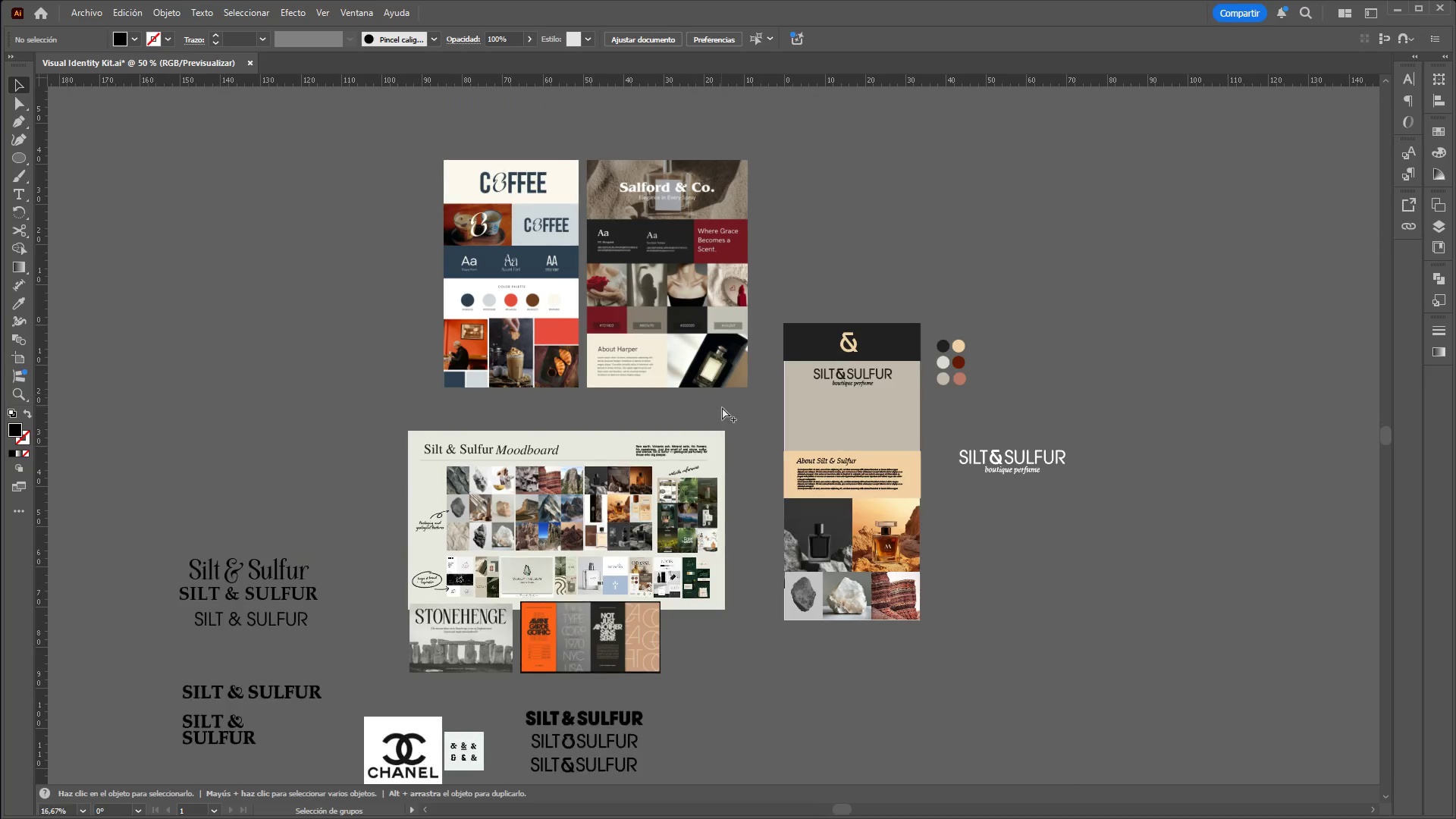 
hold_key(key=AltLeft, duration=1.53)
scroll: coordinate [899, 513], scroll_direction: up, amount: 2.0
 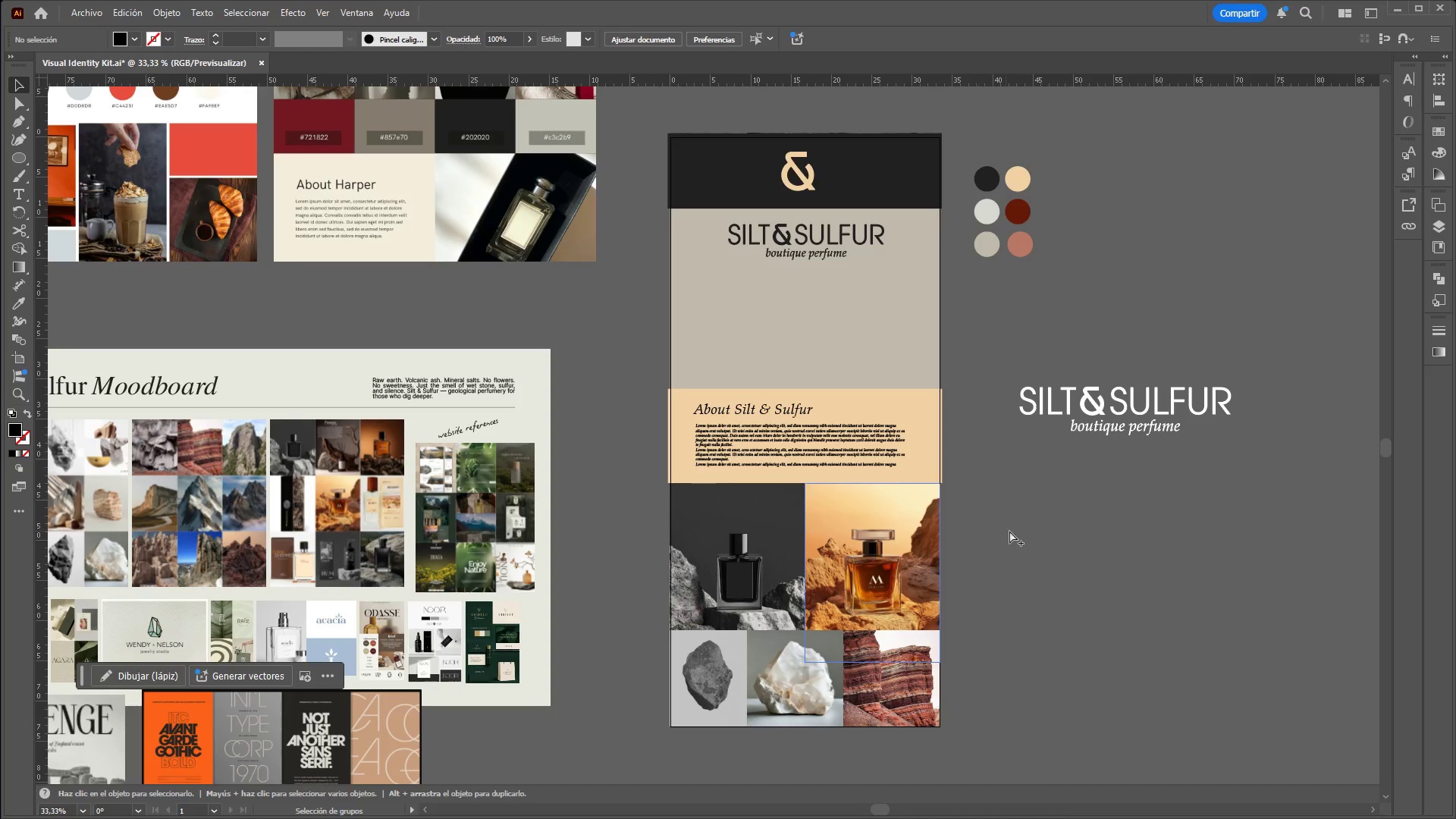 
hold_key(key=AltLeft, duration=1.14)
scroll: coordinate [892, 413], scroll_direction: up, amount: 2.0
 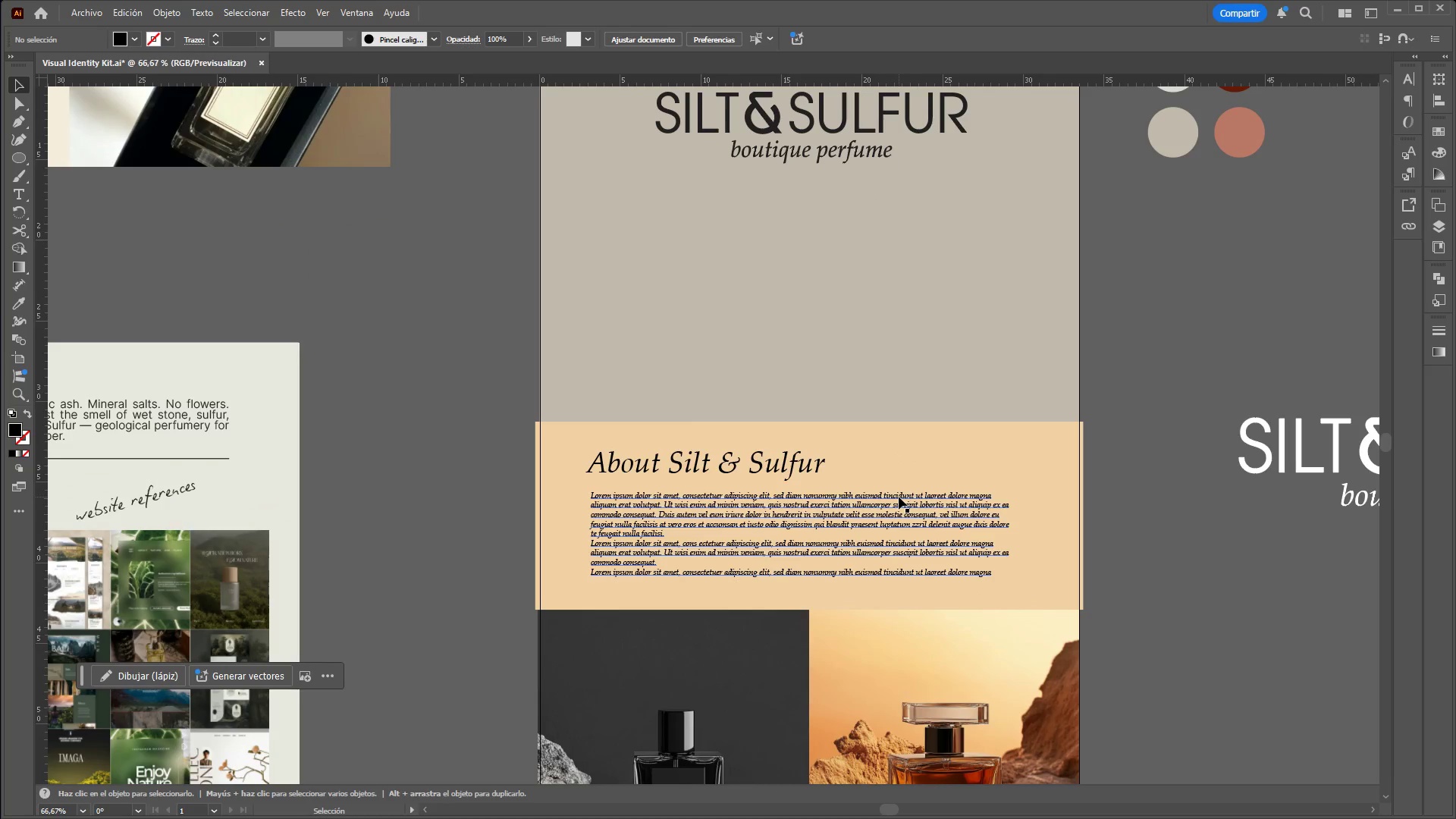 
left_click([899, 497])
 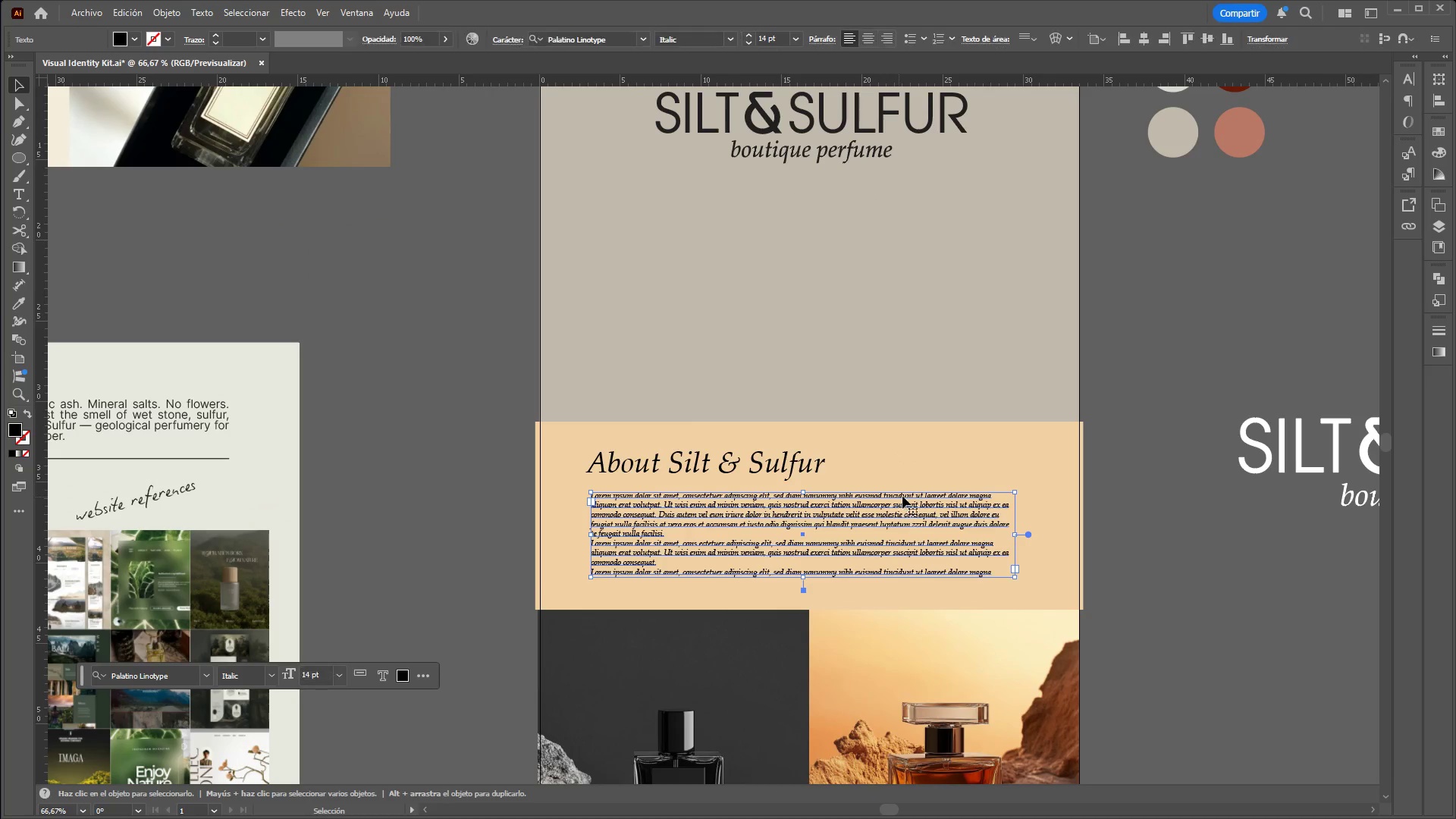 
hold_key(key=ControlLeft, duration=2.23)
hold_key(key=AltLeft, duration=1.5)
scroll: coordinate [1077, 523], scroll_direction: down, amount: 4.0
 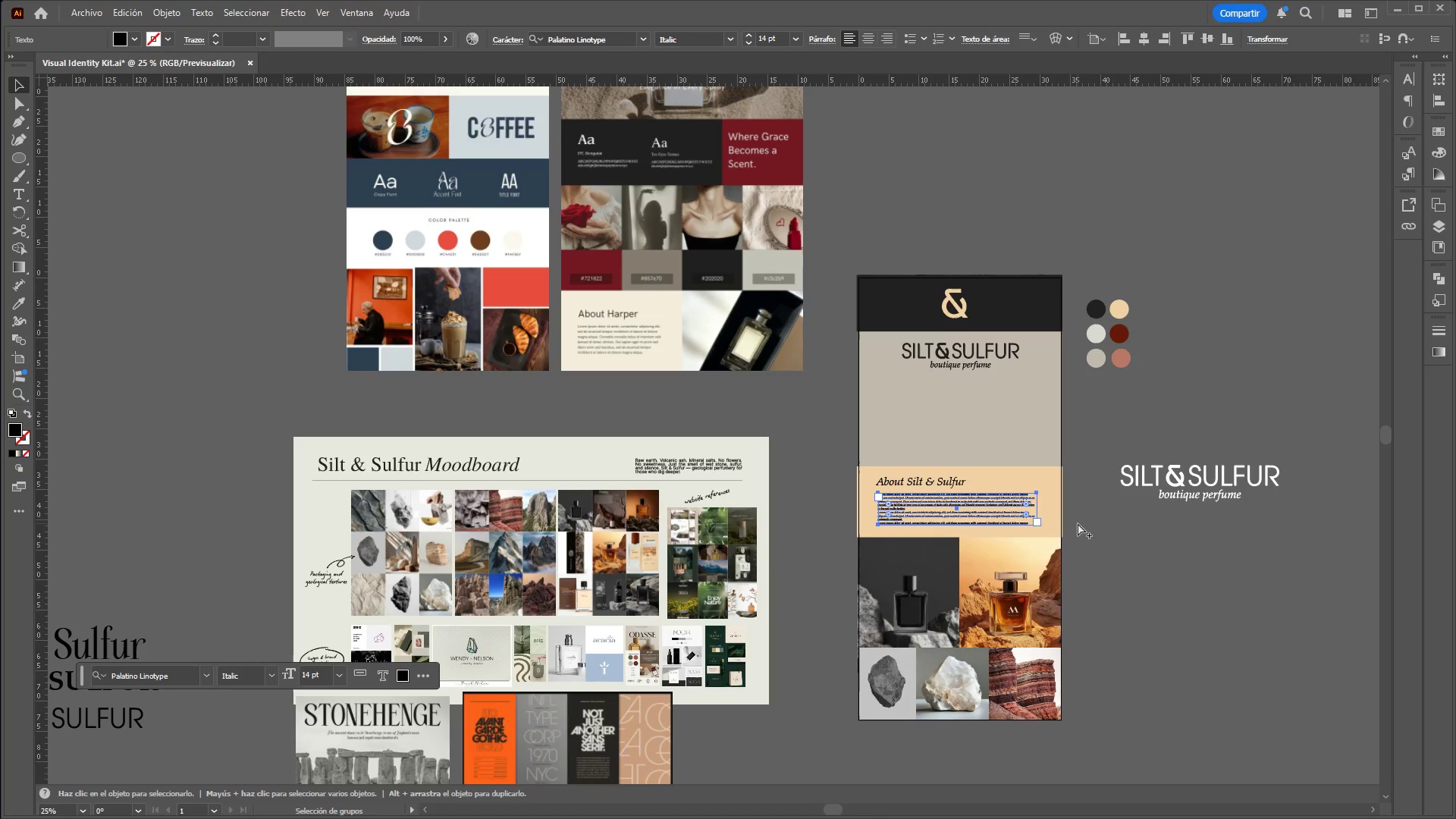 
hold_key(key=AltLeft, duration=0.66)
 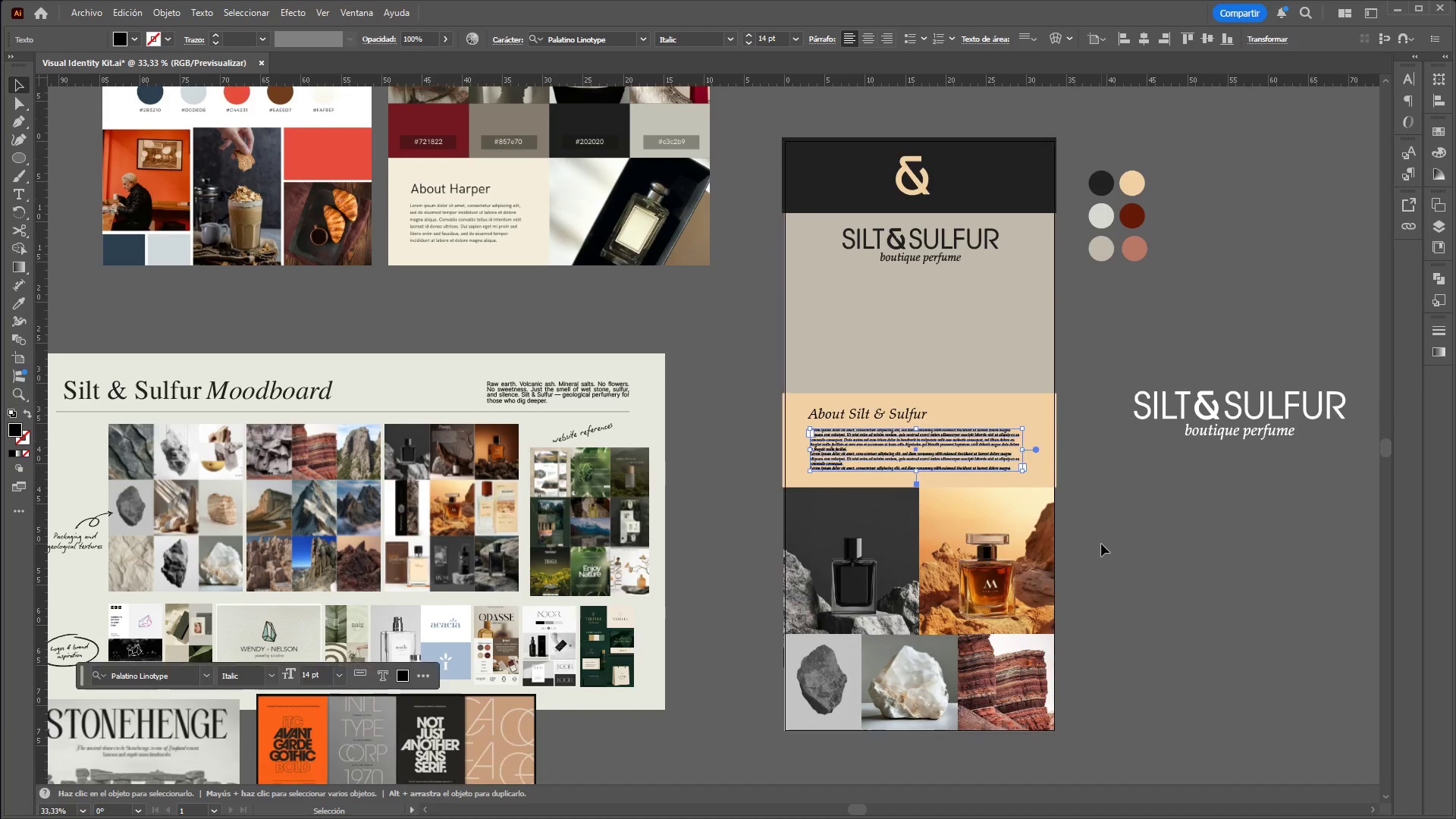 
hold_key(key=AltLeft, duration=20.48)
 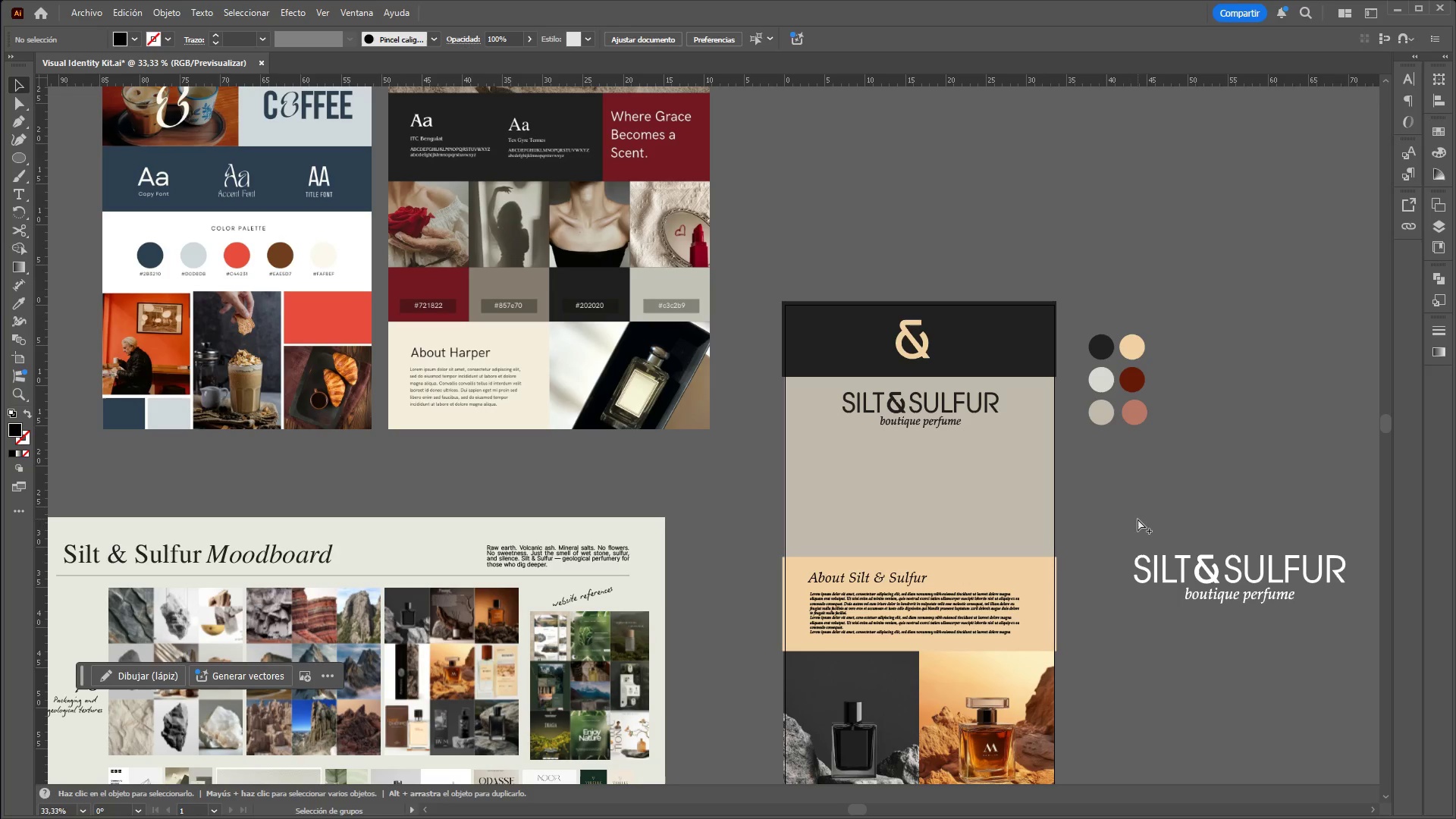 
scroll: coordinate [1081, 523], scroll_direction: up, amount: 1.0
 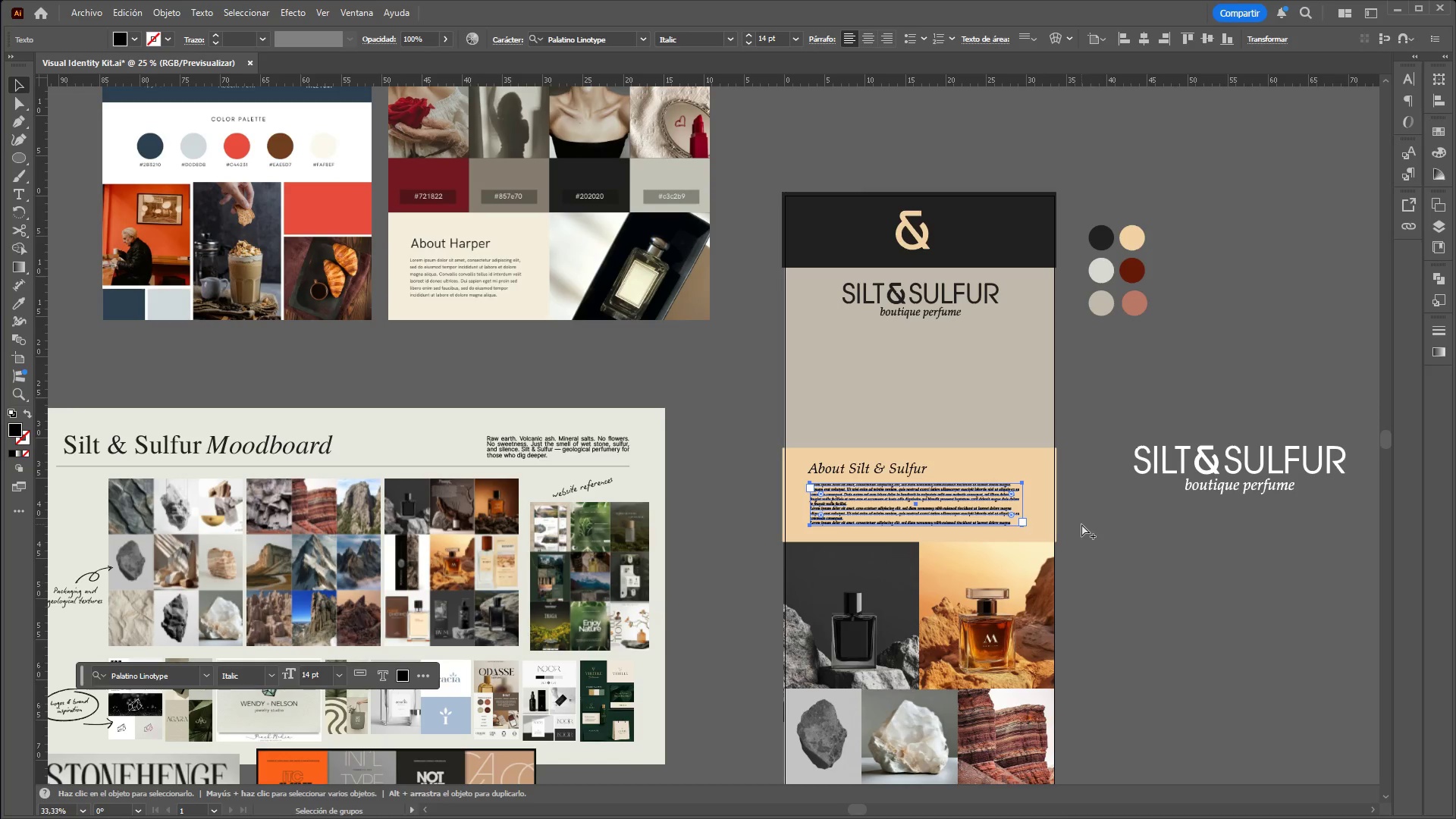 
scroll: coordinate [1101, 543], scroll_direction: down, amount: 3.0
 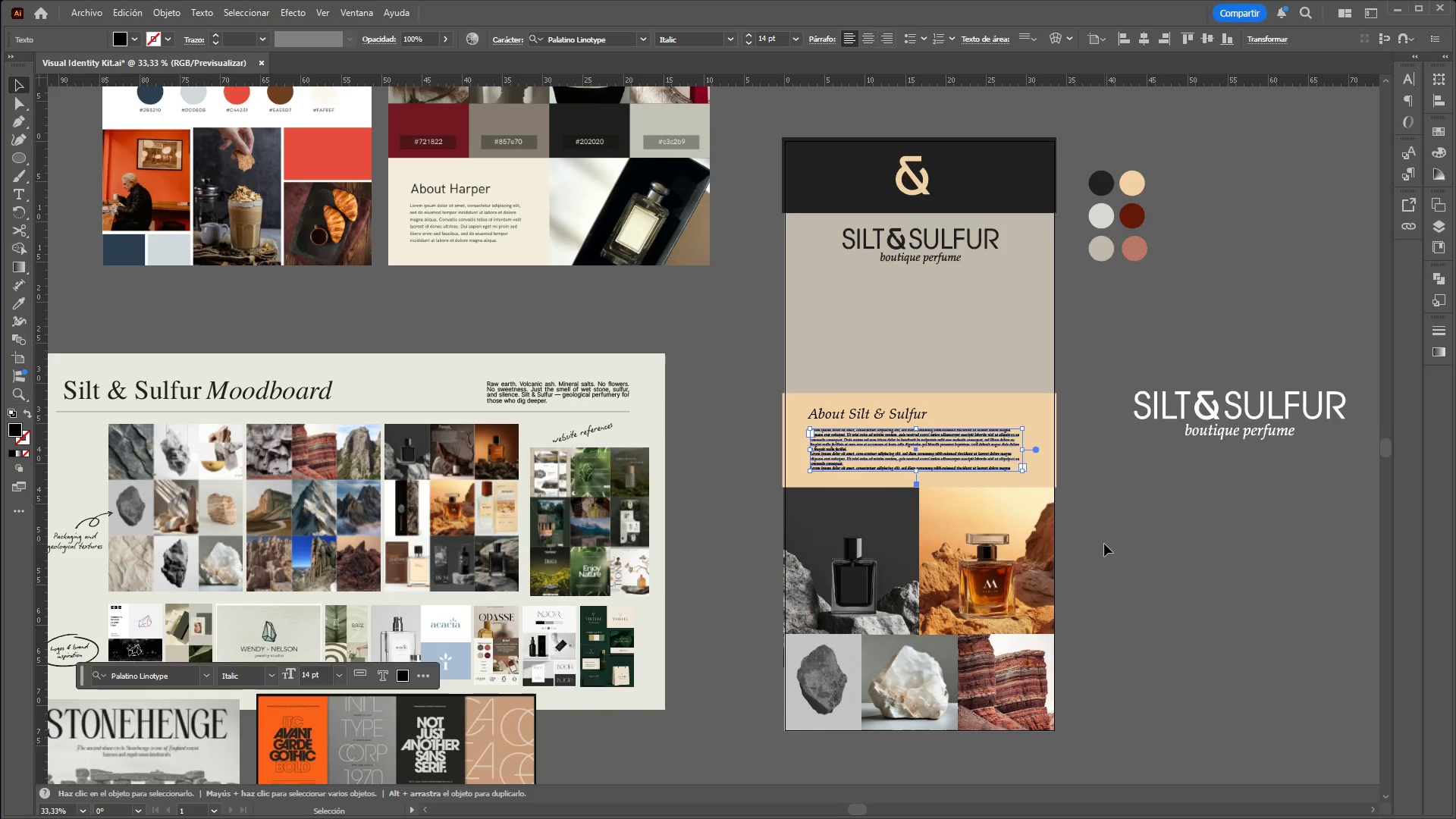 
scroll: coordinate [1106, 539], scroll_direction: up, amount: 9.0
 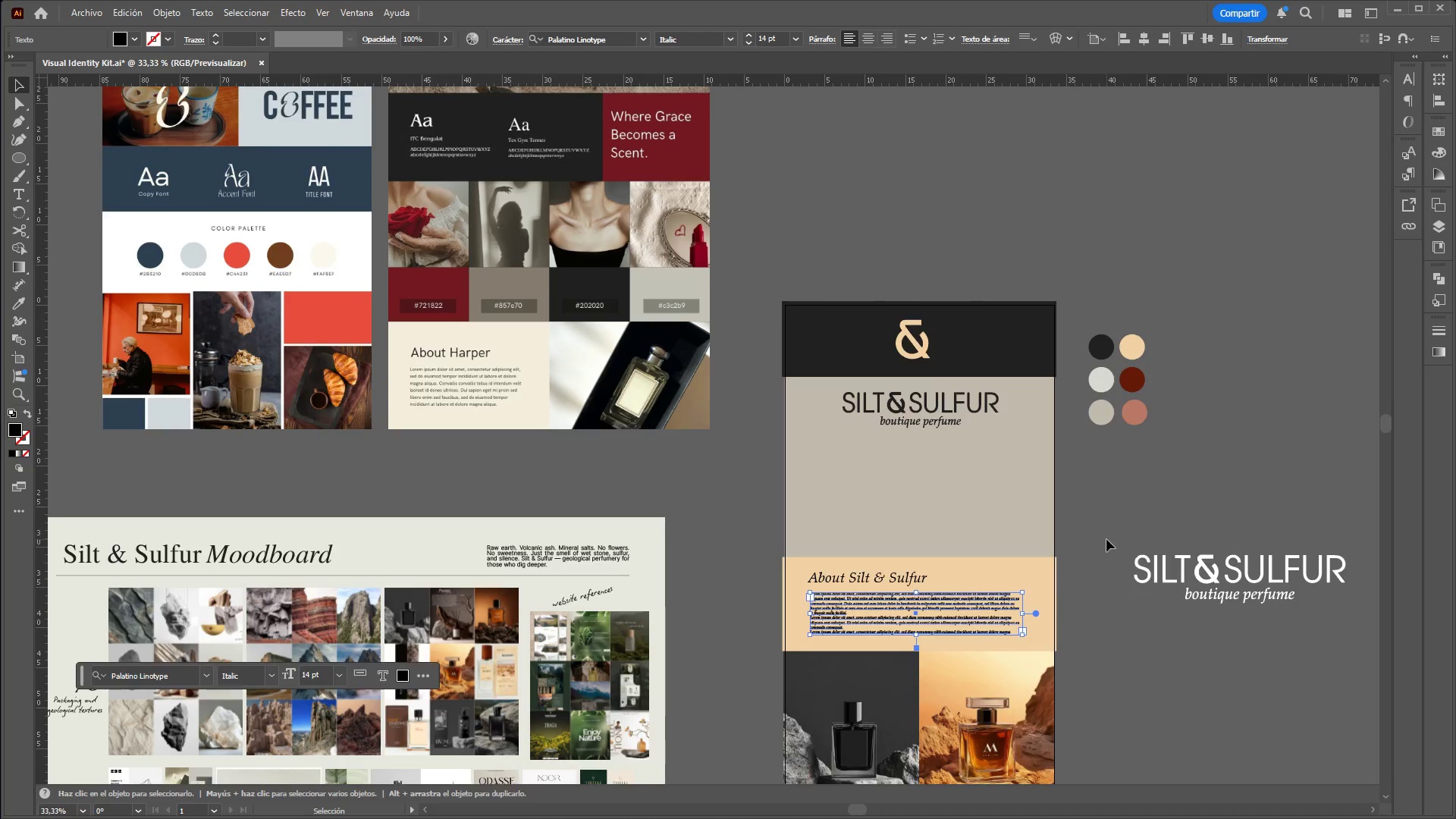 
scroll: coordinate [1106, 545], scroll_direction: down, amount: 10.0
 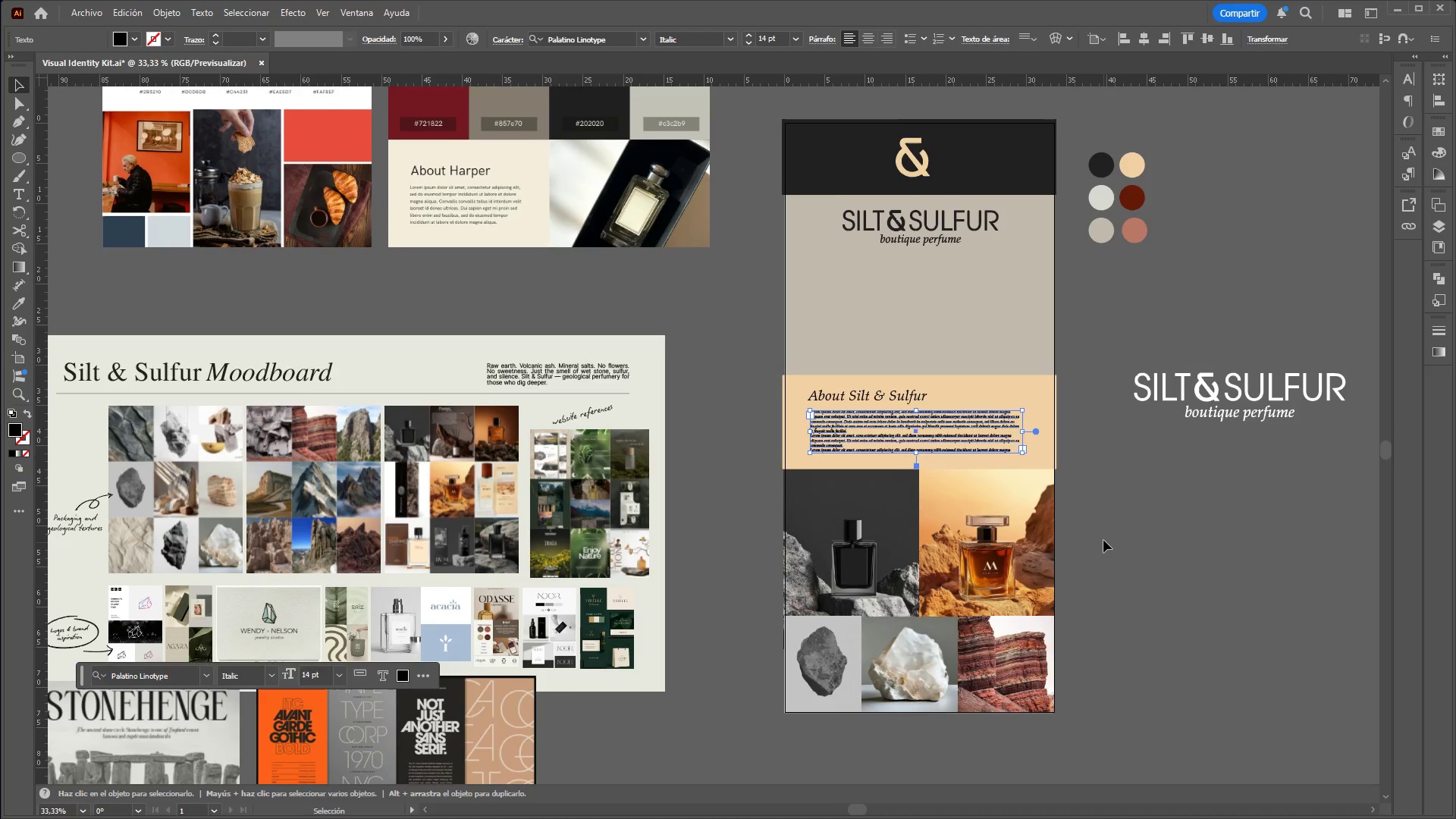 
scroll: coordinate [1103, 540], scroll_direction: up, amount: 3.0
 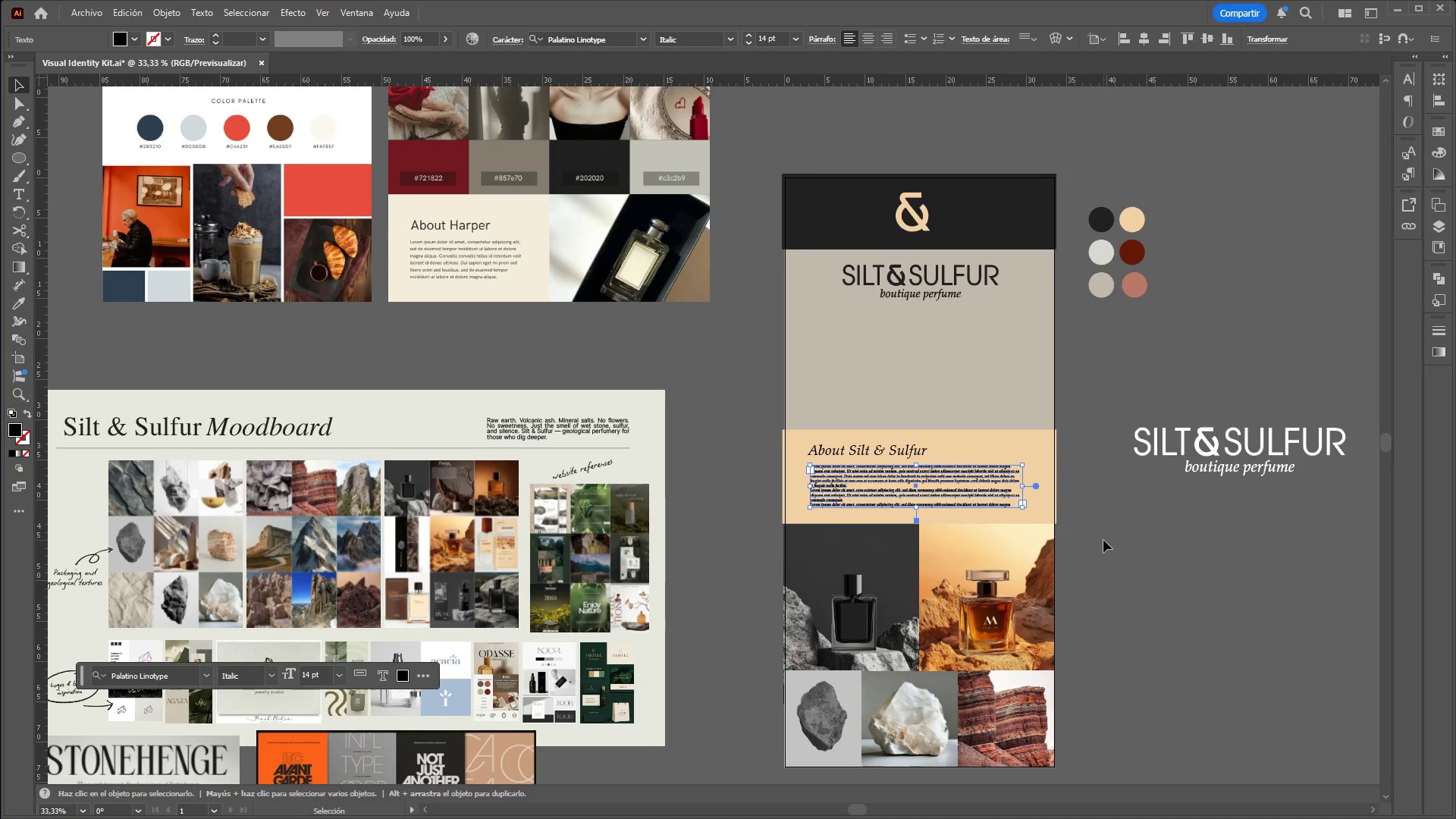 
left_click([1103, 540])
 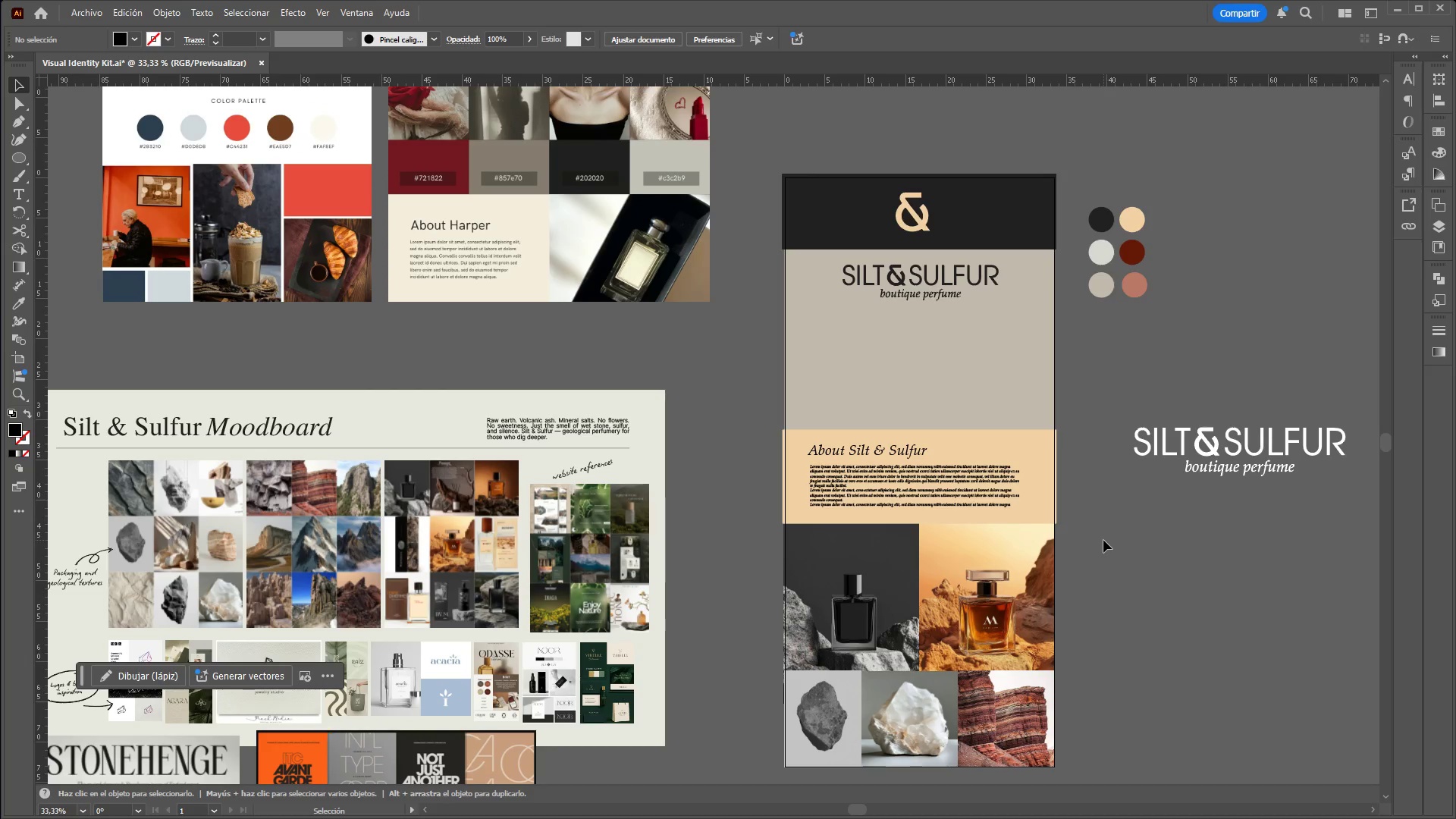 
scroll: coordinate [1102, 531], scroll_direction: down, amount: 4.0
 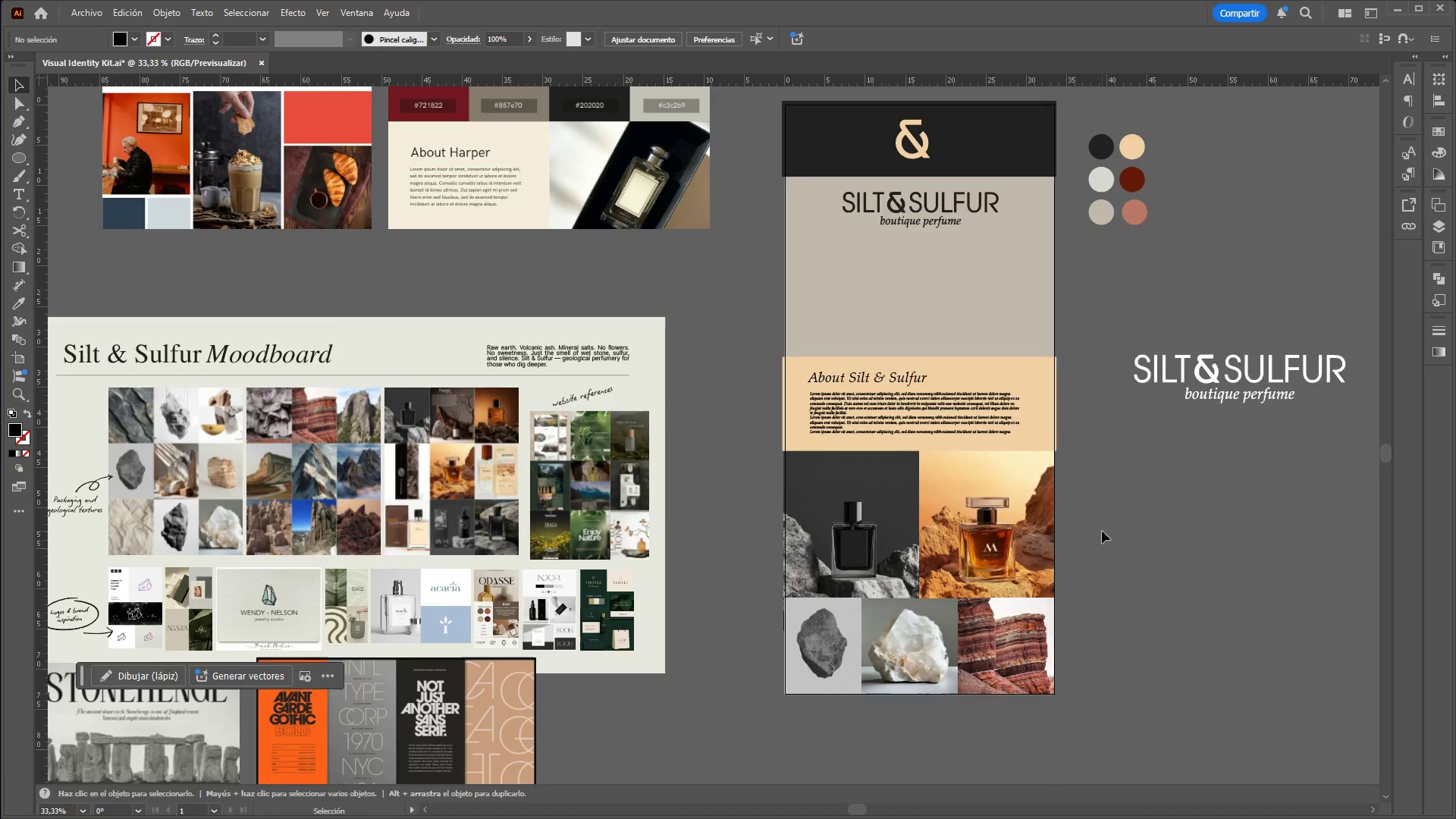 
scroll: coordinate [1102, 531], scroll_direction: up, amount: 6.0
 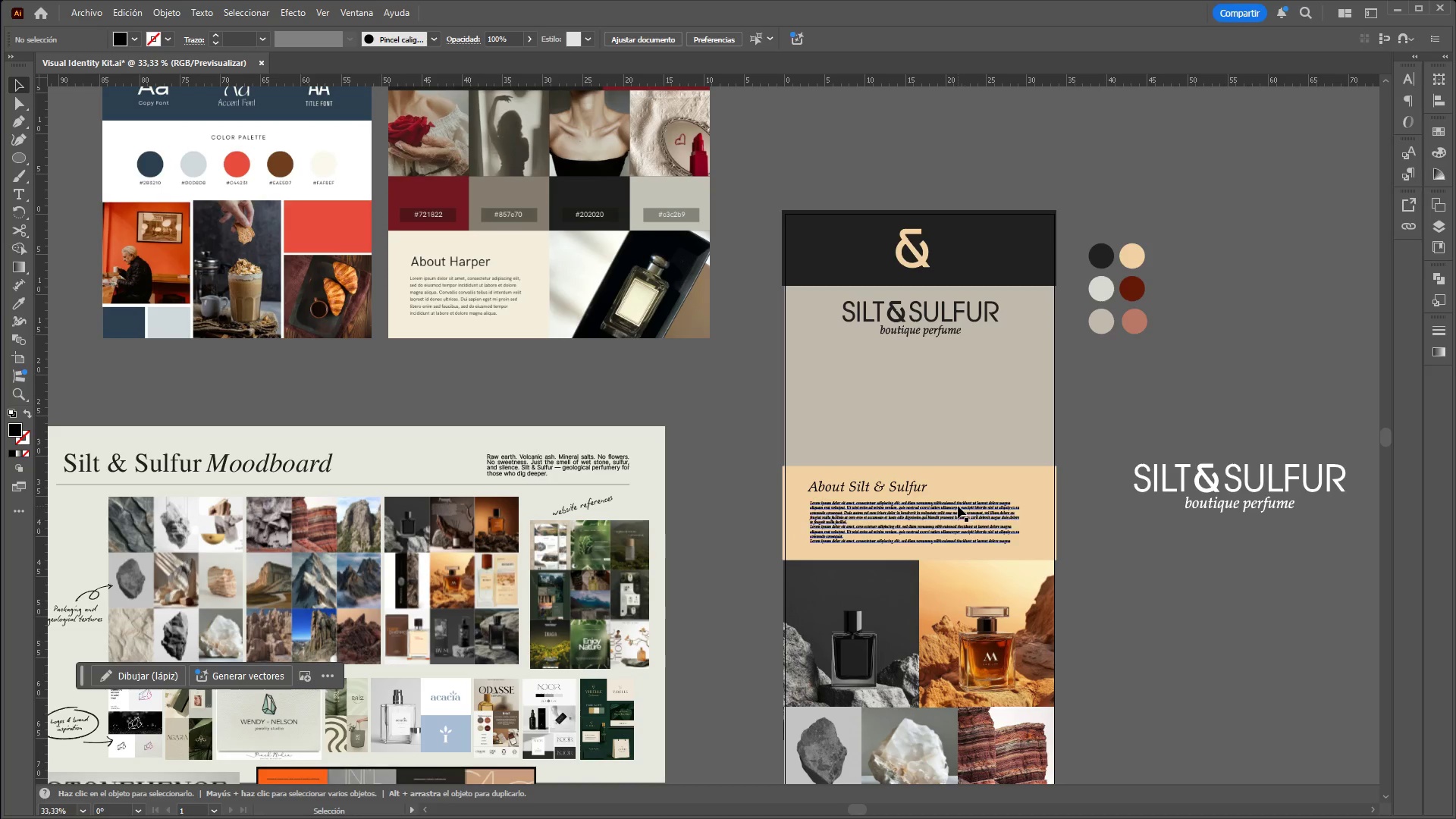 
left_click([951, 510])
 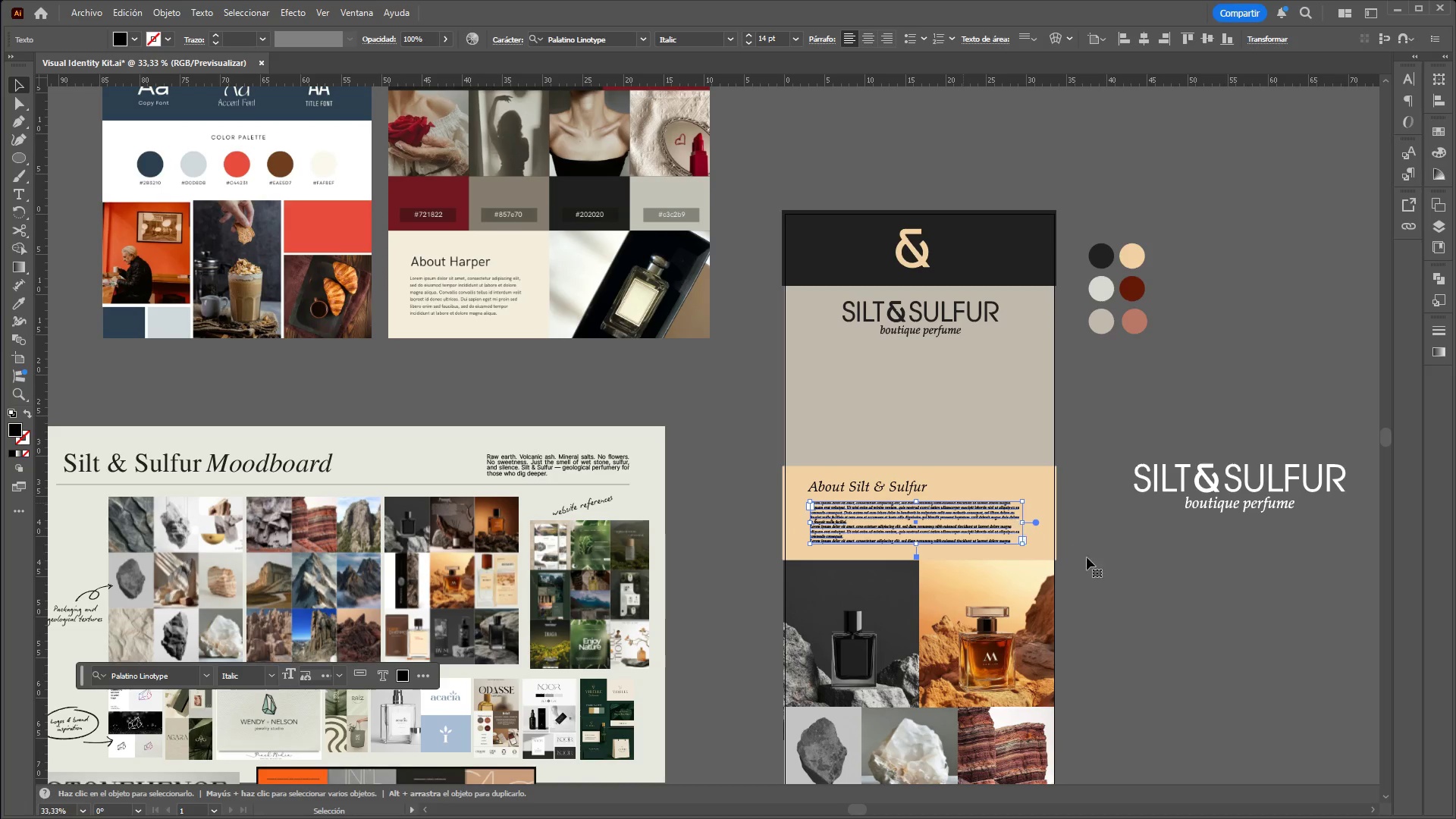 
left_click([1094, 561])
 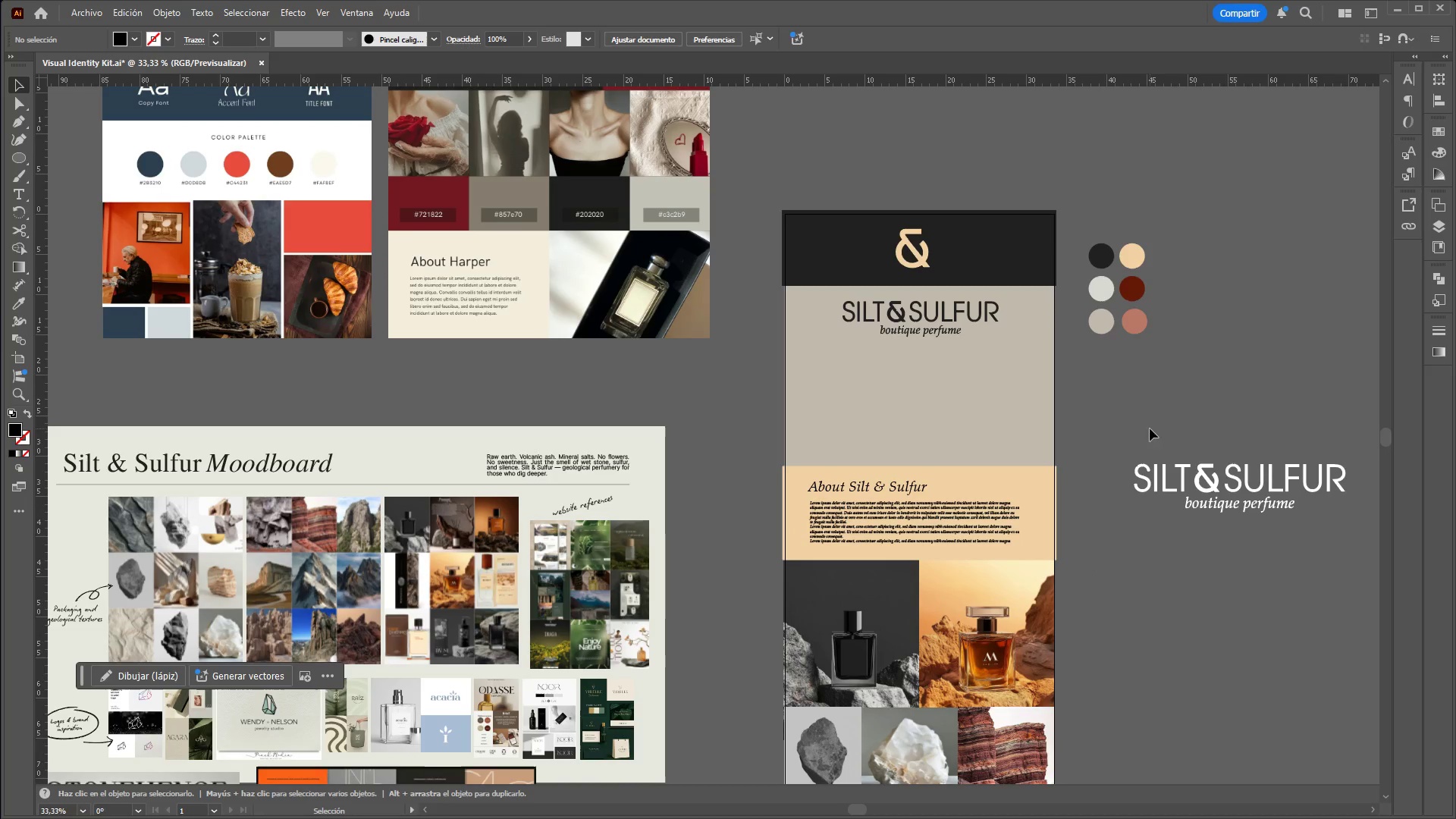 
scroll: coordinate [1122, 431], scroll_direction: up, amount: 9.0
 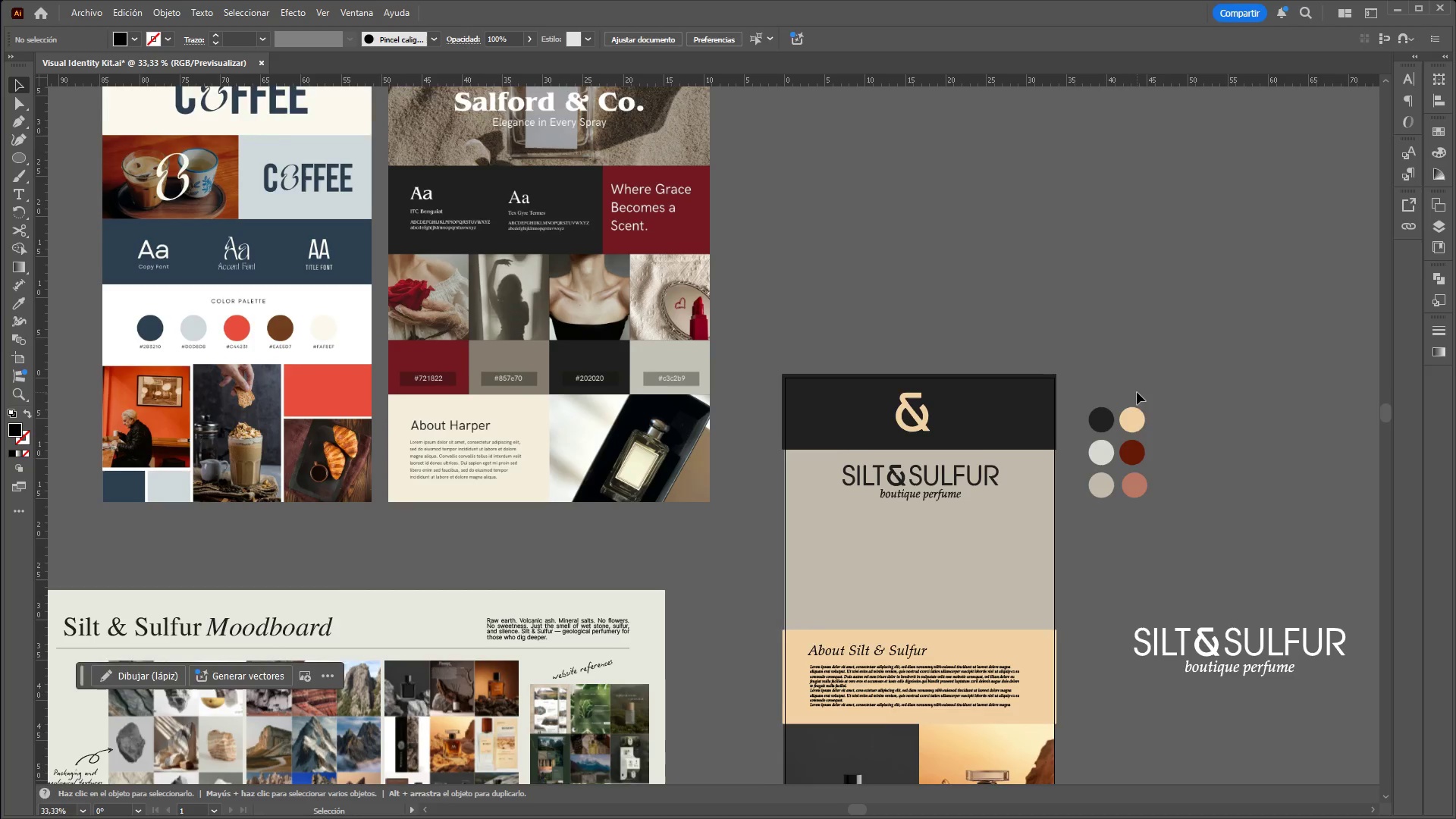 
hold_key(key=ControlLeft, duration=6.39)
 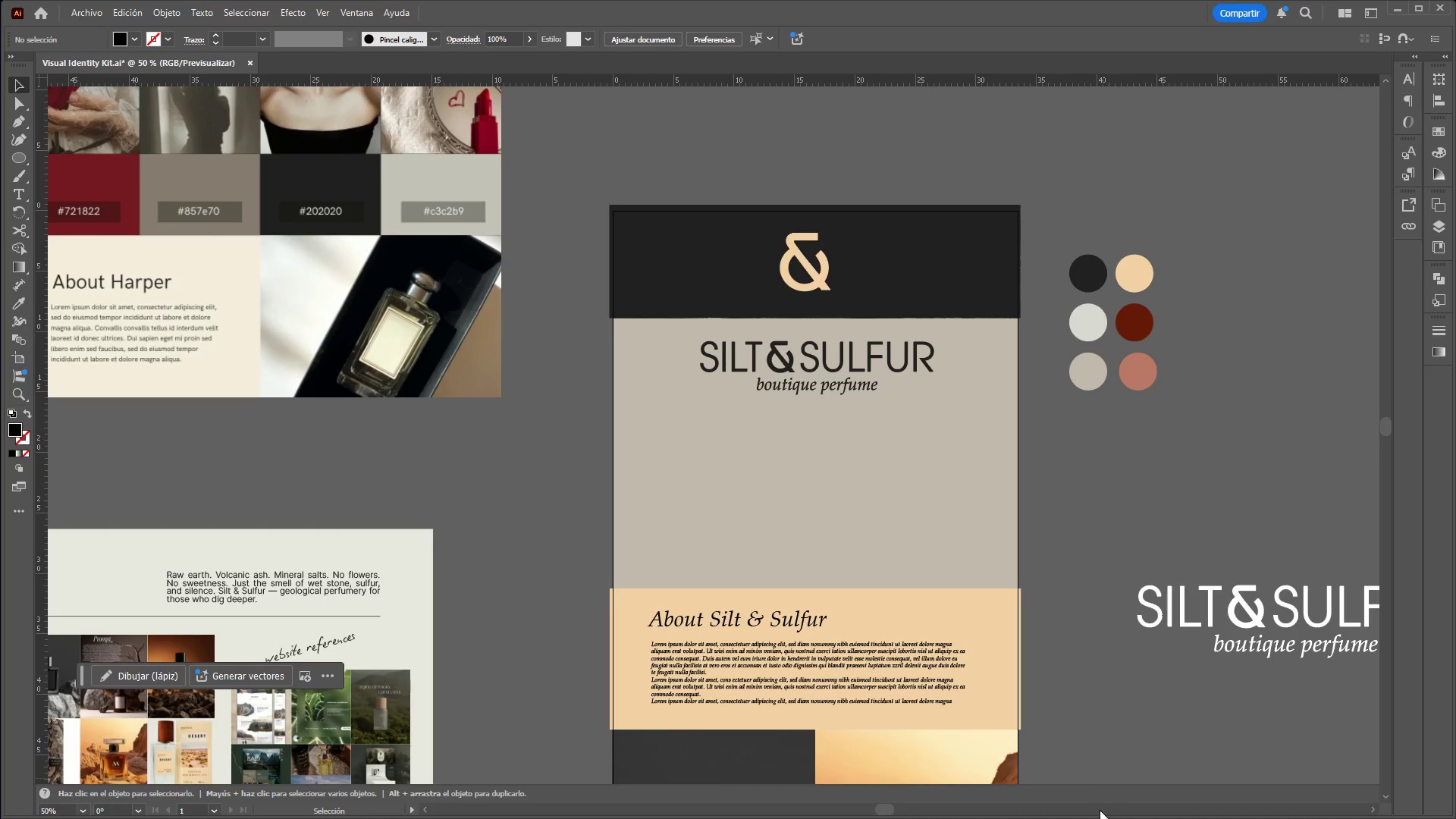 
hold_key(key=AltLeft, duration=1.5)
 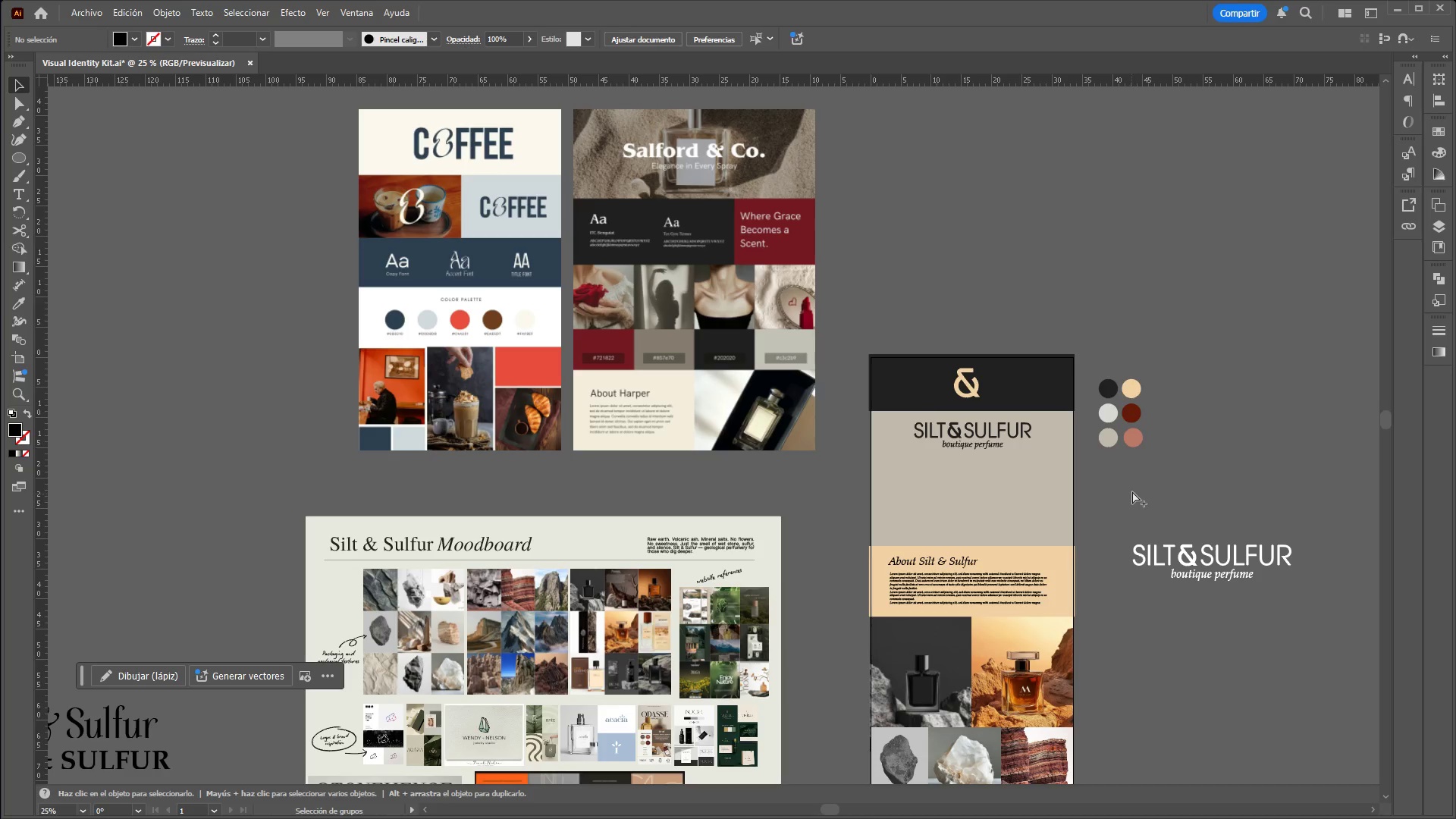 
scroll: coordinate [1137, 392], scroll_direction: down, amount: 4.0
 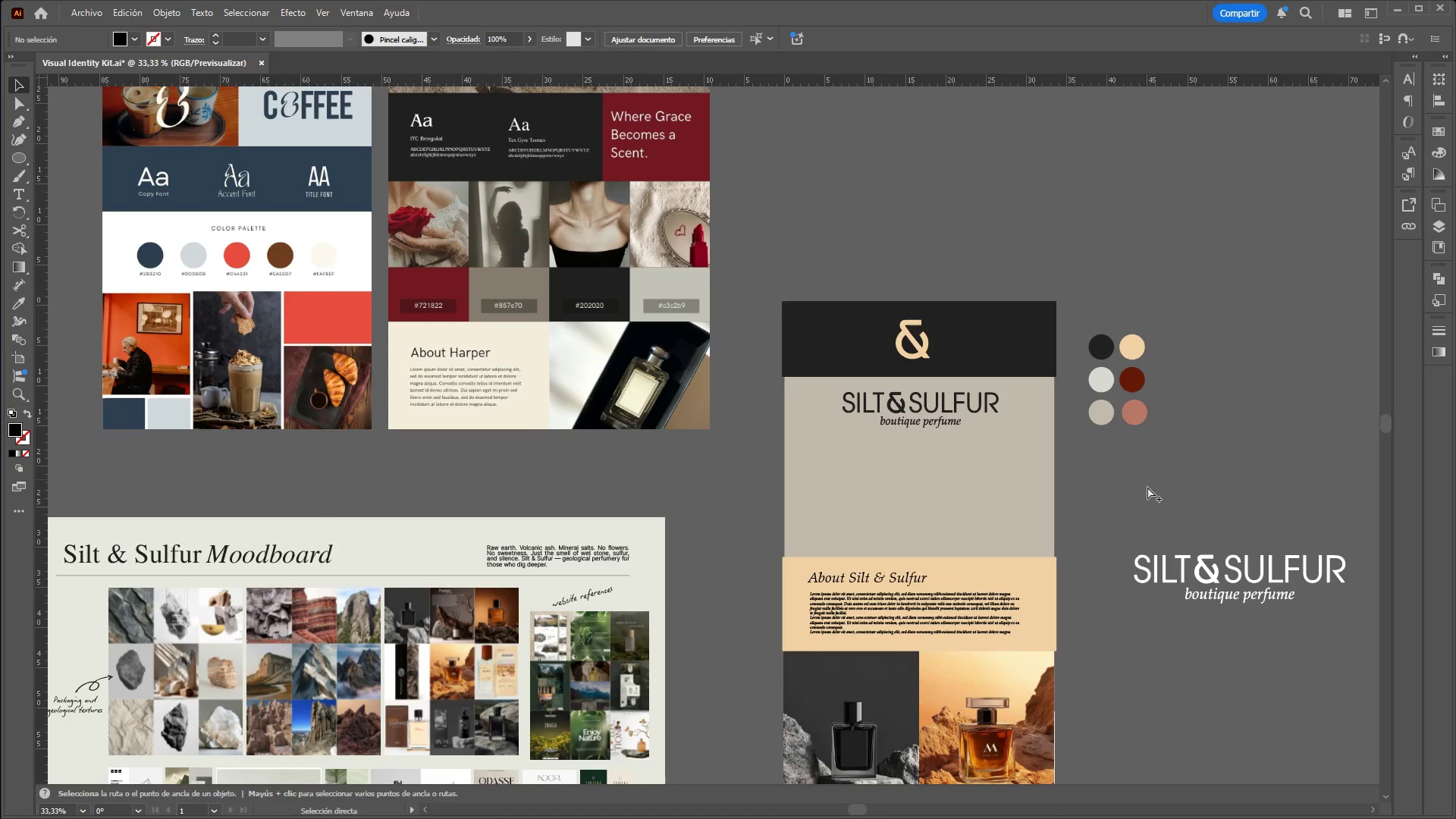 
hold_key(key=AltLeft, duration=1.5)
 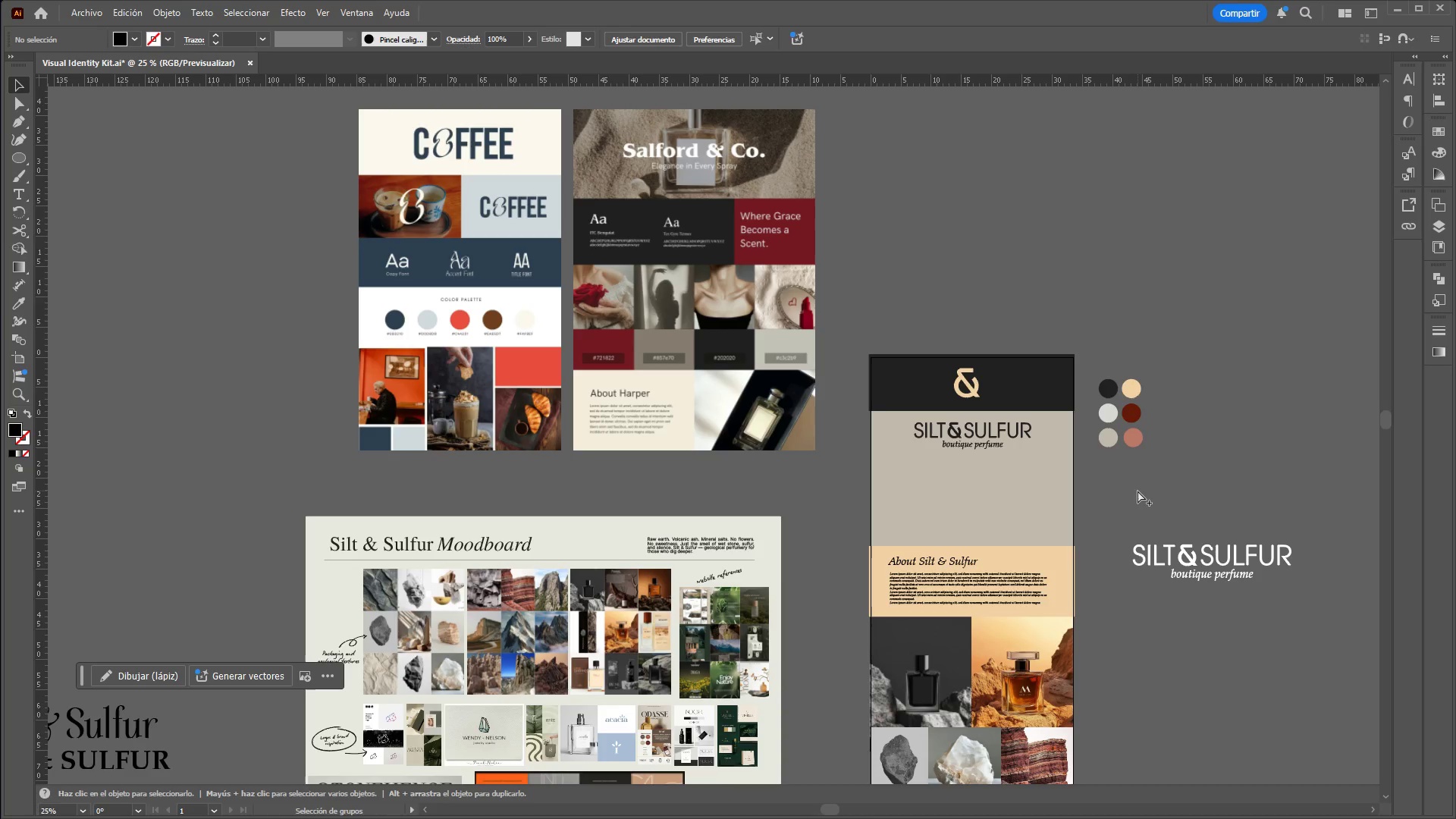 
scroll: coordinate [1129, 513], scroll_direction: down, amount: 1.0
 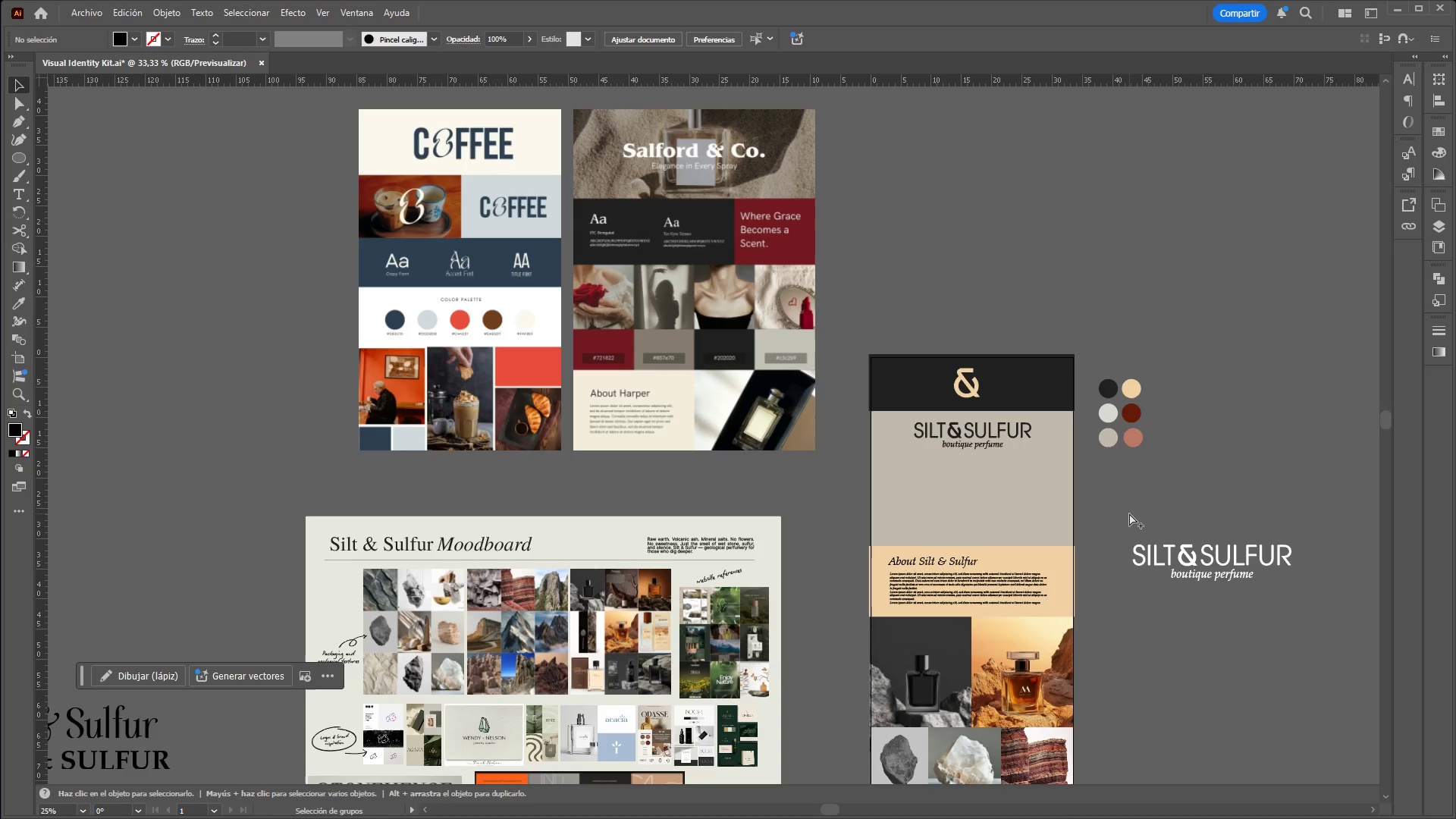 
hold_key(key=AltLeft, duration=1.5)
hold_key(key=AltLeft, duration=1.5)
scroll: coordinate [1138, 491], scroll_direction: up, amount: 3.0
 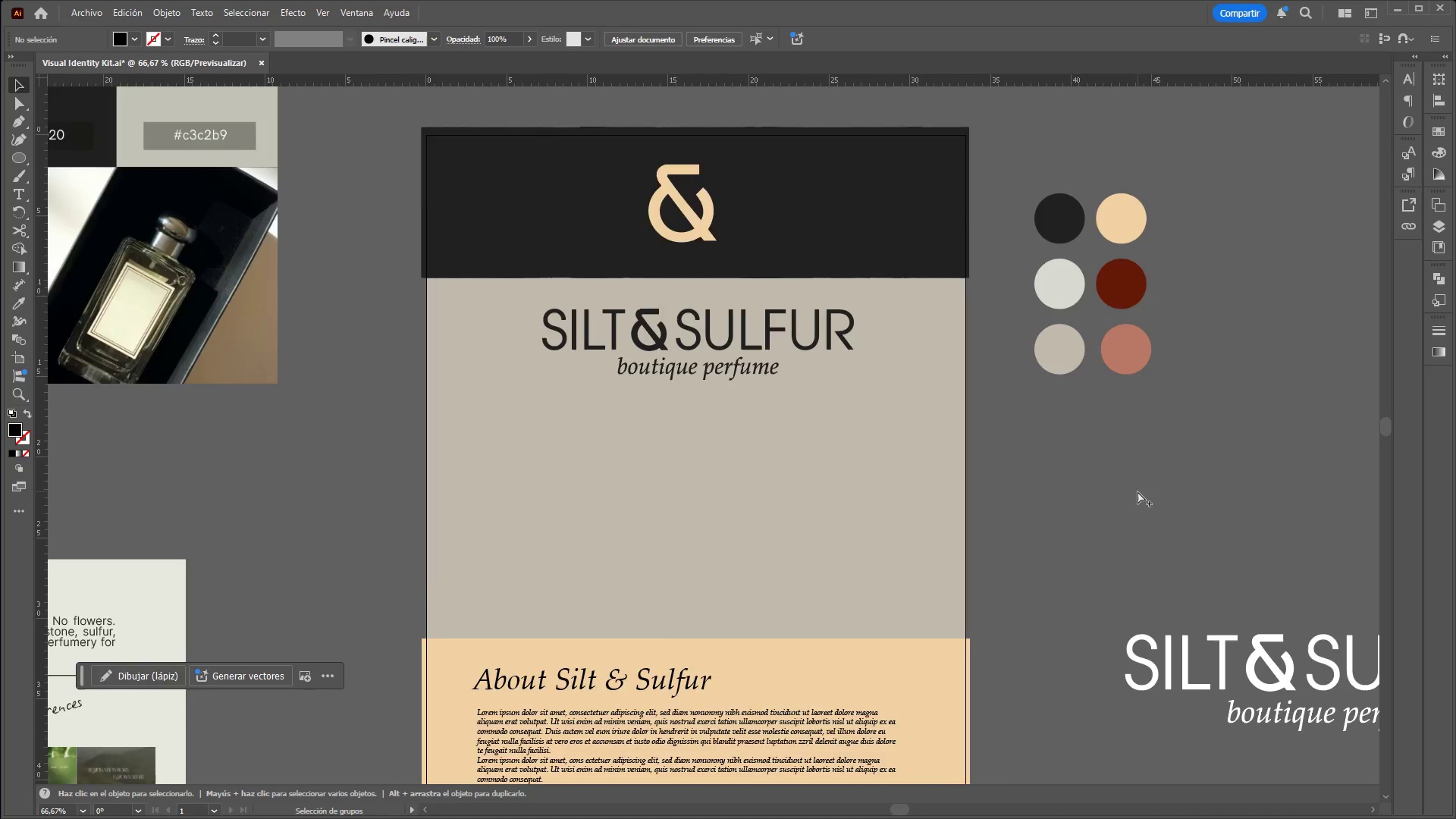 
hold_key(key=AltLeft, duration=0.39)
 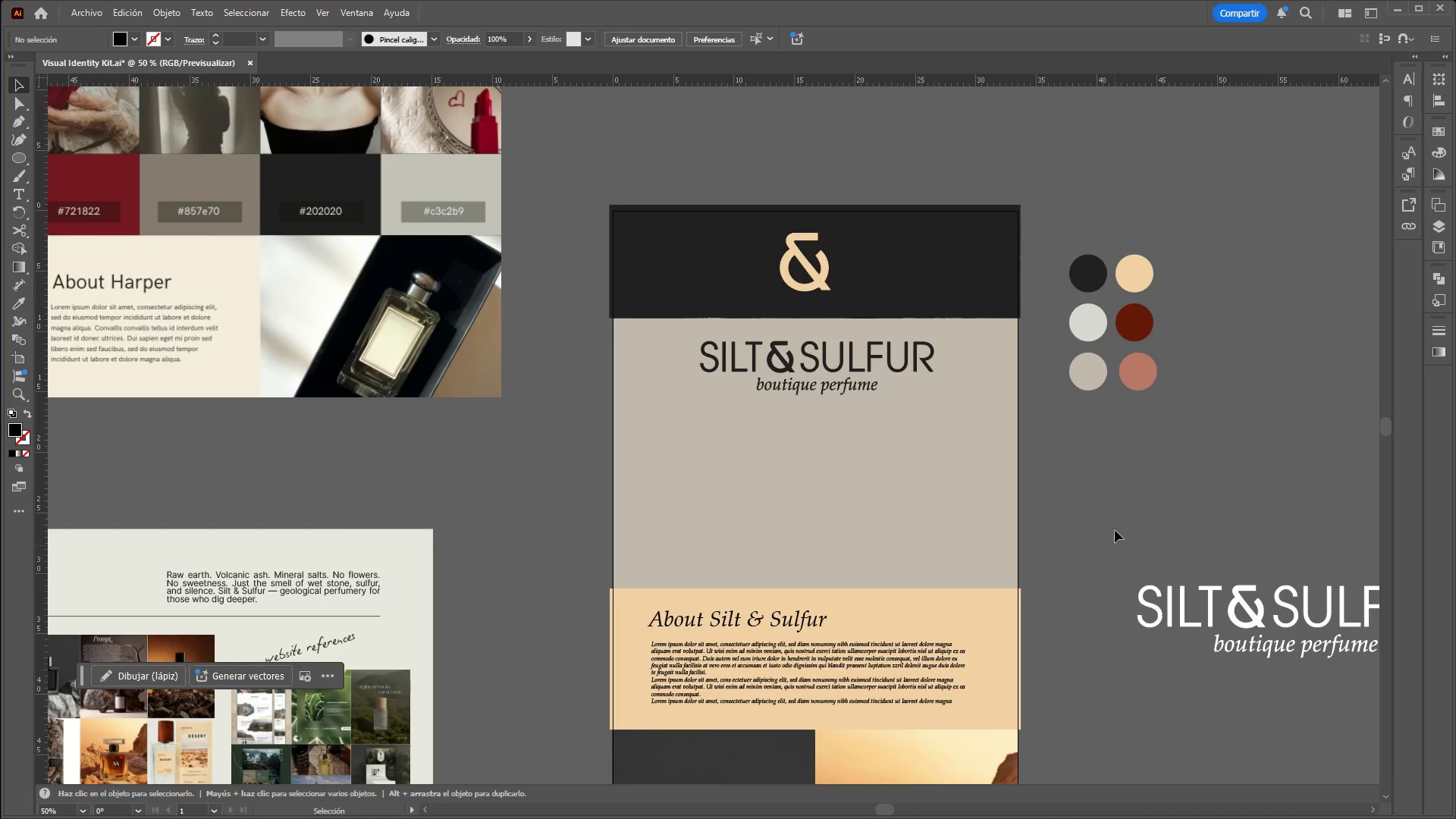 
scroll: coordinate [1119, 519], scroll_direction: down, amount: 1.0
 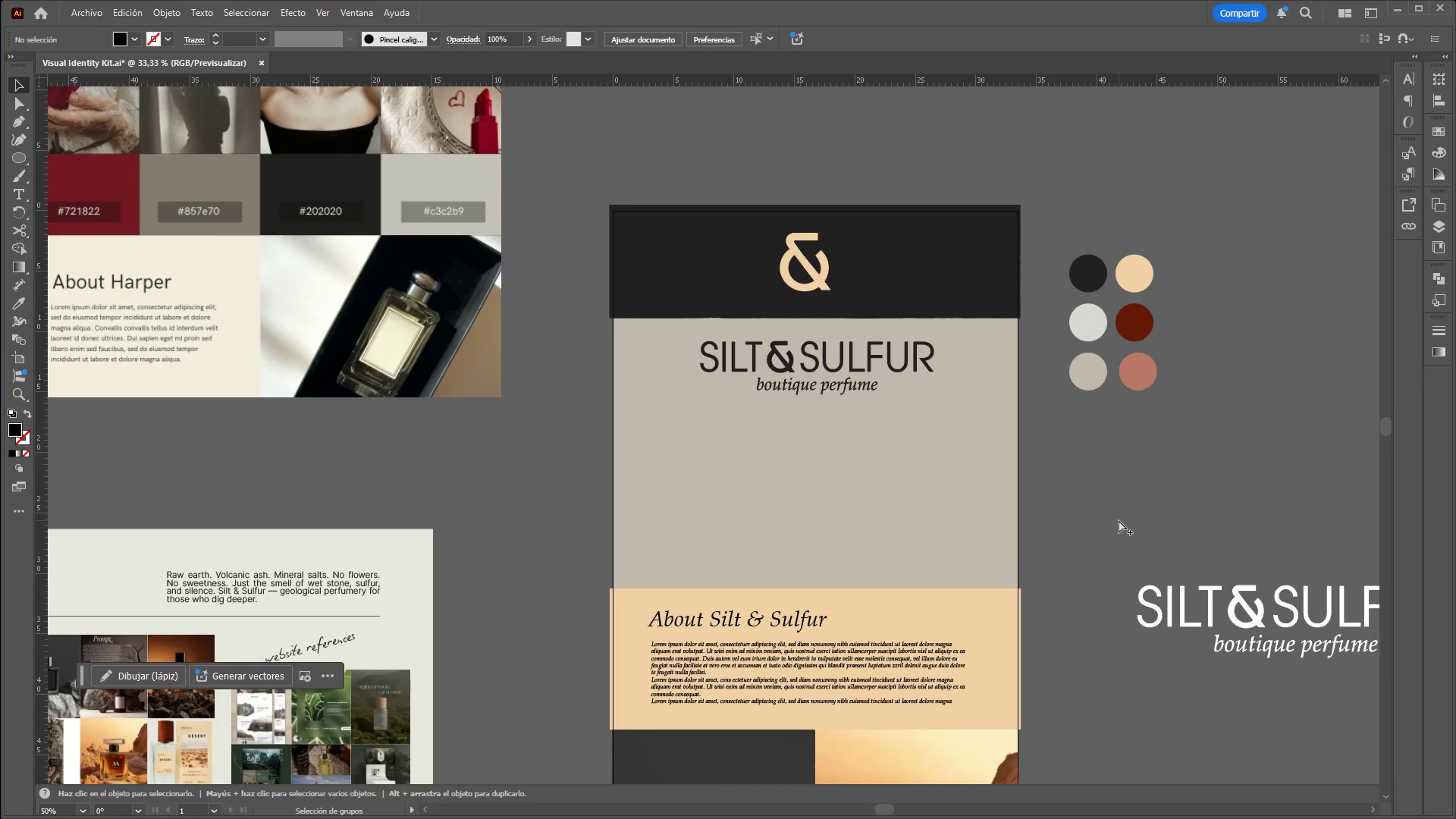 
left_click_drag(start_coordinate=[1102, 469], to_coordinate=[1096, 587])
 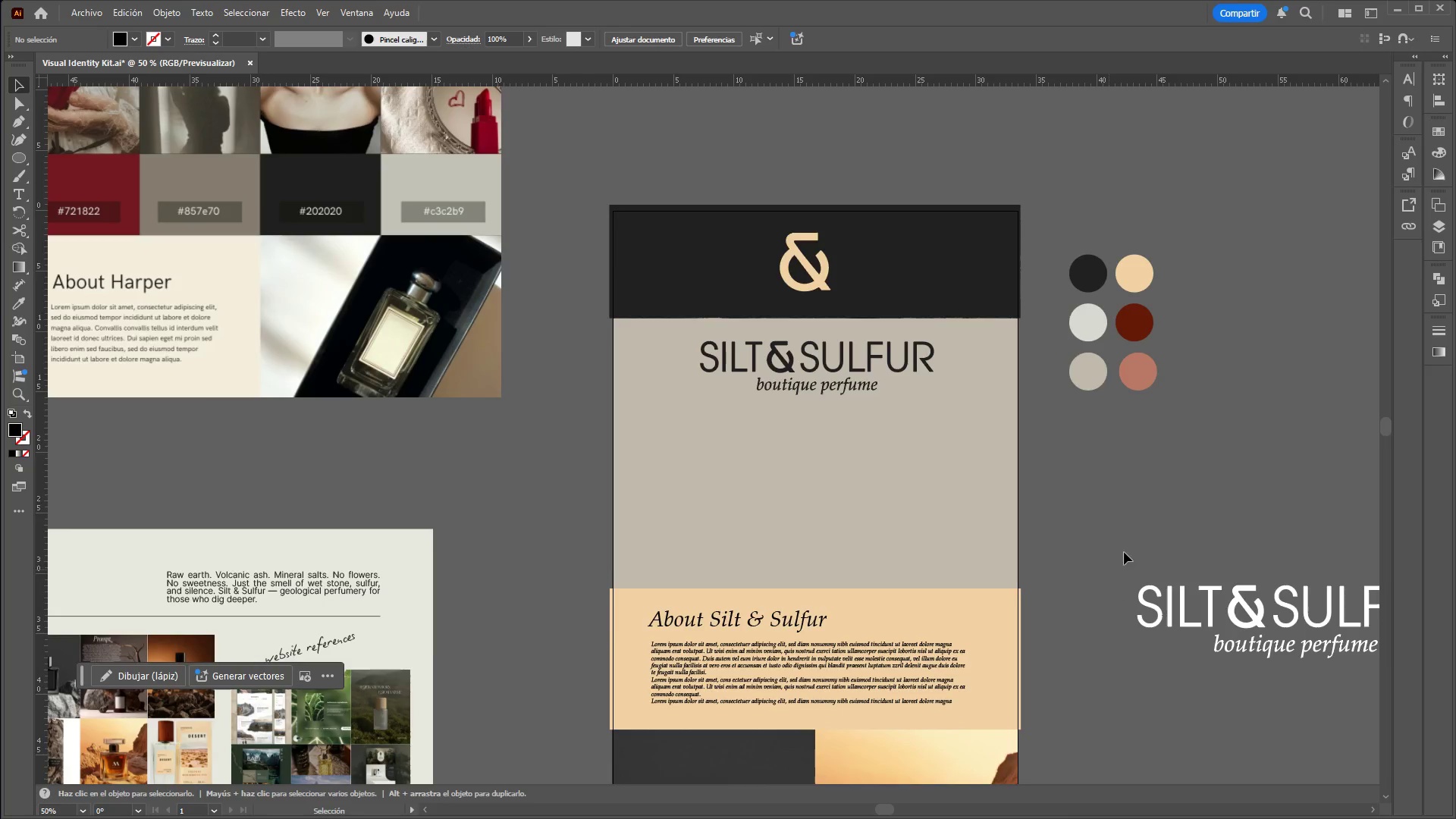 
hold_key(key=ControlLeft, duration=8.52)
hold_key(key=AltLeft, duration=1.52)
scroll: coordinate [1187, 535], scroll_direction: down, amount: 2.0
 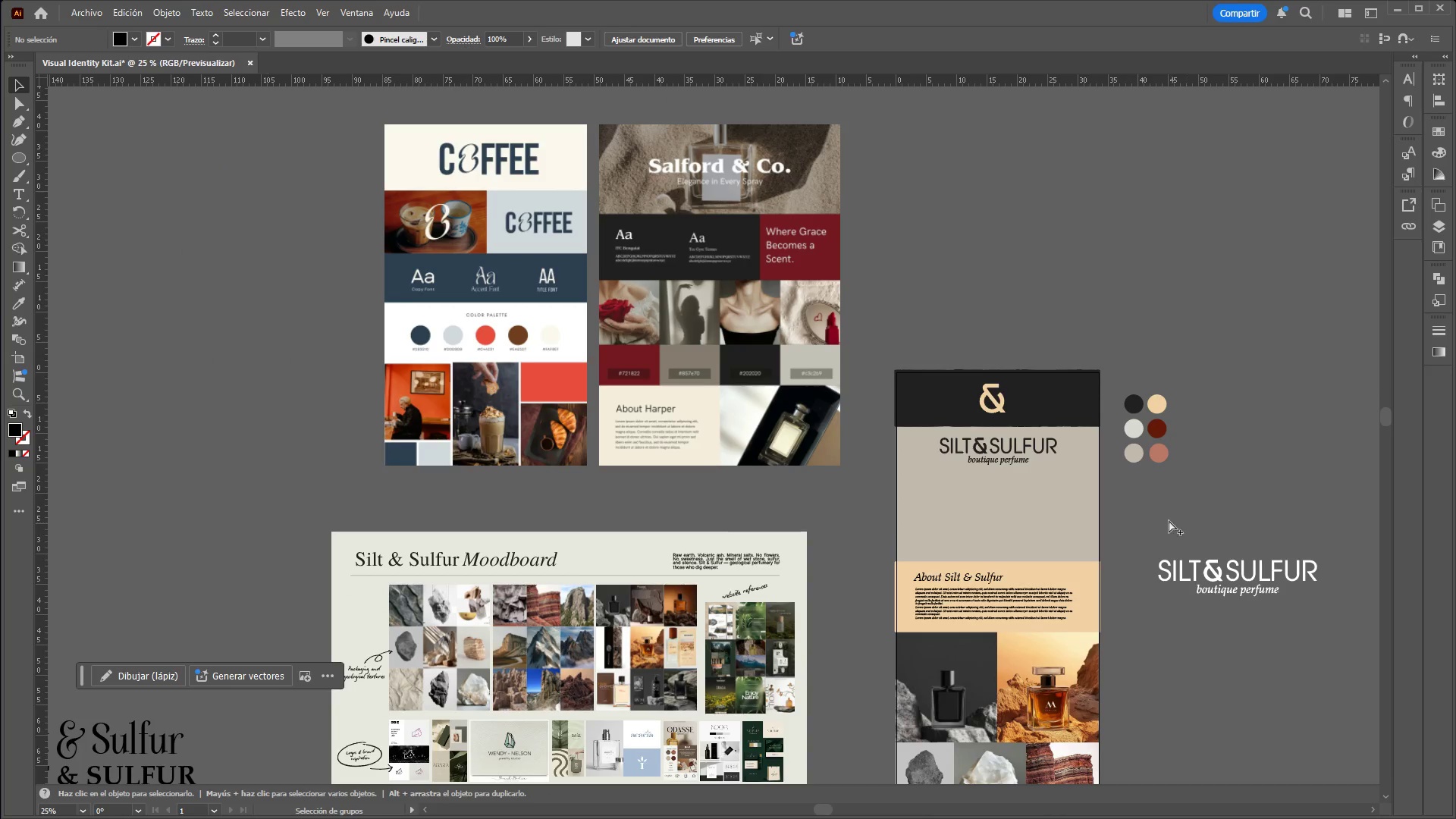 
hold_key(key=AltLeft, duration=1.53)
 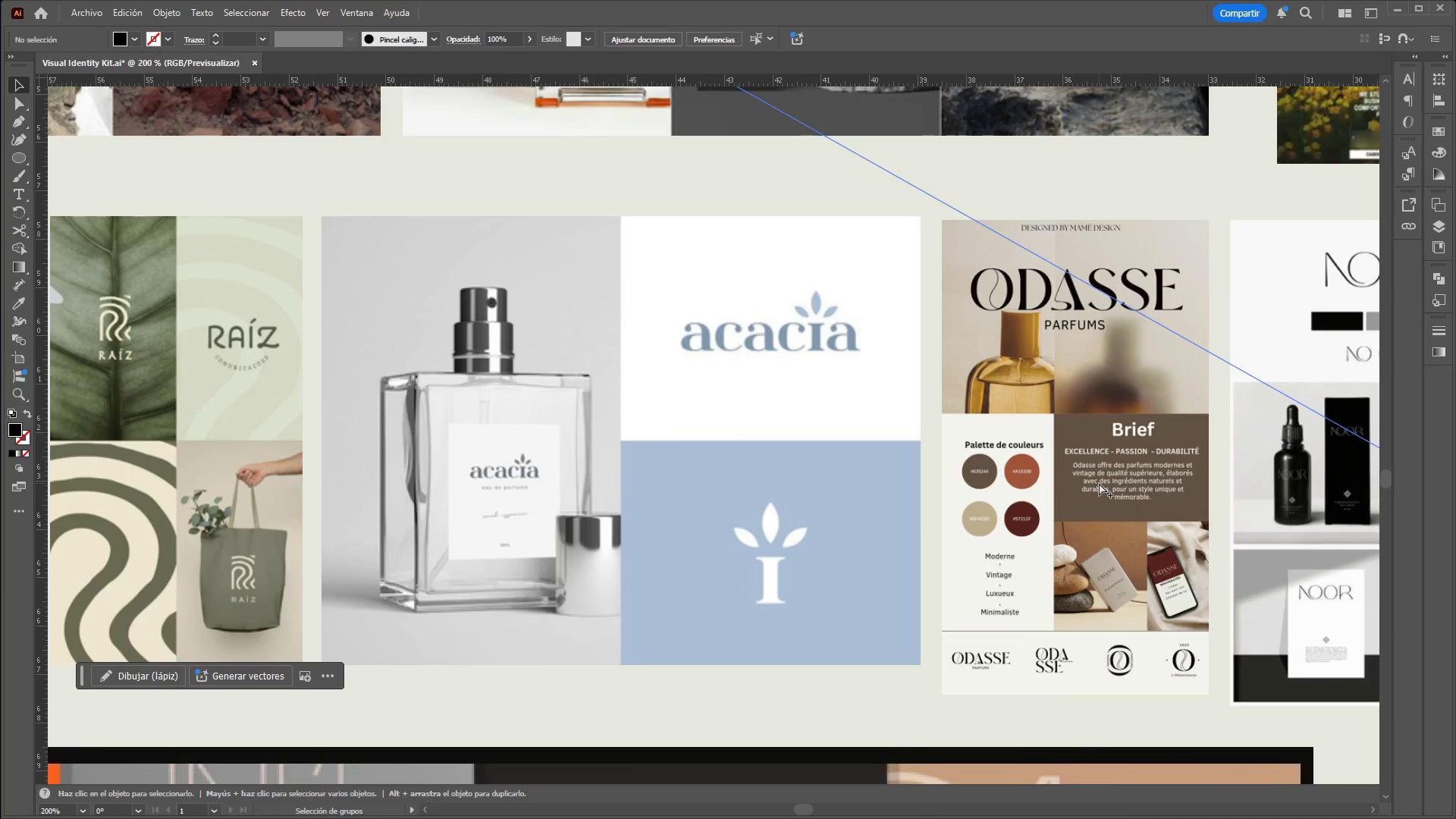 
scroll: coordinate [1163, 512], scroll_direction: down, amount: 2.0
 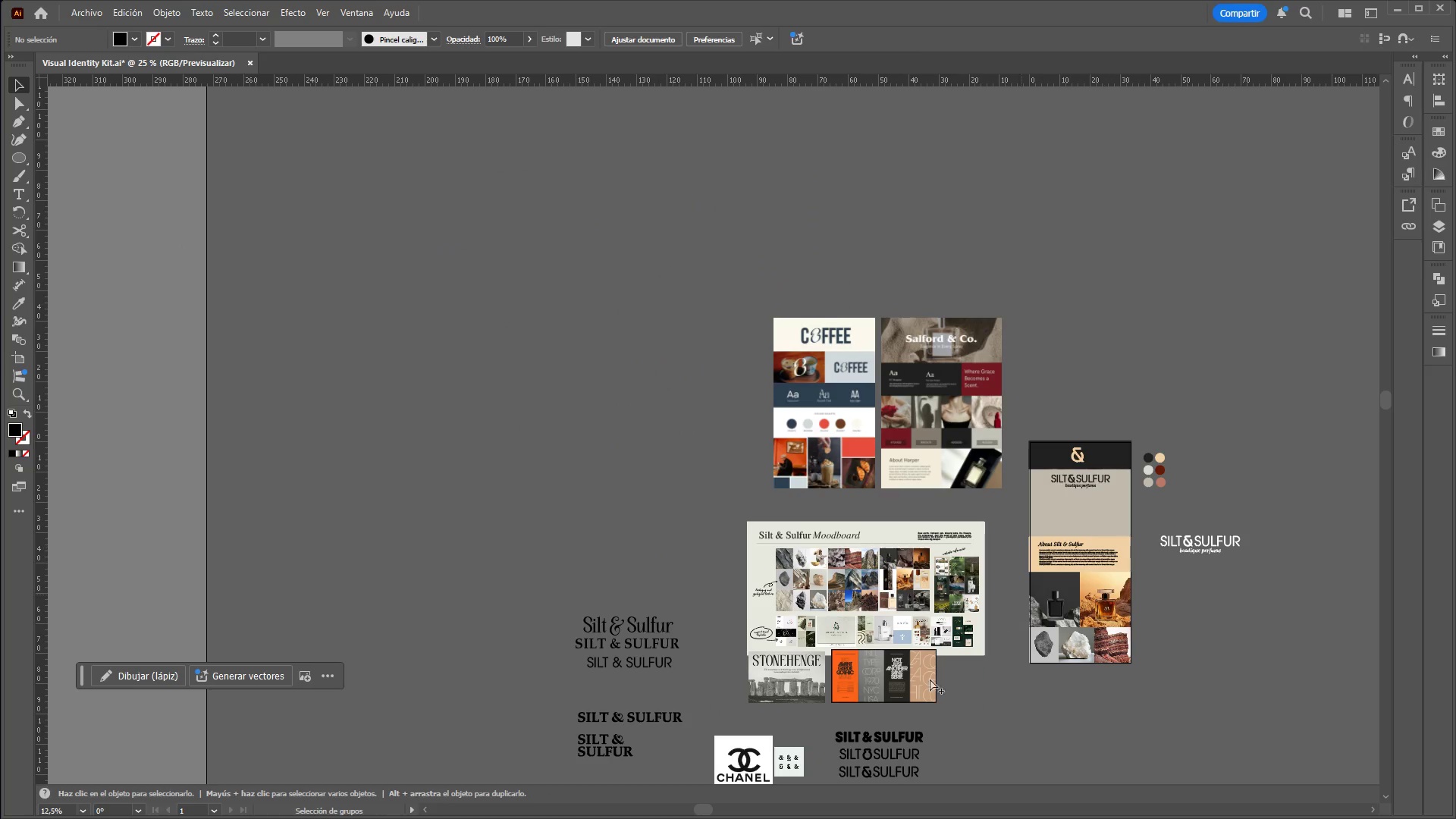 
scroll: coordinate [868, 403], scroll_direction: up, amount: 5.0
 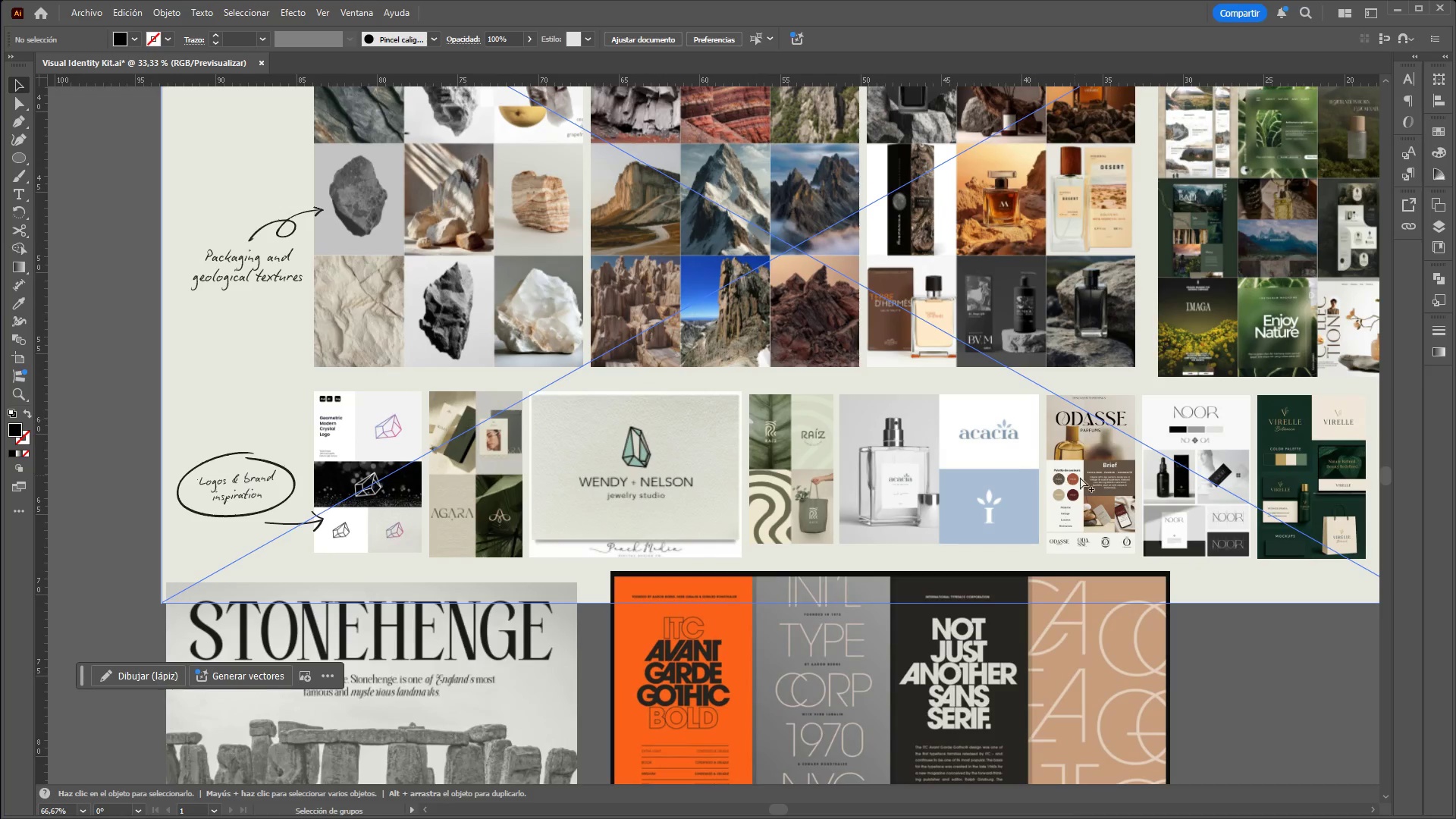 
hold_key(key=AltLeft, duration=1.5)
scroll: coordinate [1099, 483], scroll_direction: up, amount: 3.0
 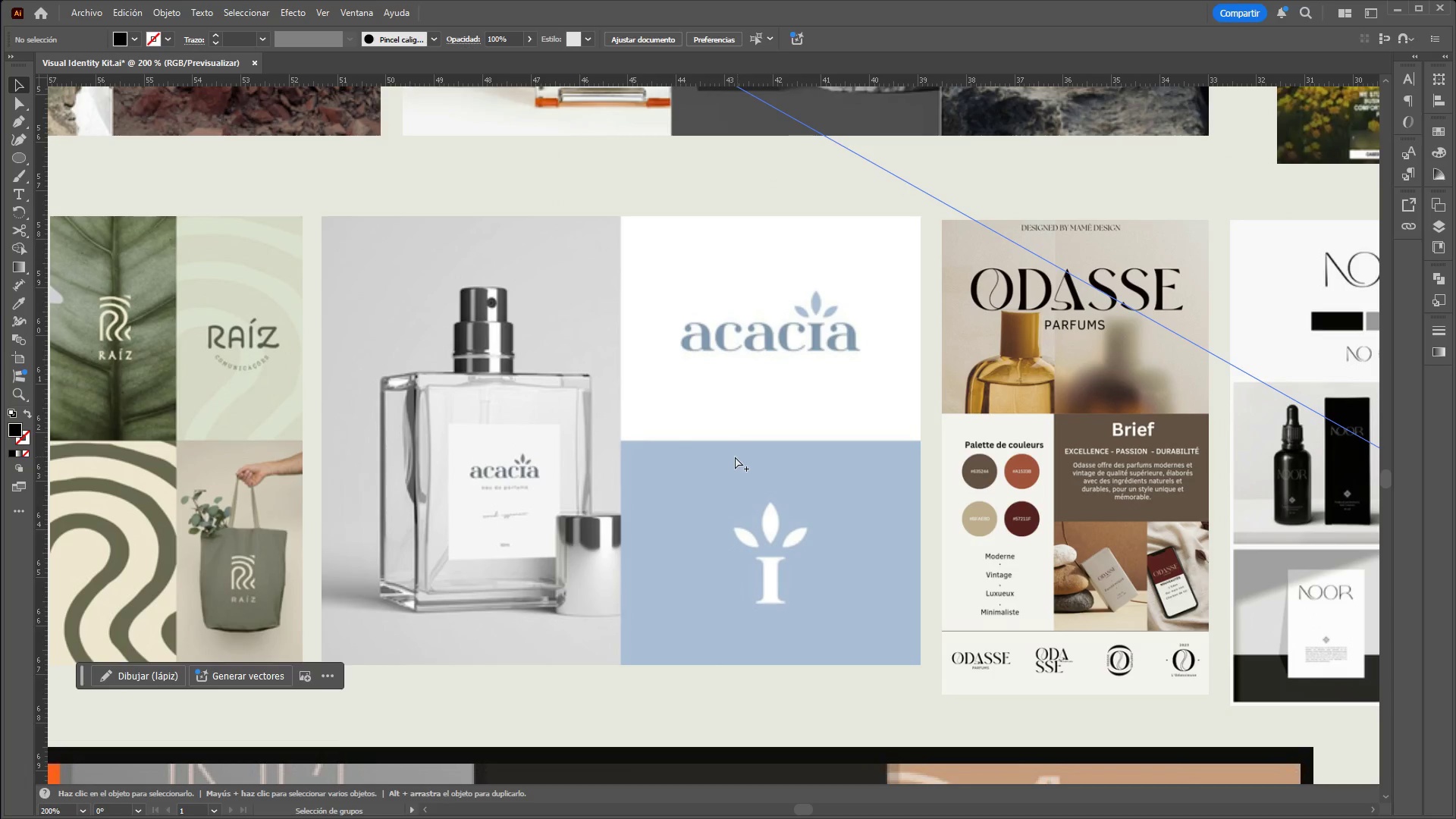 
hold_key(key=AltLeft, duration=1.5)
 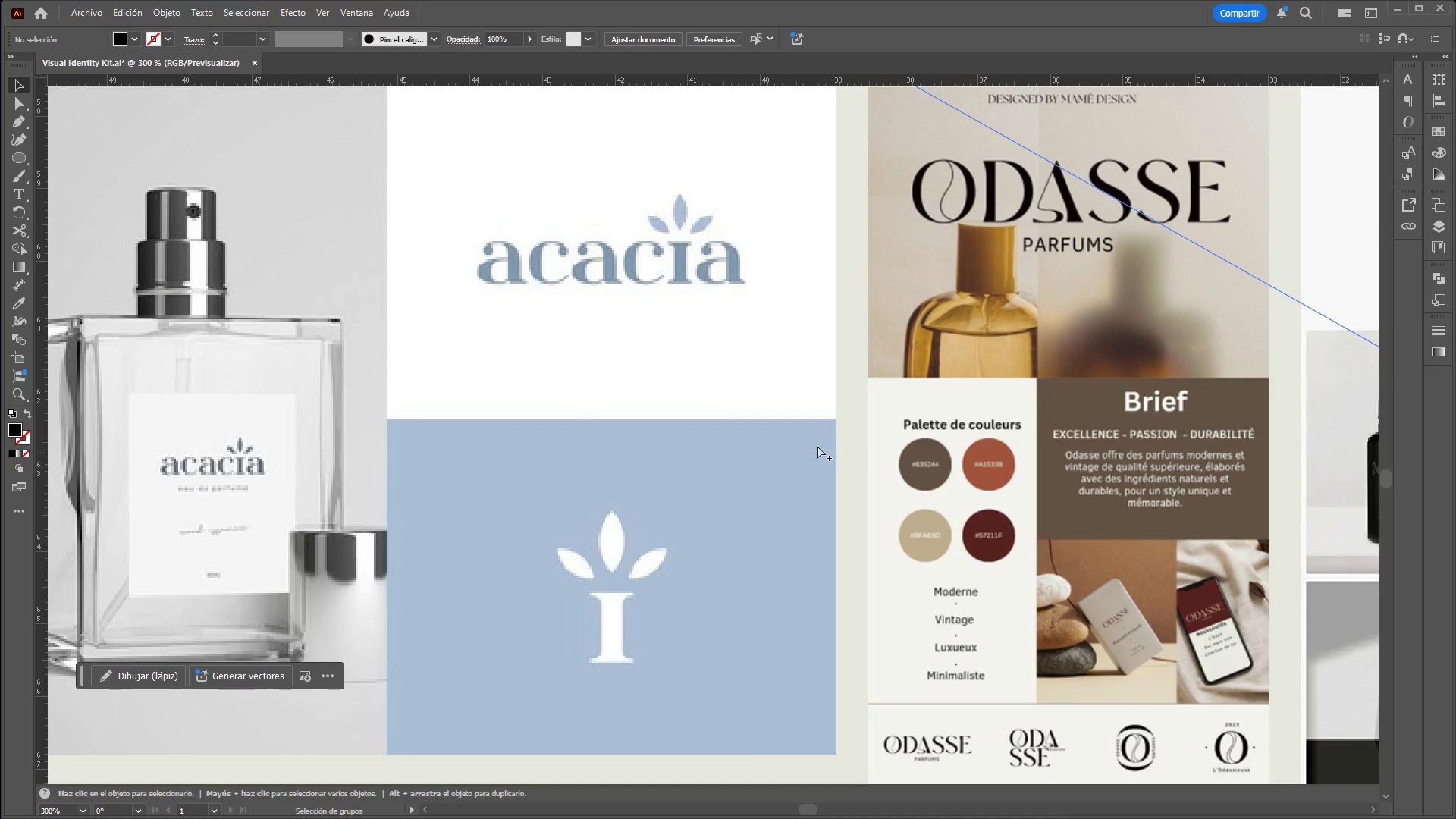 
hold_key(key=AltLeft, duration=1.52)
 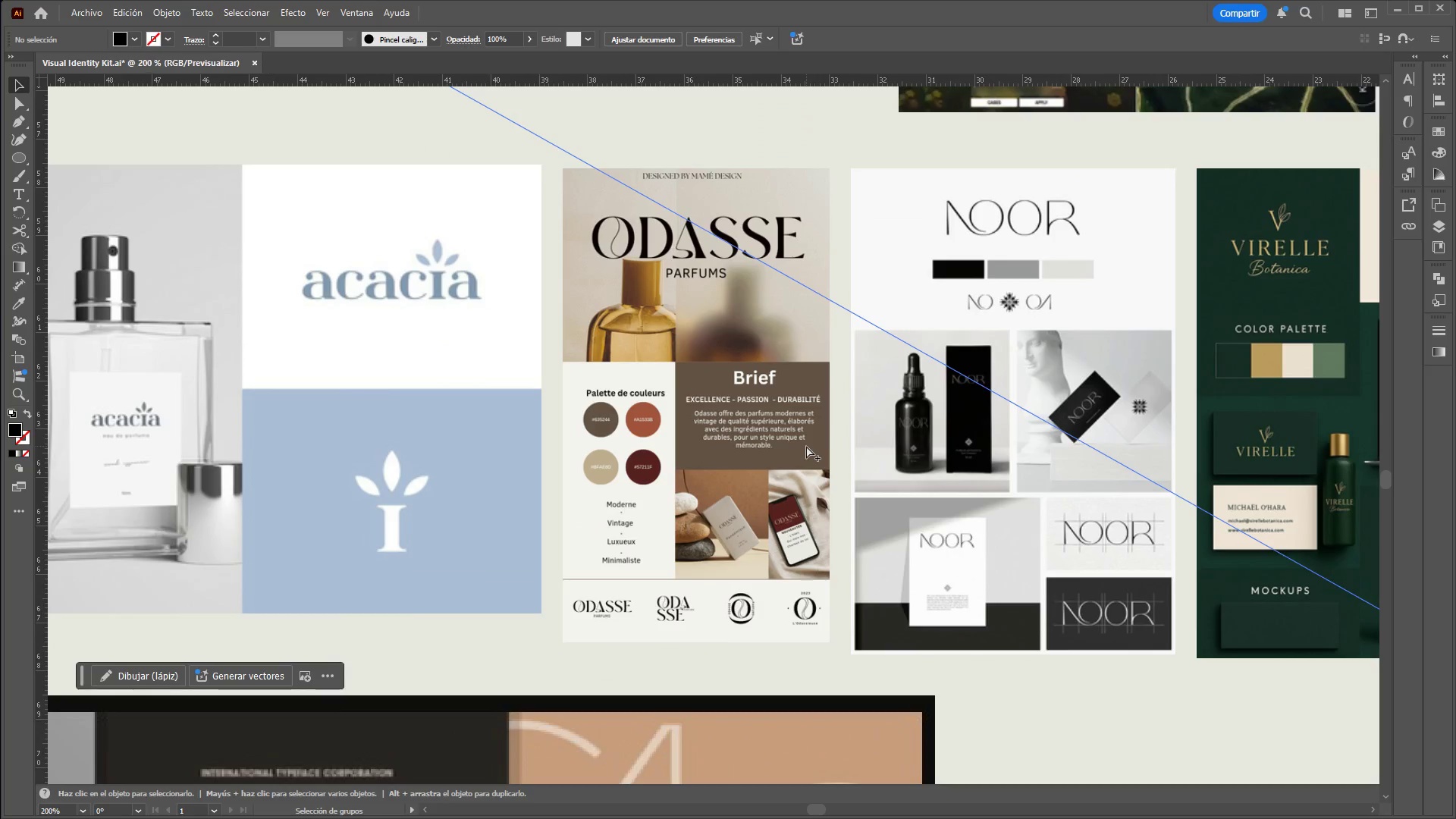 
scroll: coordinate [1088, 485], scroll_direction: up, amount: 1.0
 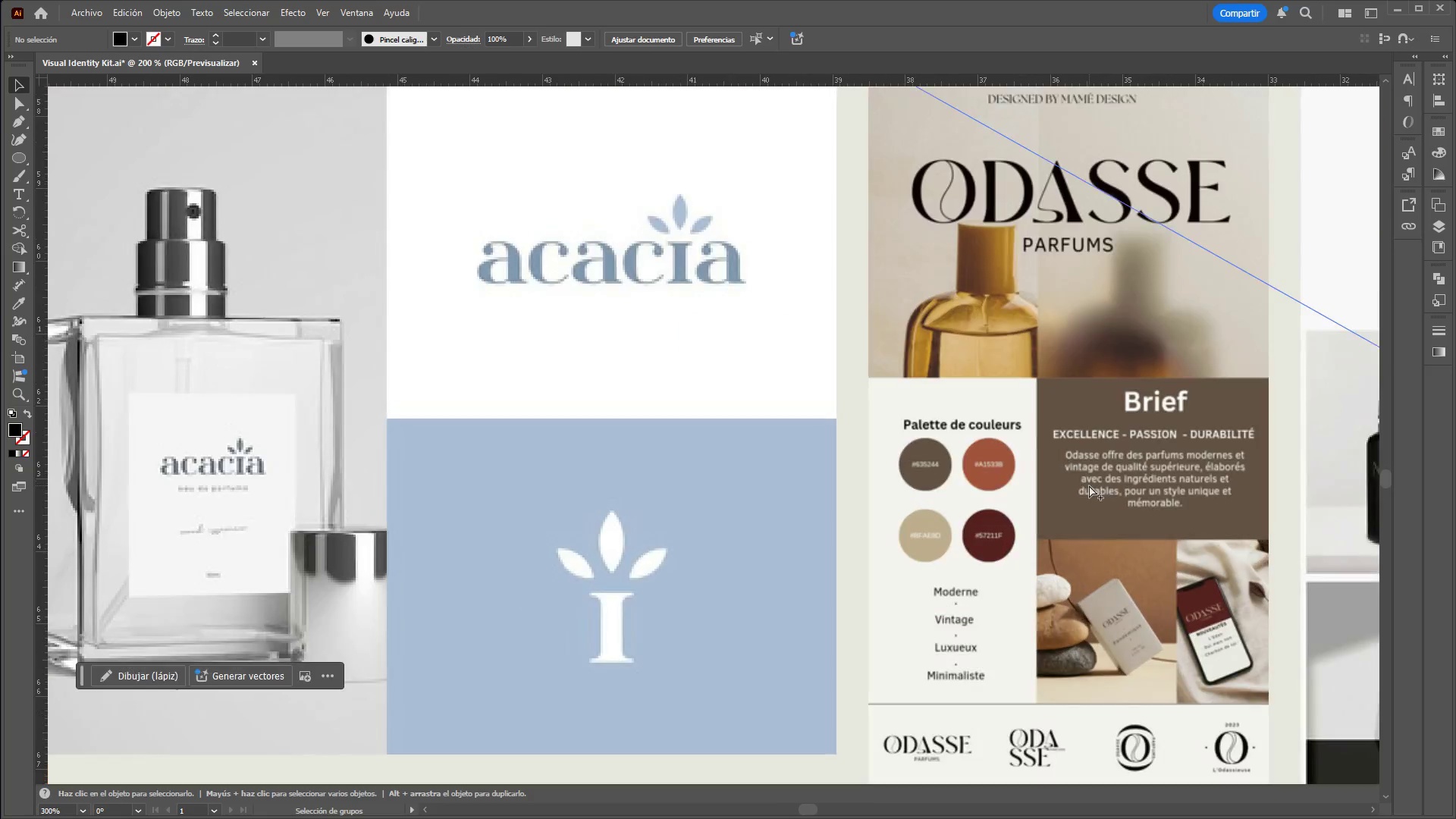 
hold_key(key=AltLeft, duration=0.89)
scroll: coordinate [806, 446], scroll_direction: down, amount: 1.0
 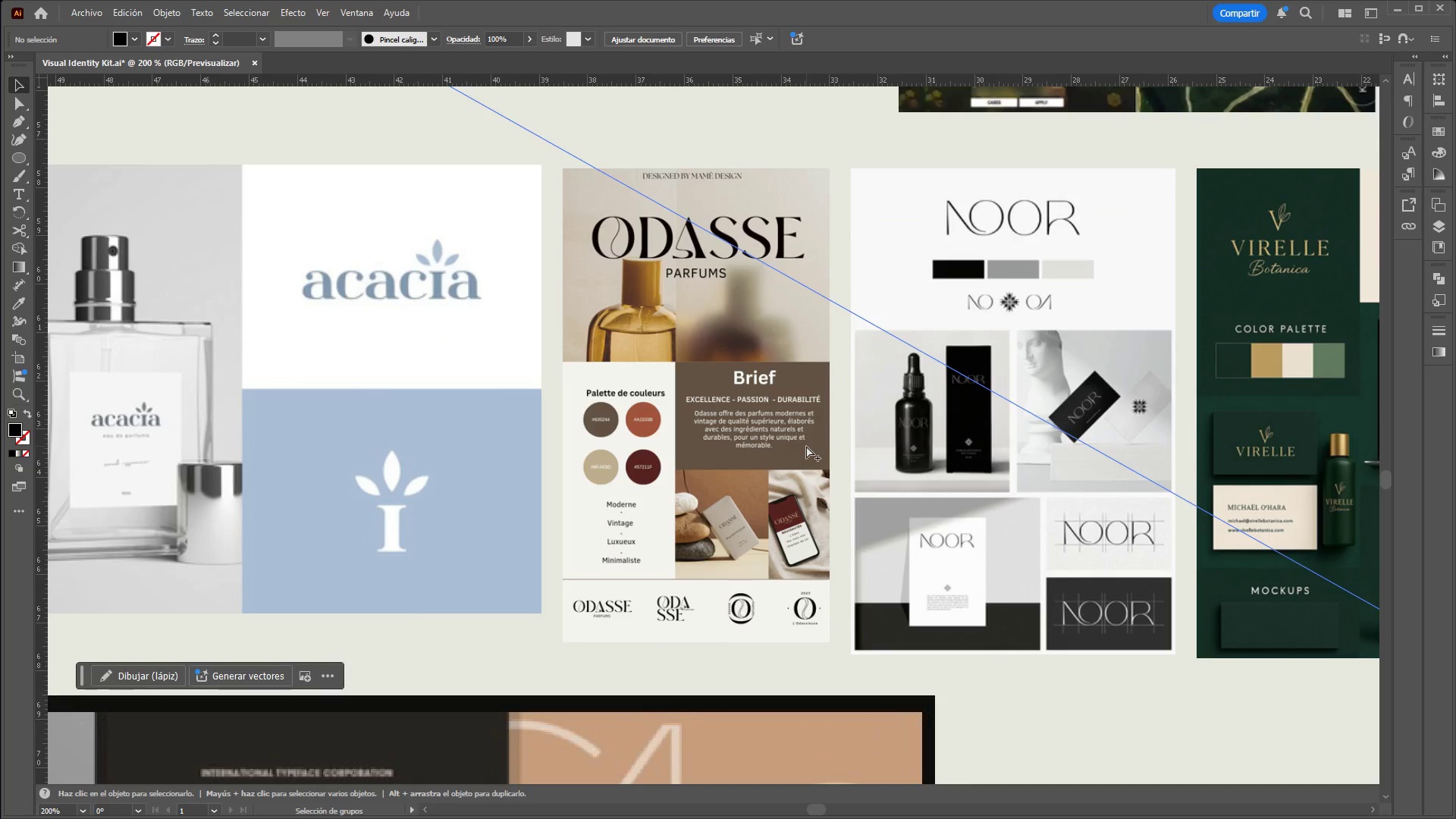 
hold_key(key=ControlLeft, duration=0.59)
hold_key(key=AltLeft, duration=0.58)
scroll: coordinate [770, 444], scroll_direction: up, amount: 1.0
 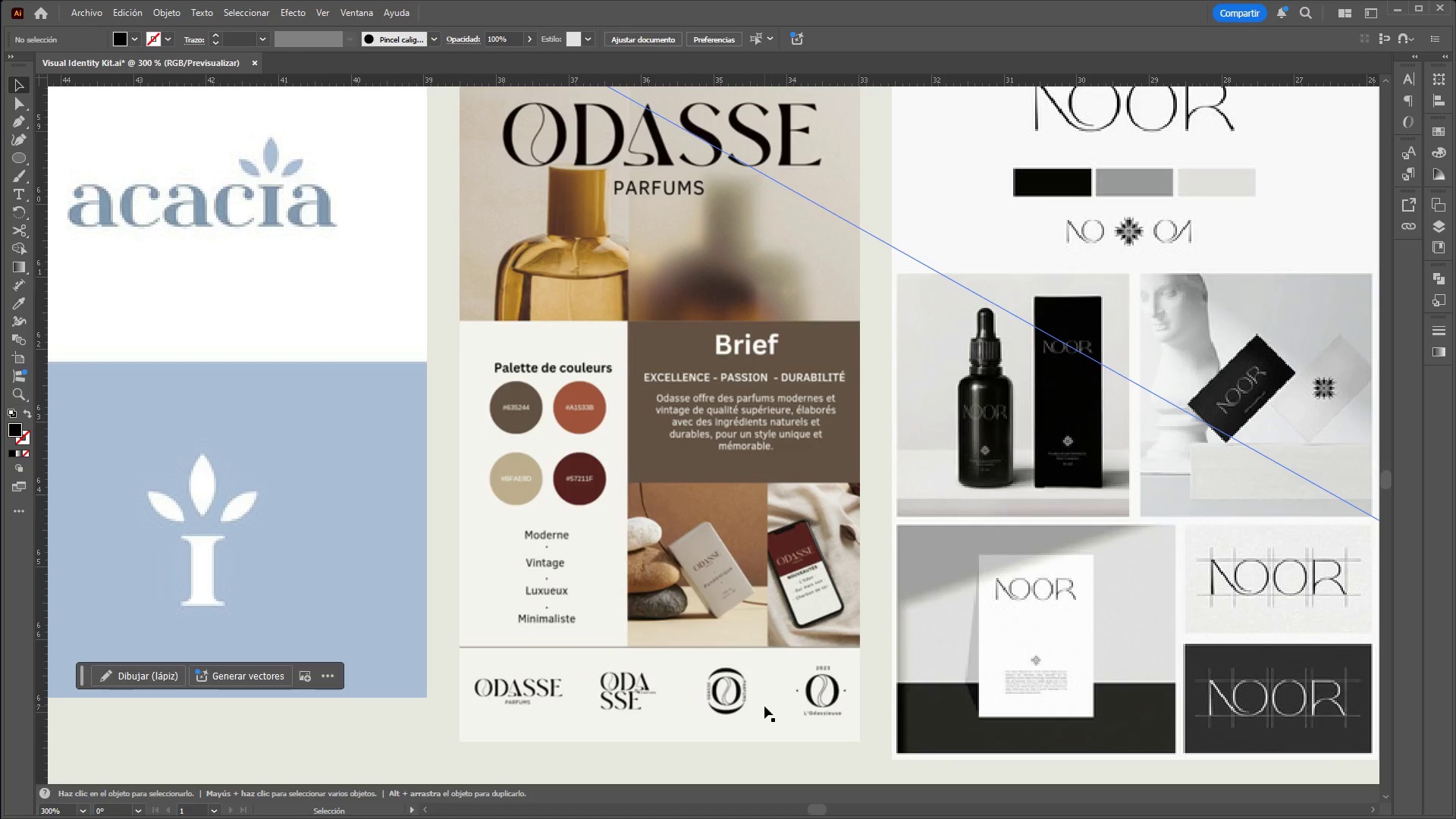 
hold_key(key=ControlLeft, duration=1.38)
hold_key(key=AltLeft, duration=1.23)
scroll: coordinate [717, 540], scroll_direction: down, amount: 1.0
 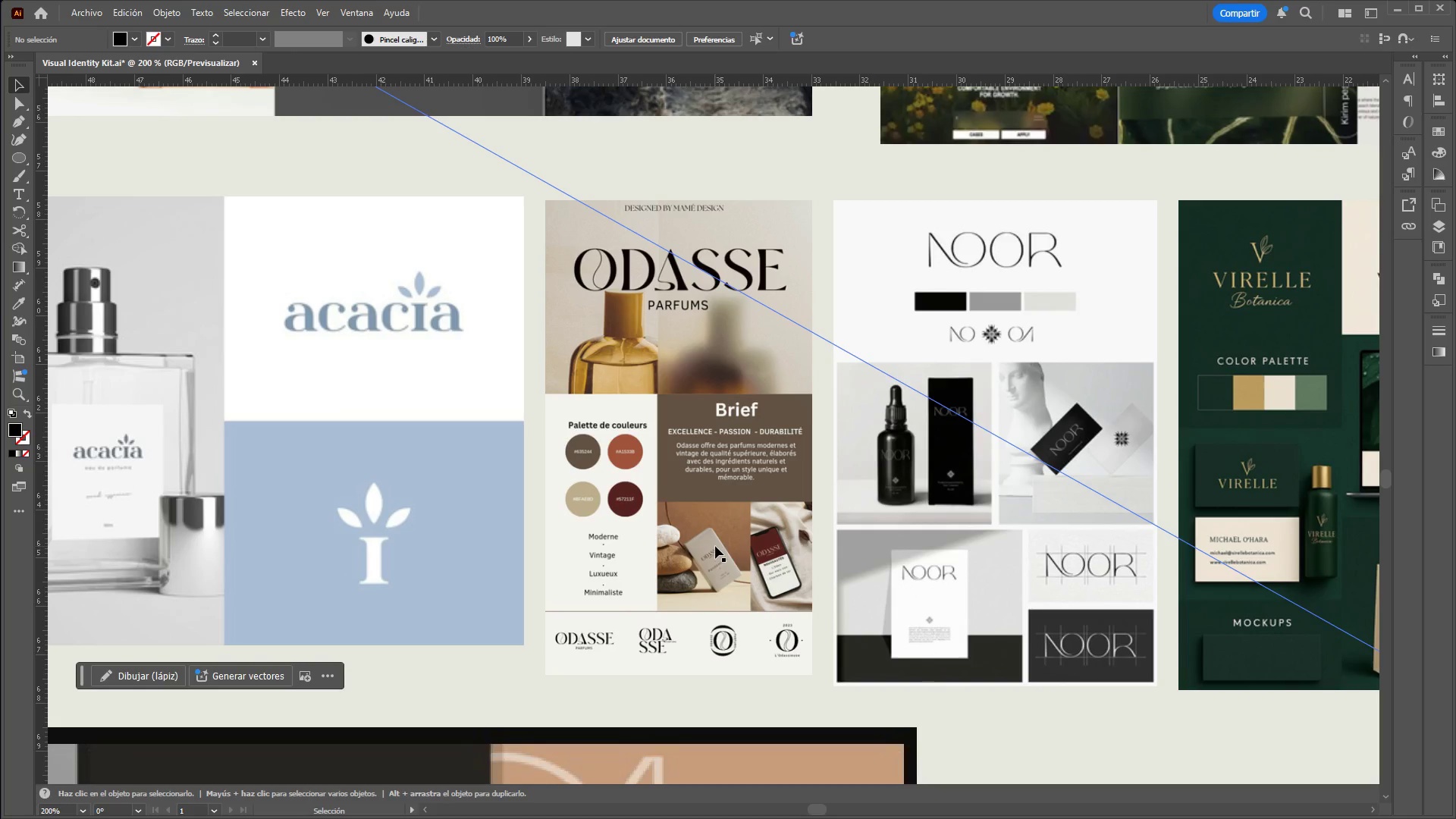 
hold_key(key=ControlLeft, duration=0.78)
 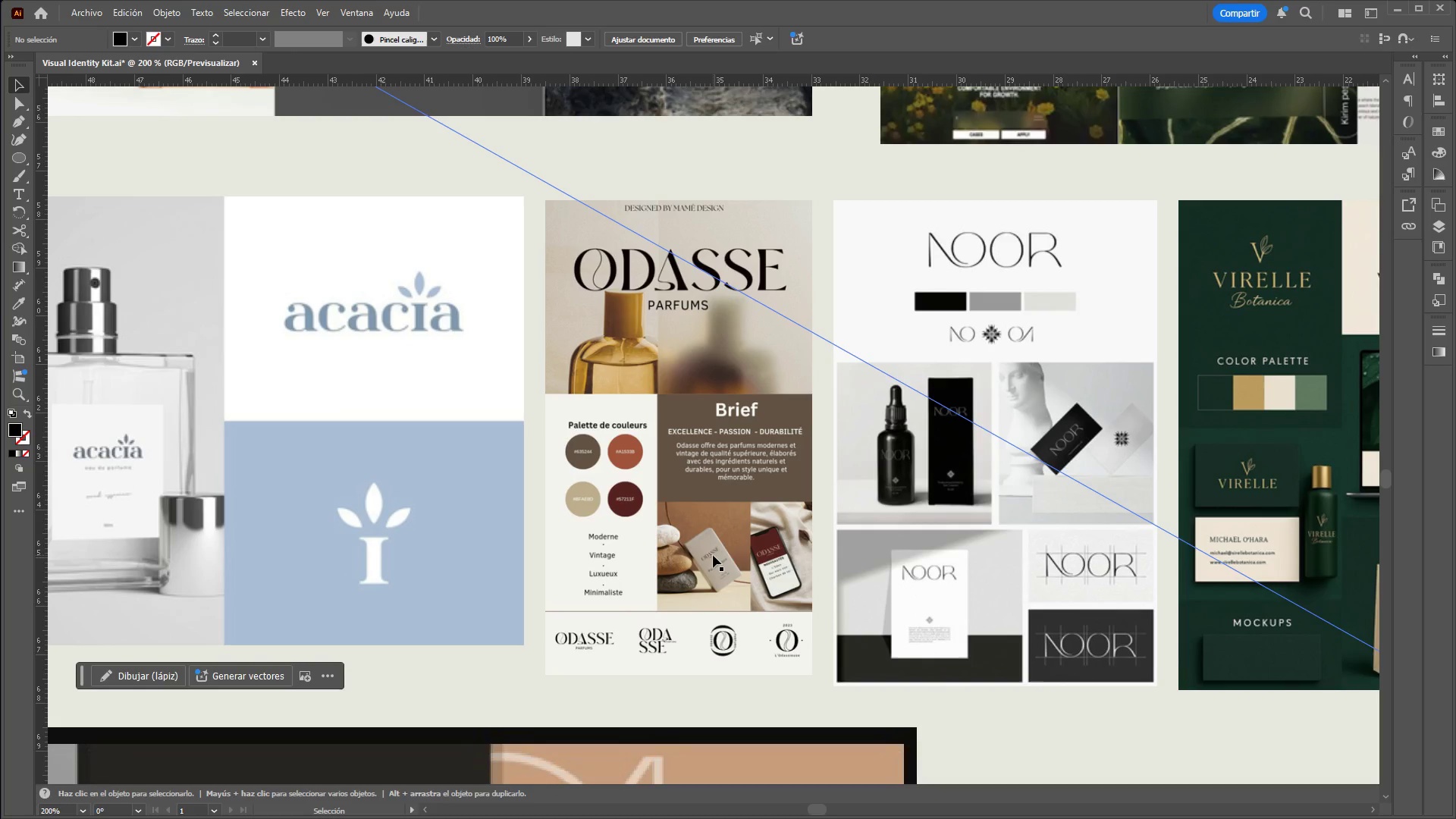 
hold_key(key=AltLeft, duration=0.7)
 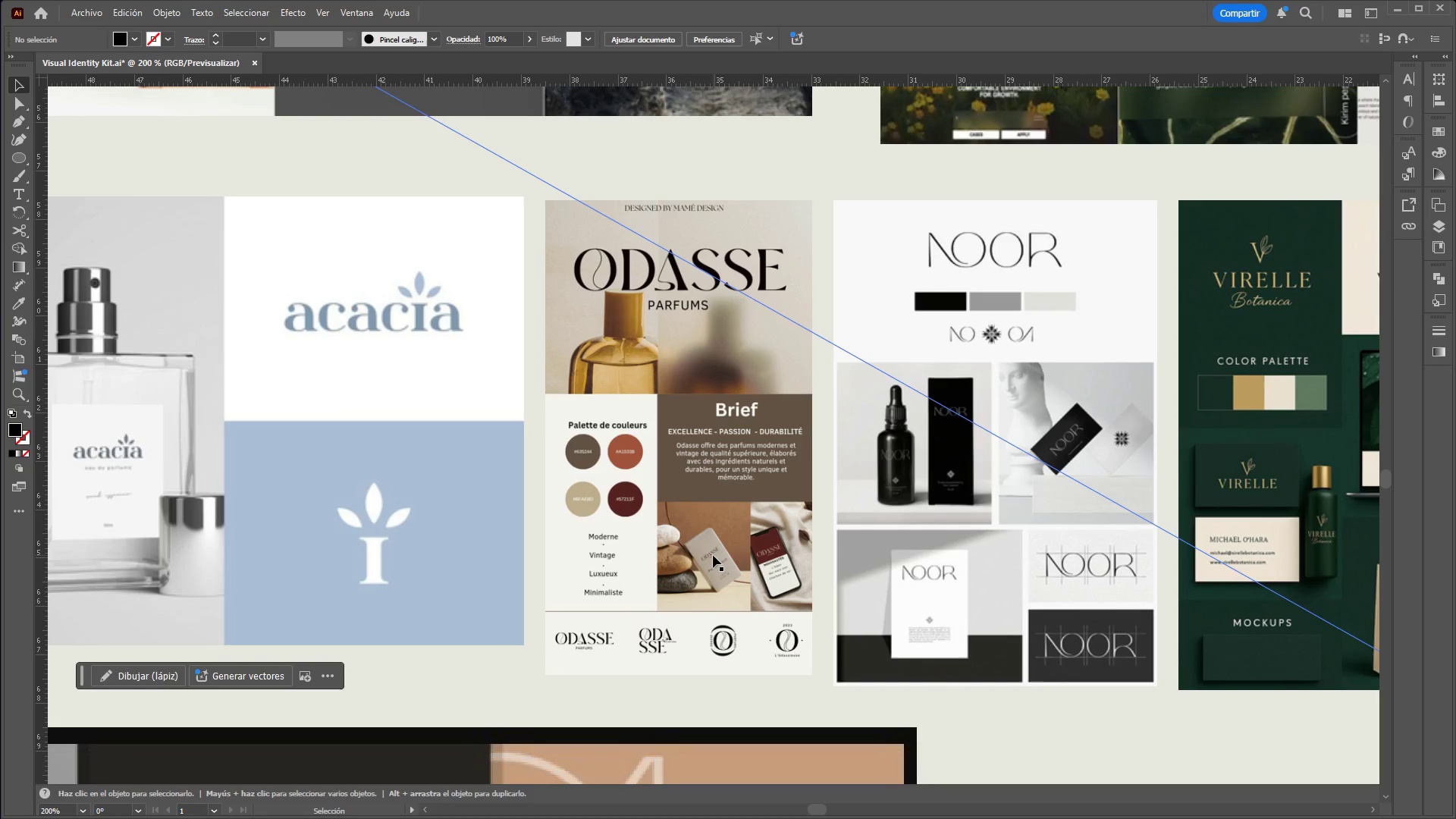 
hold_key(key=ControlLeft, duration=9.8)
 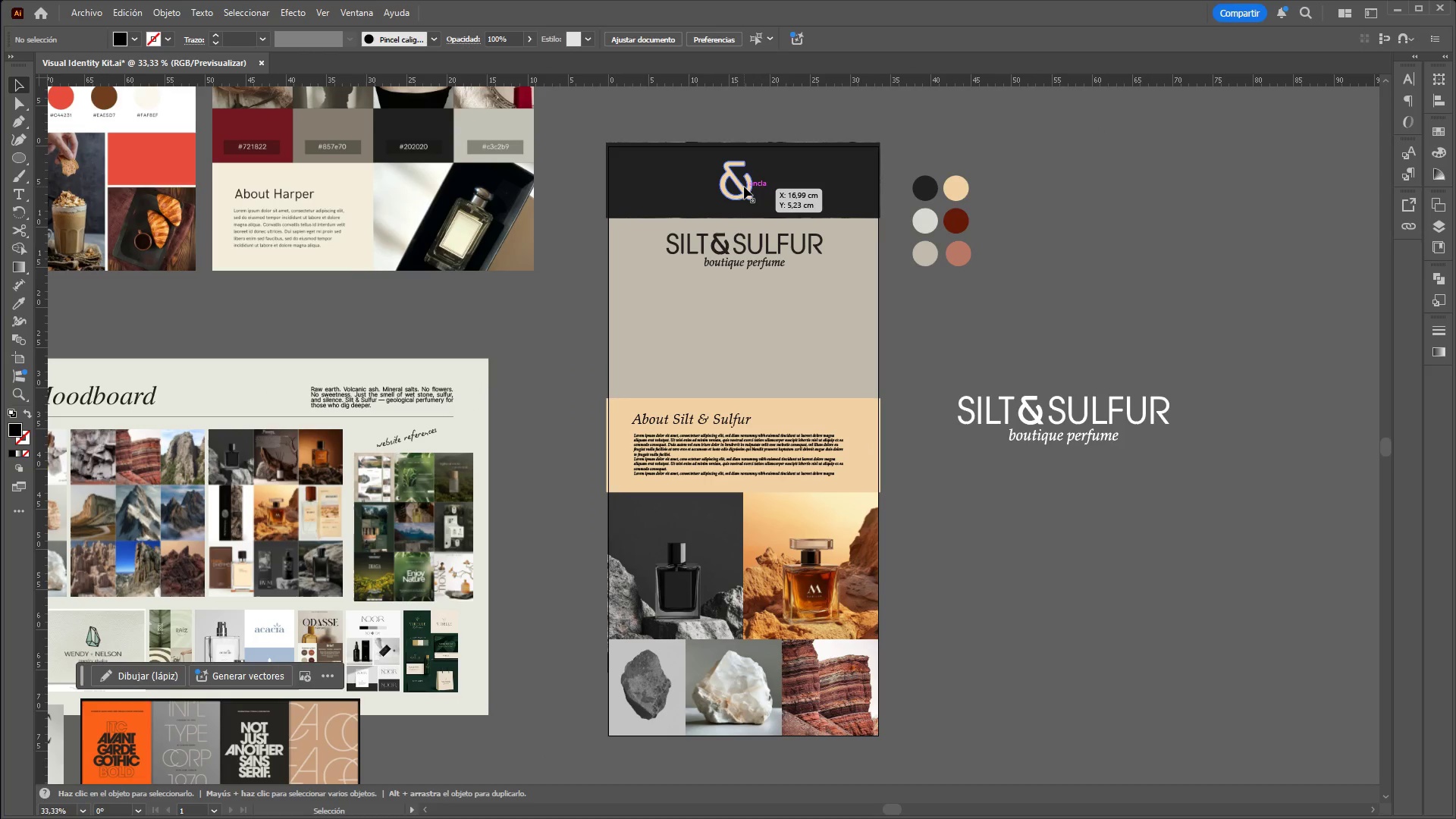 
hold_key(key=AltLeft, duration=1.5)
 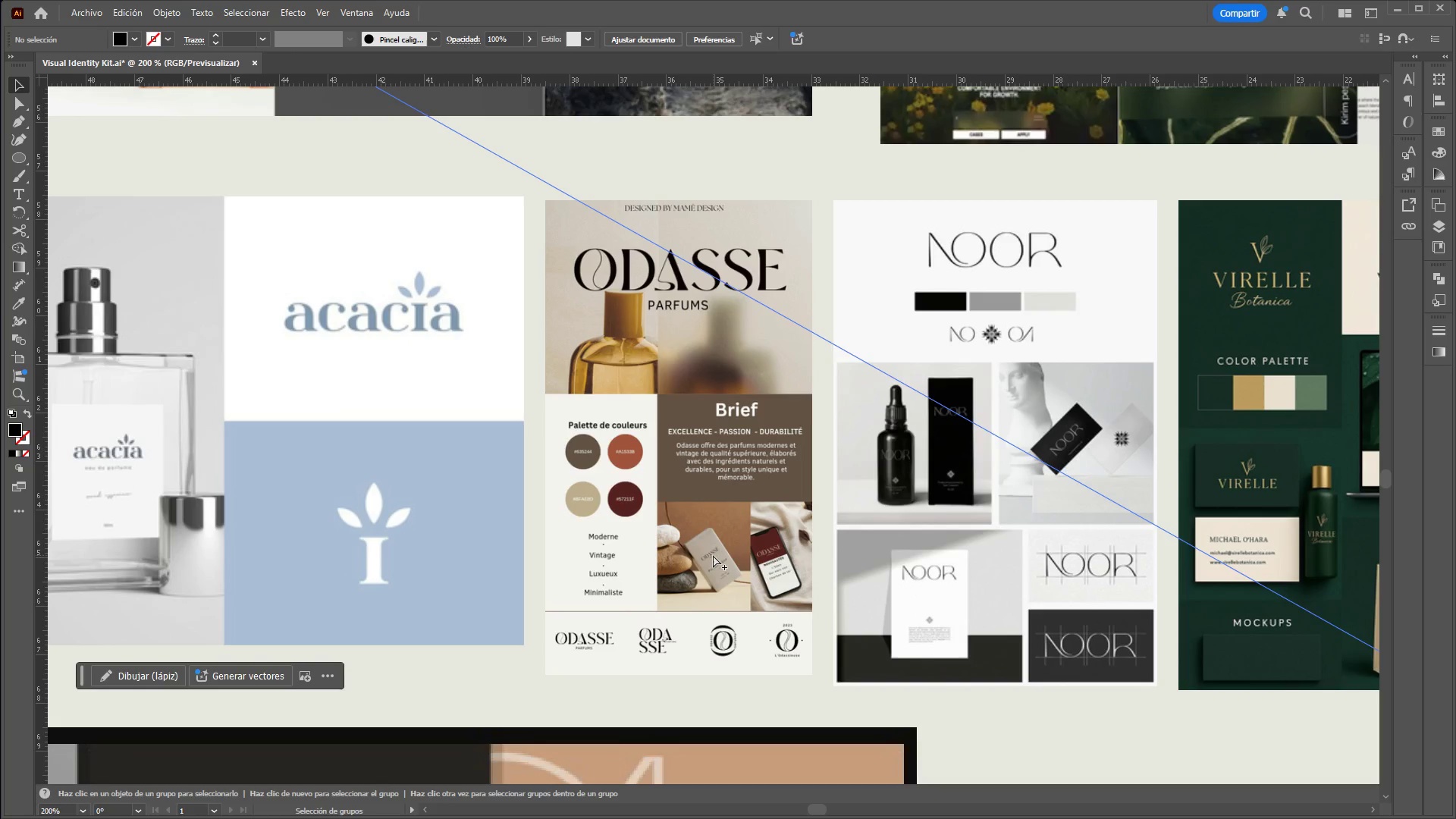 
hold_key(key=AltLeft, duration=1.51)
 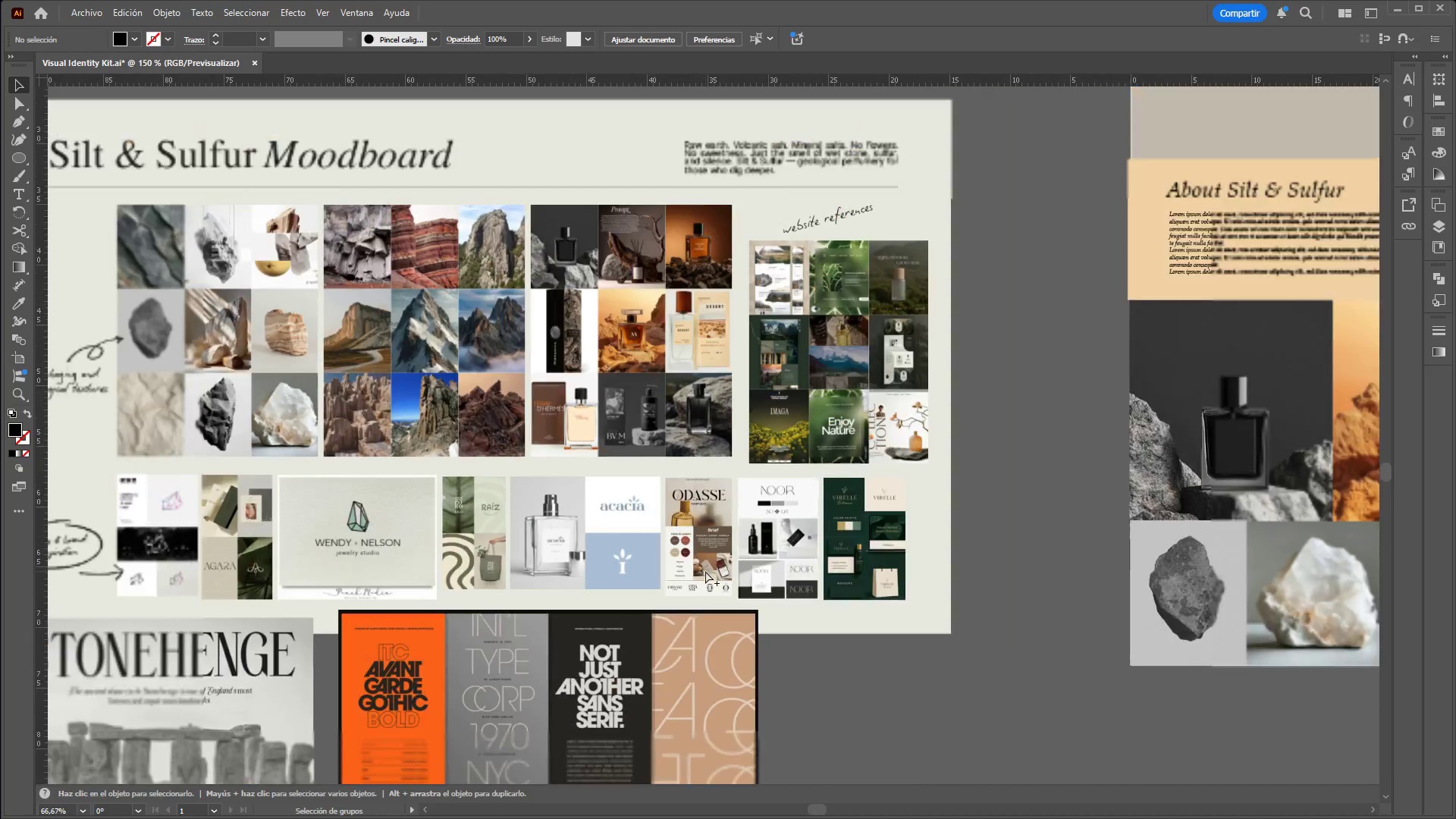 
hold_key(key=AltLeft, duration=1.52)
scroll: coordinate [705, 571], scroll_direction: down, amount: 5.0
 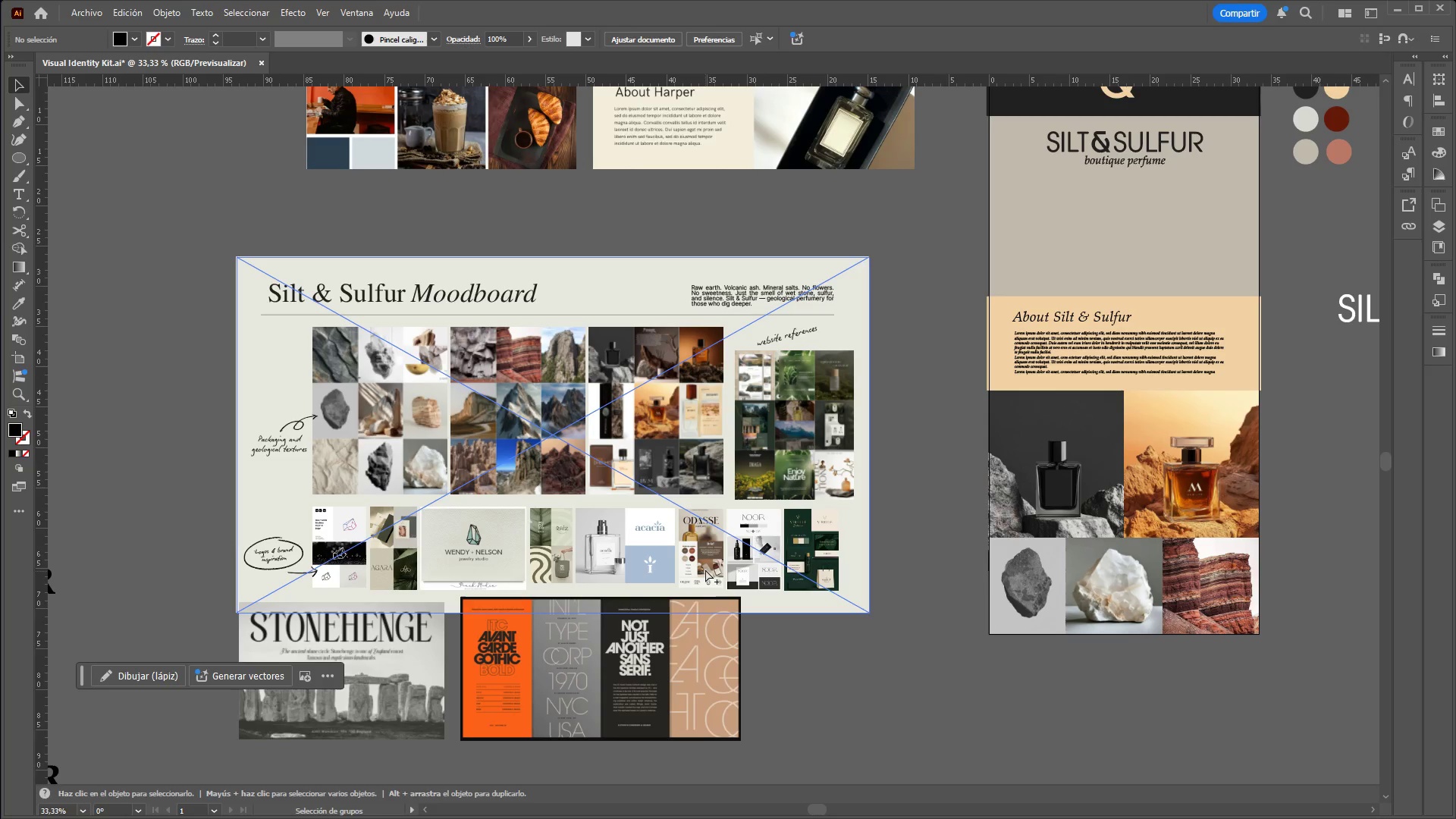 
hold_key(key=AltLeft, duration=1.5)
scroll: coordinate [711, 548], scroll_direction: up, amount: 5.0
 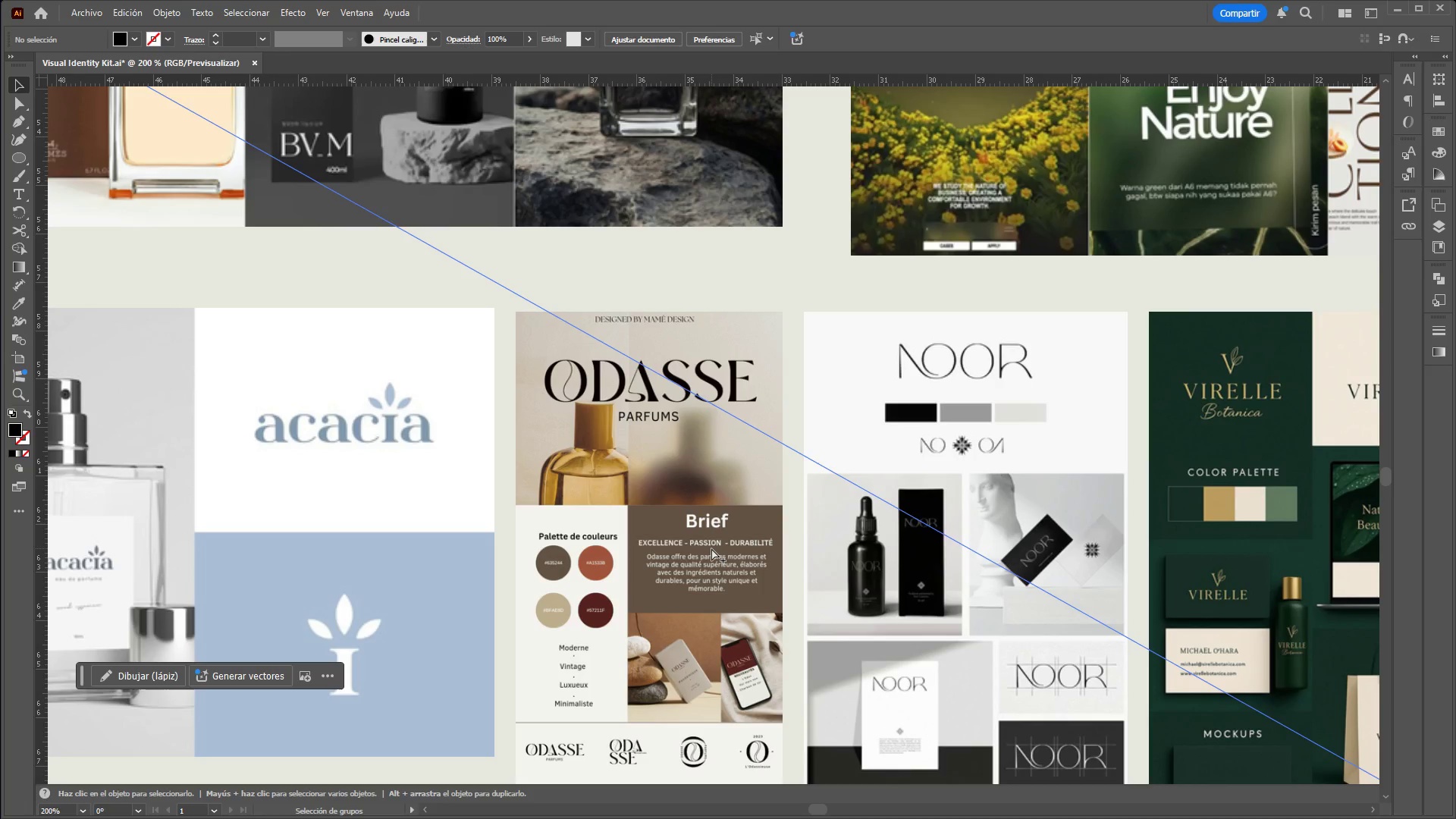 
hold_key(key=AltLeft, duration=1.5)
scroll: coordinate [711, 551], scroll_direction: up, amount: 1.0
 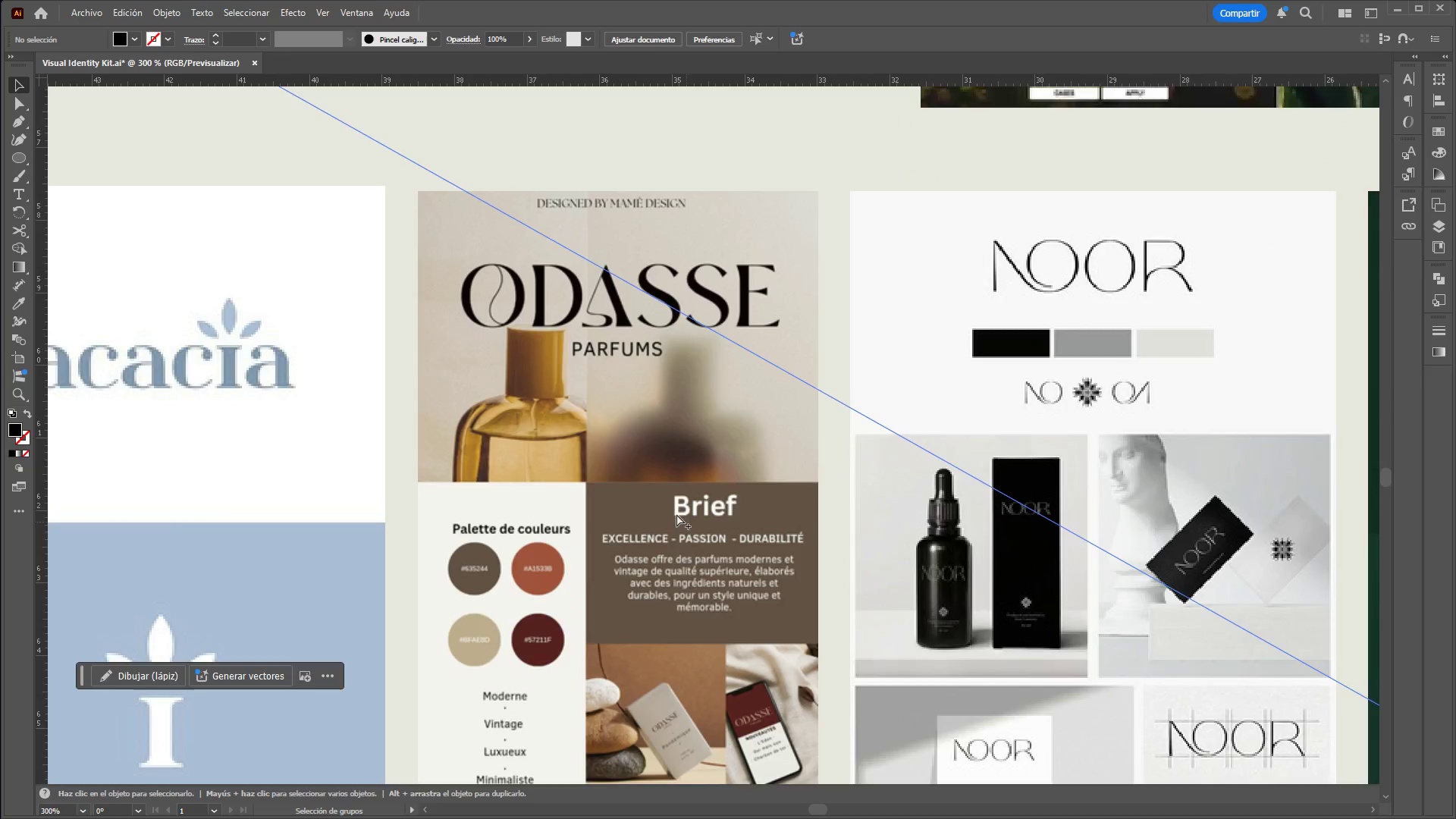 
hold_key(key=AltLeft, duration=1.52)
scroll: coordinate [620, 472], scroll_direction: down, amount: 7.0
 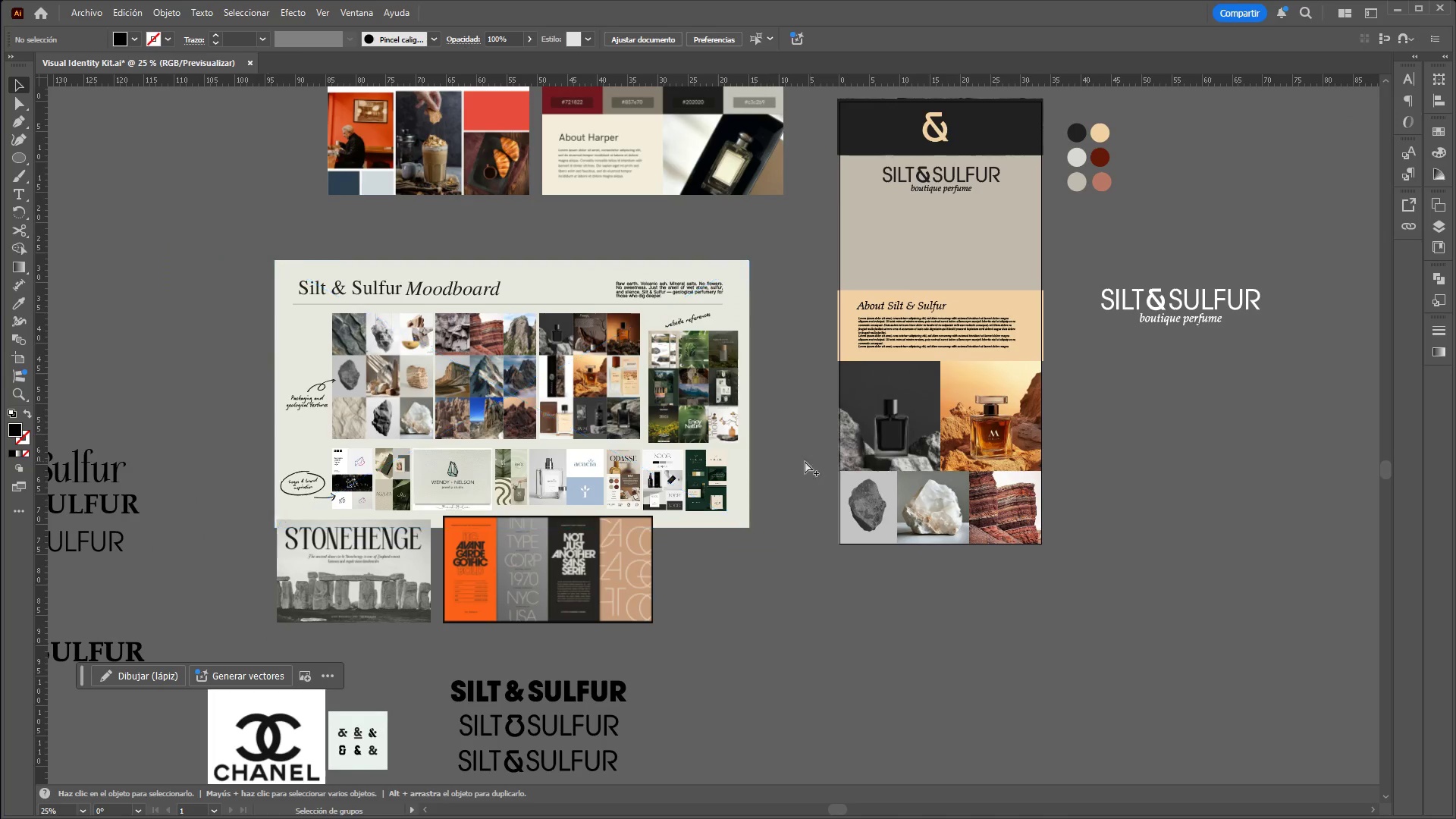 
hold_key(key=AltLeft, duration=0.61)
 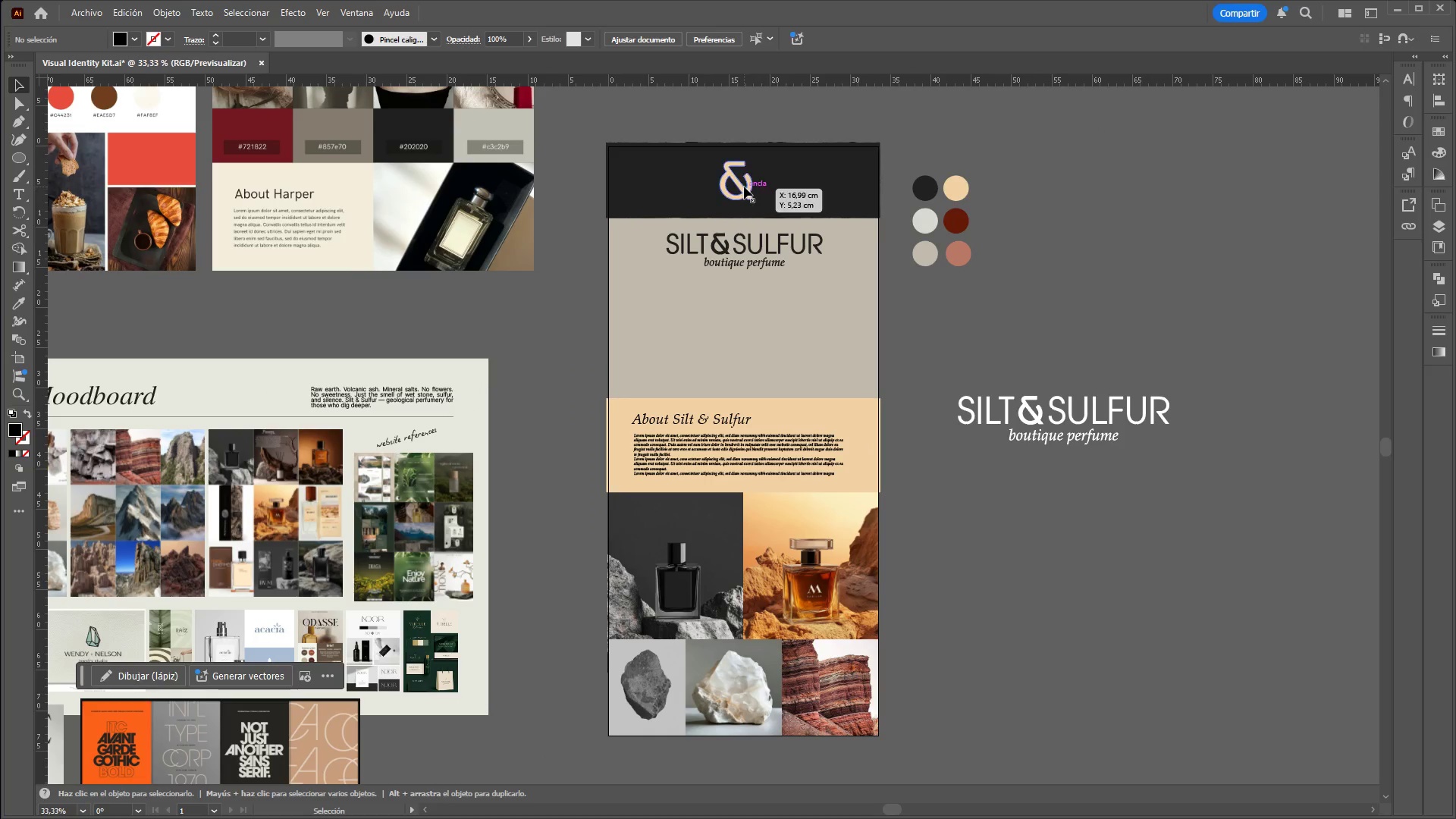 
scroll: coordinate [783, 460], scroll_direction: down, amount: 1.0
 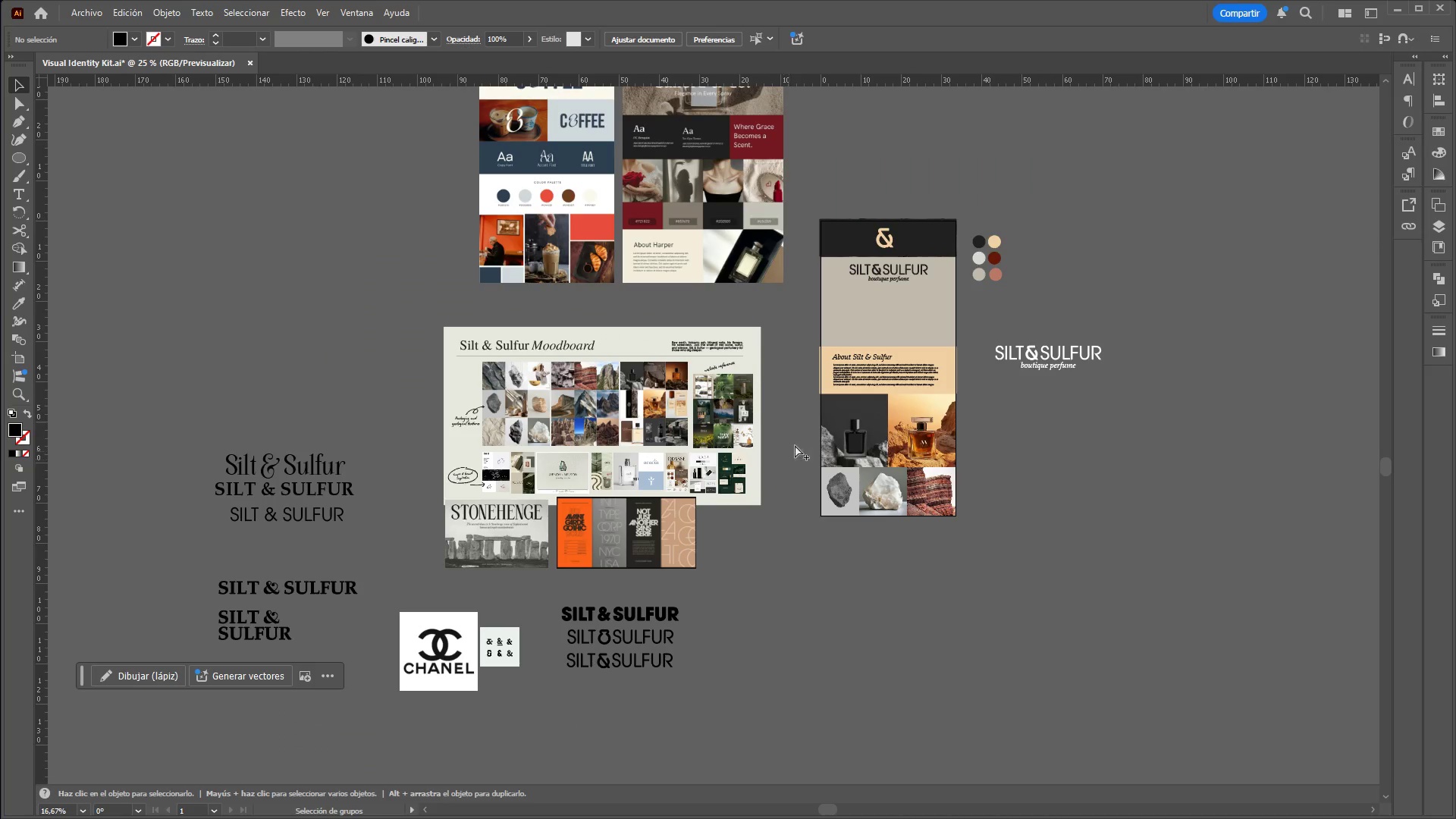 
scroll: coordinate [1033, 288], scroll_direction: up, amount: 2.0
 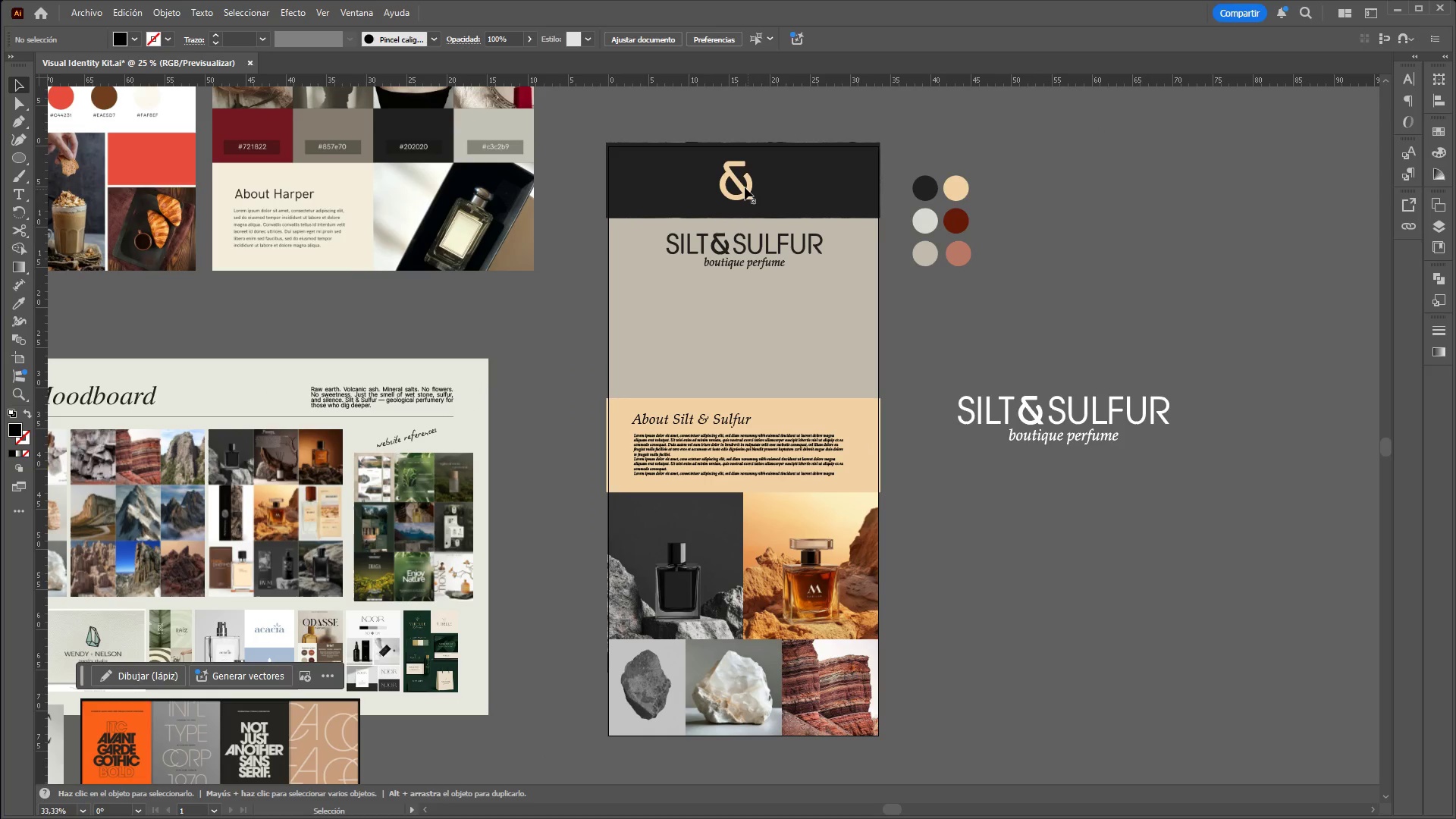 
left_click([744, 187])
 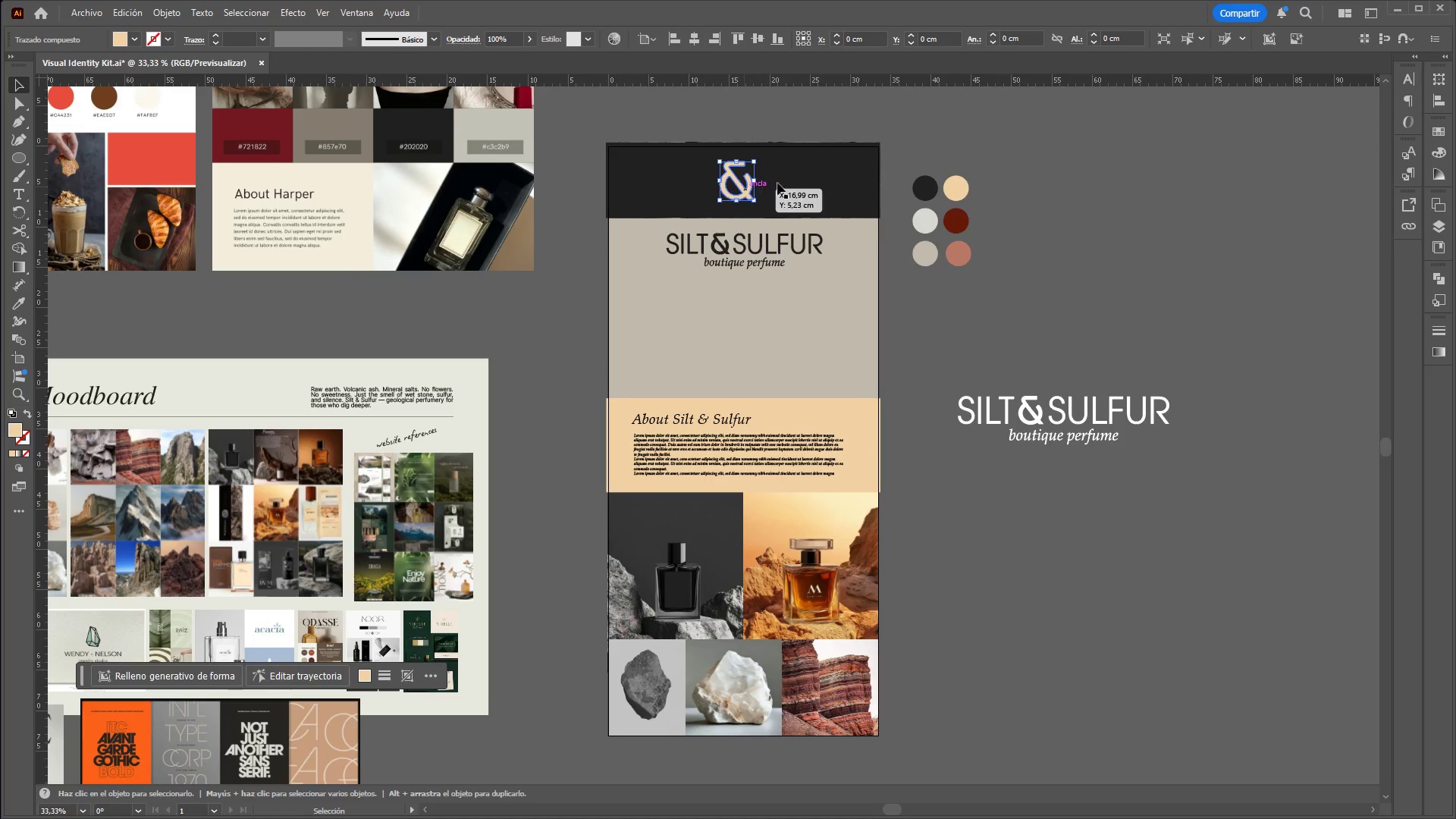 
hold_key(key=ShiftLeft, duration=0.45)
left_click([783, 182])
 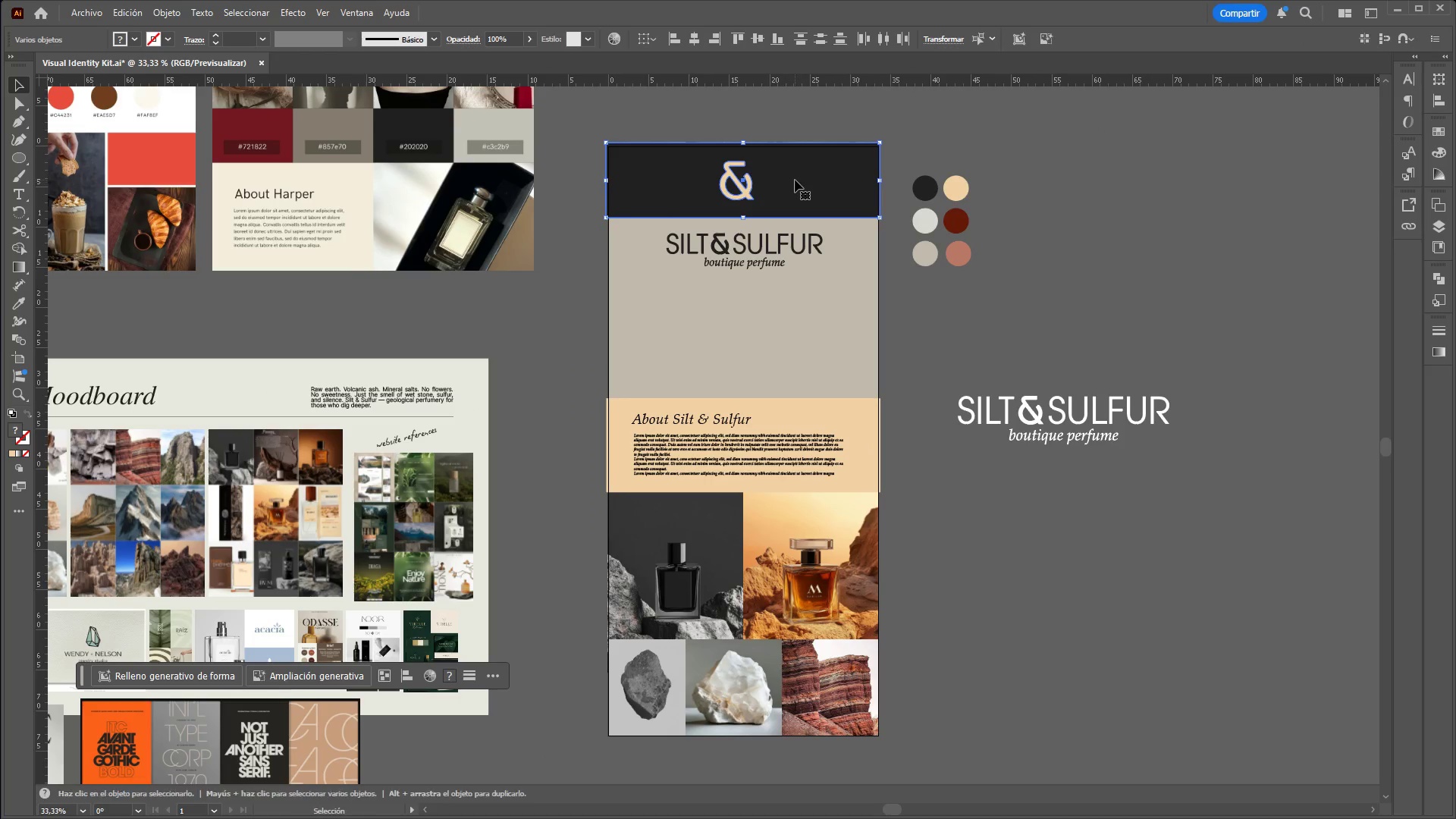 
left_click_drag(start_coordinate=[797, 179], to_coordinate=[1221, 246])
 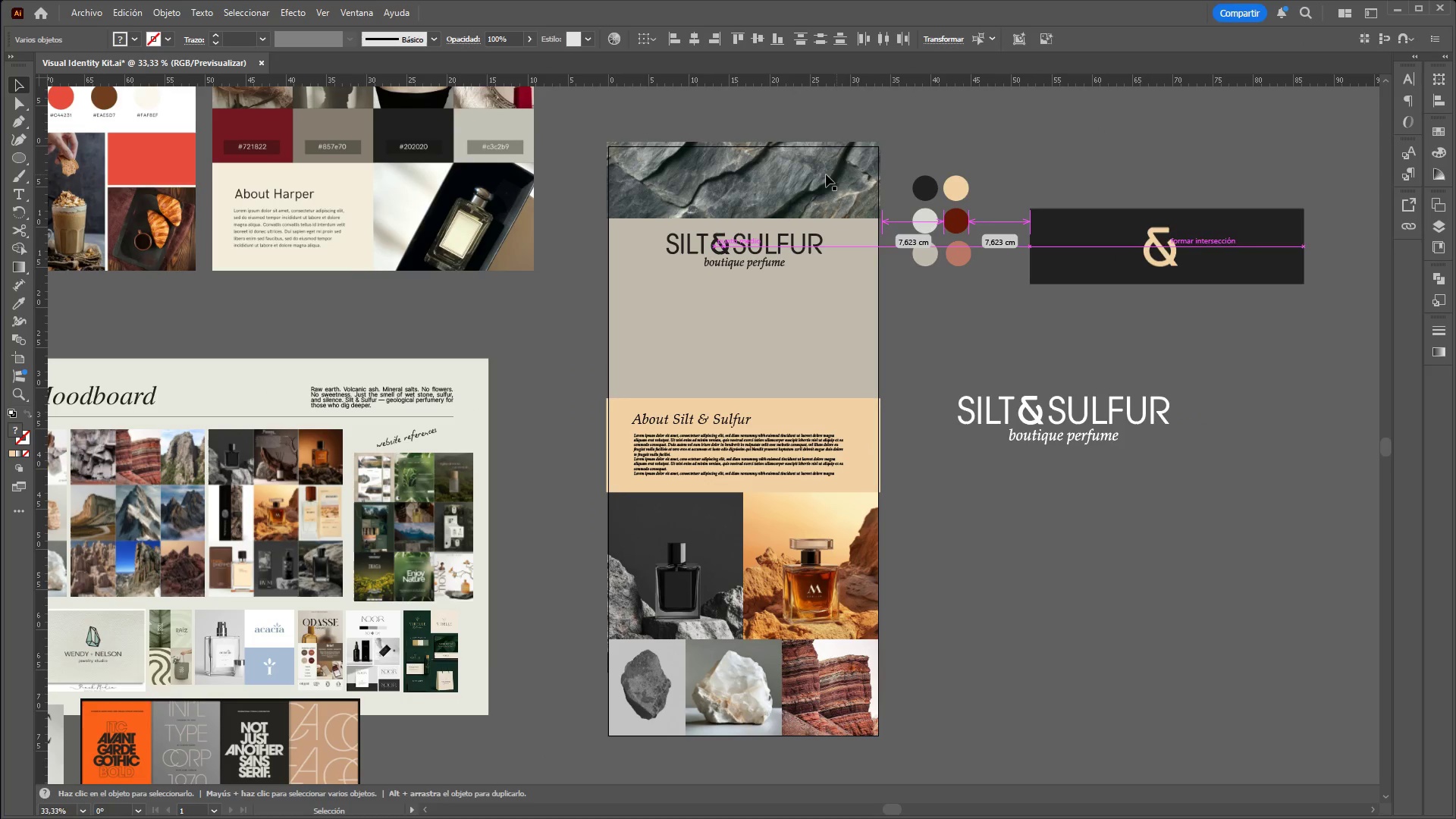 
left_click([809, 177])
 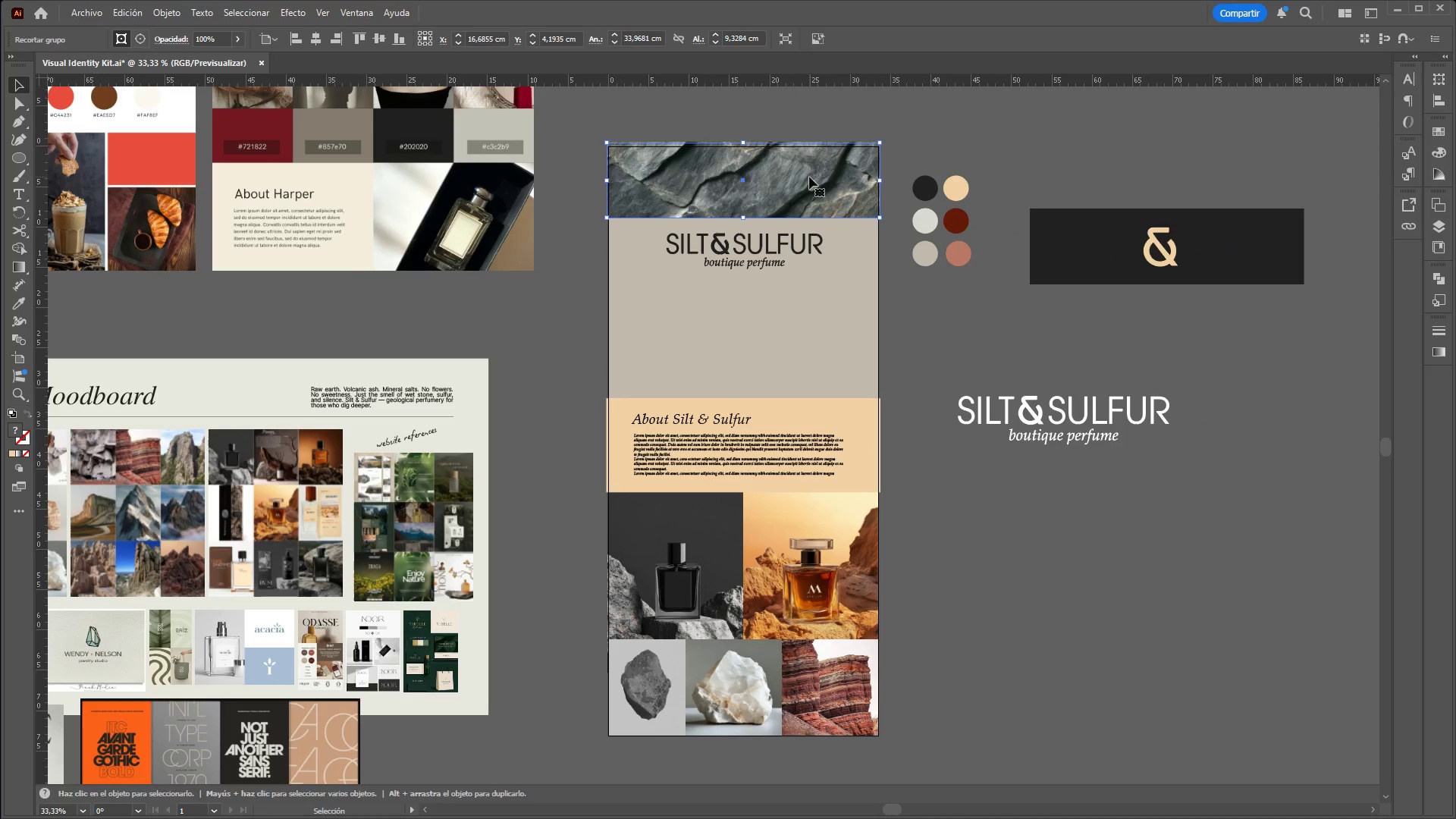 
key(Control+X)
 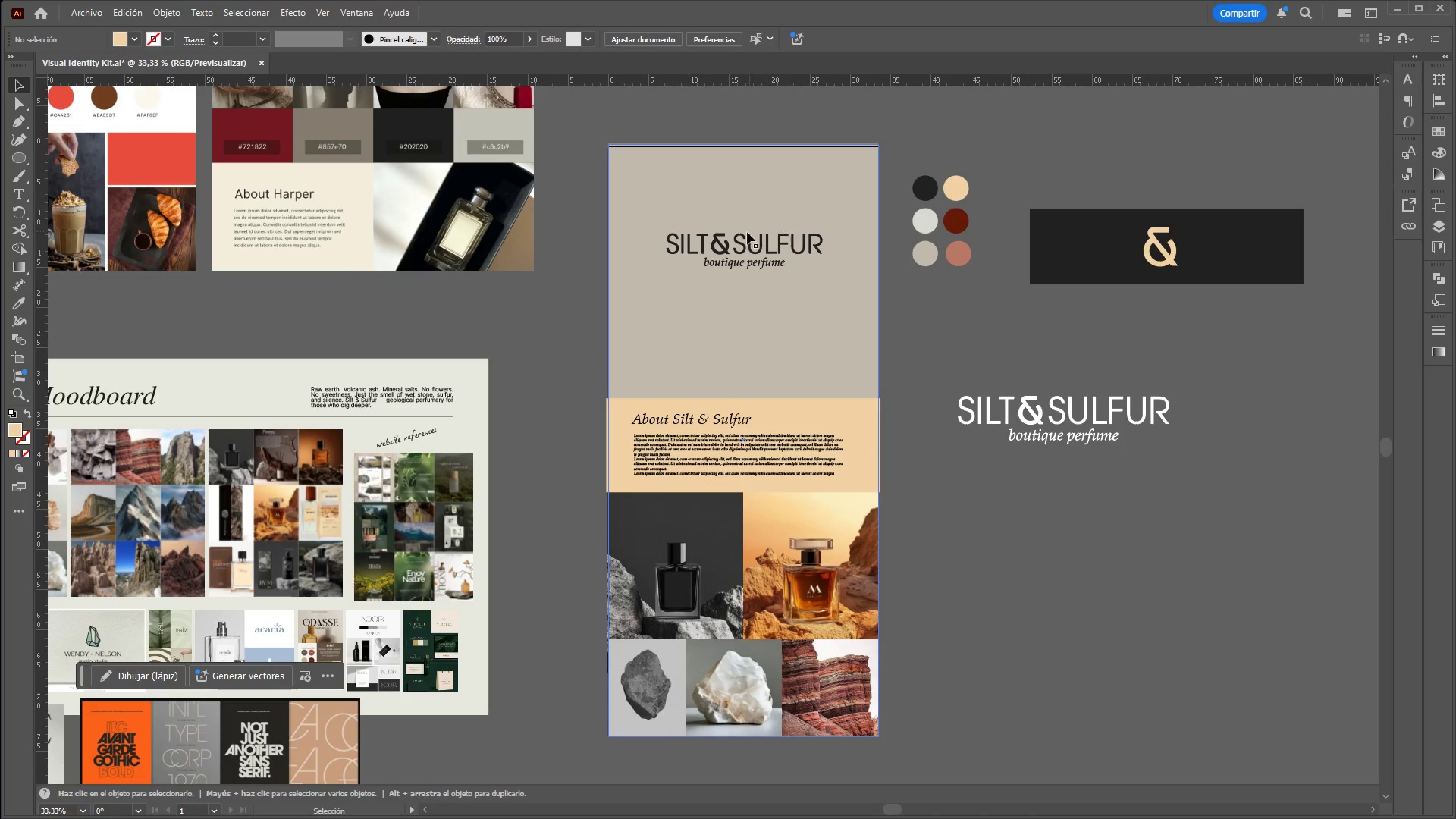 
left_click([746, 242])
 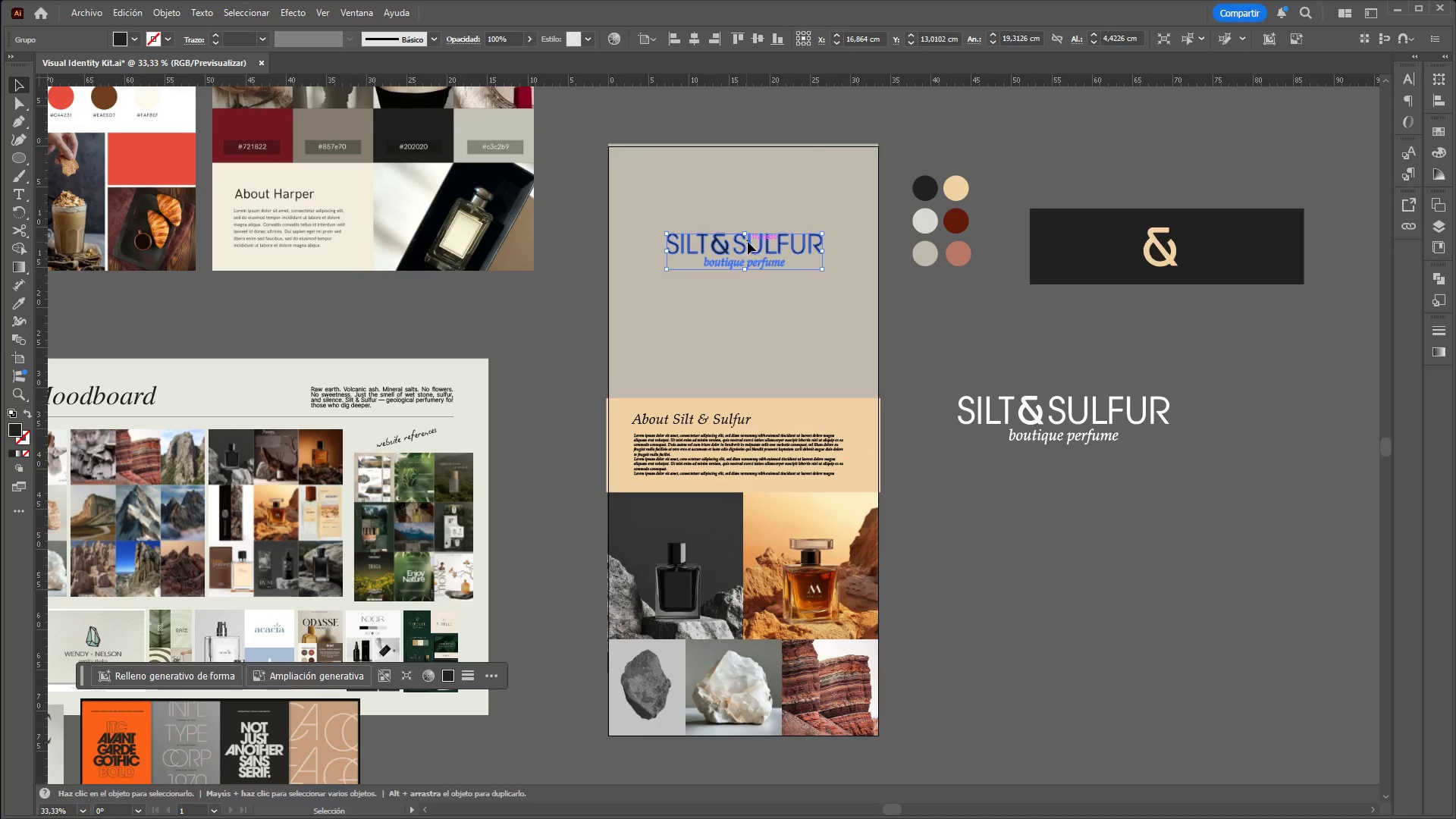 
left_click_drag(start_coordinate=[746, 242], to_coordinate=[1265, 498])
 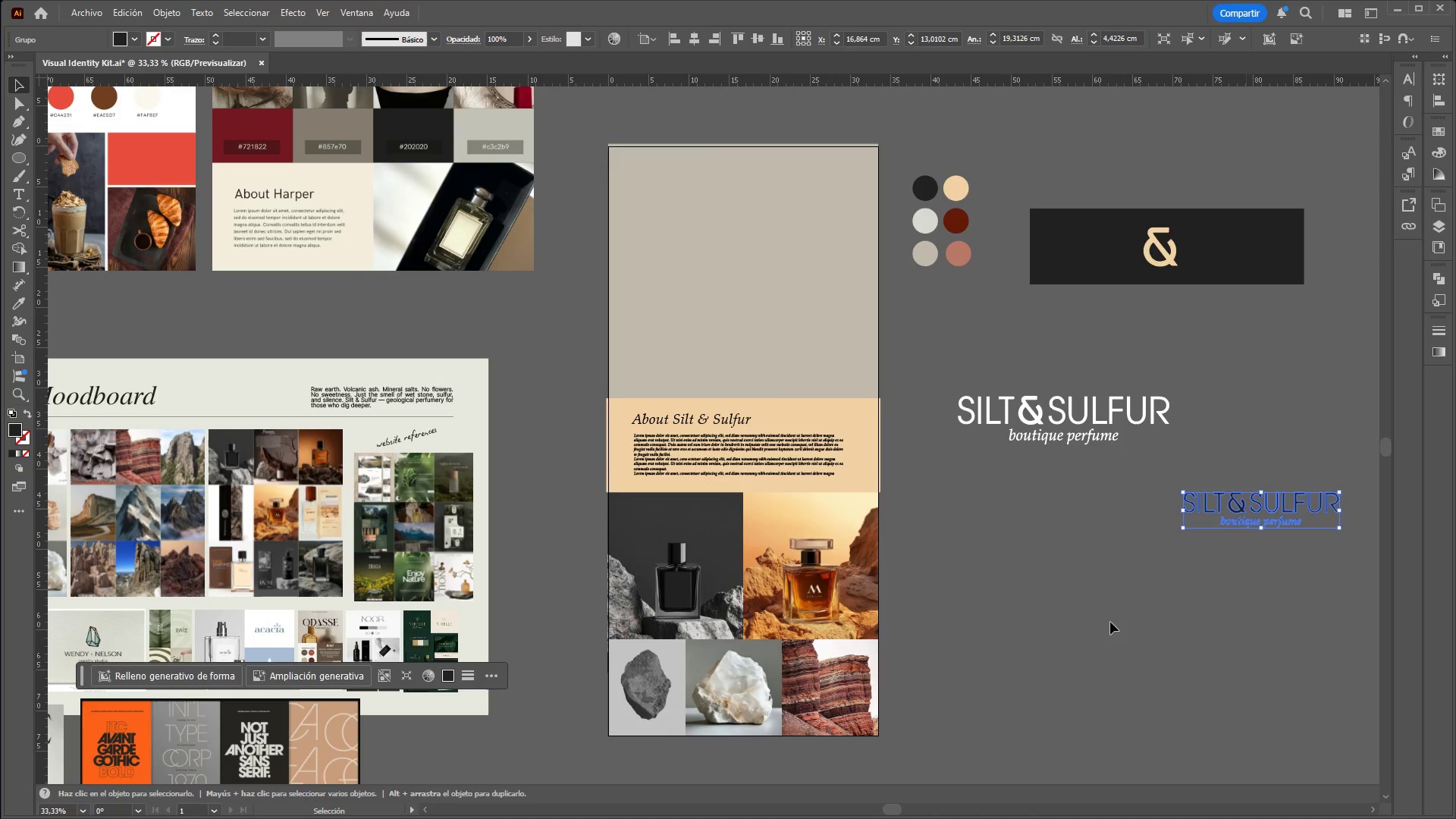 
left_click([1109, 623])
 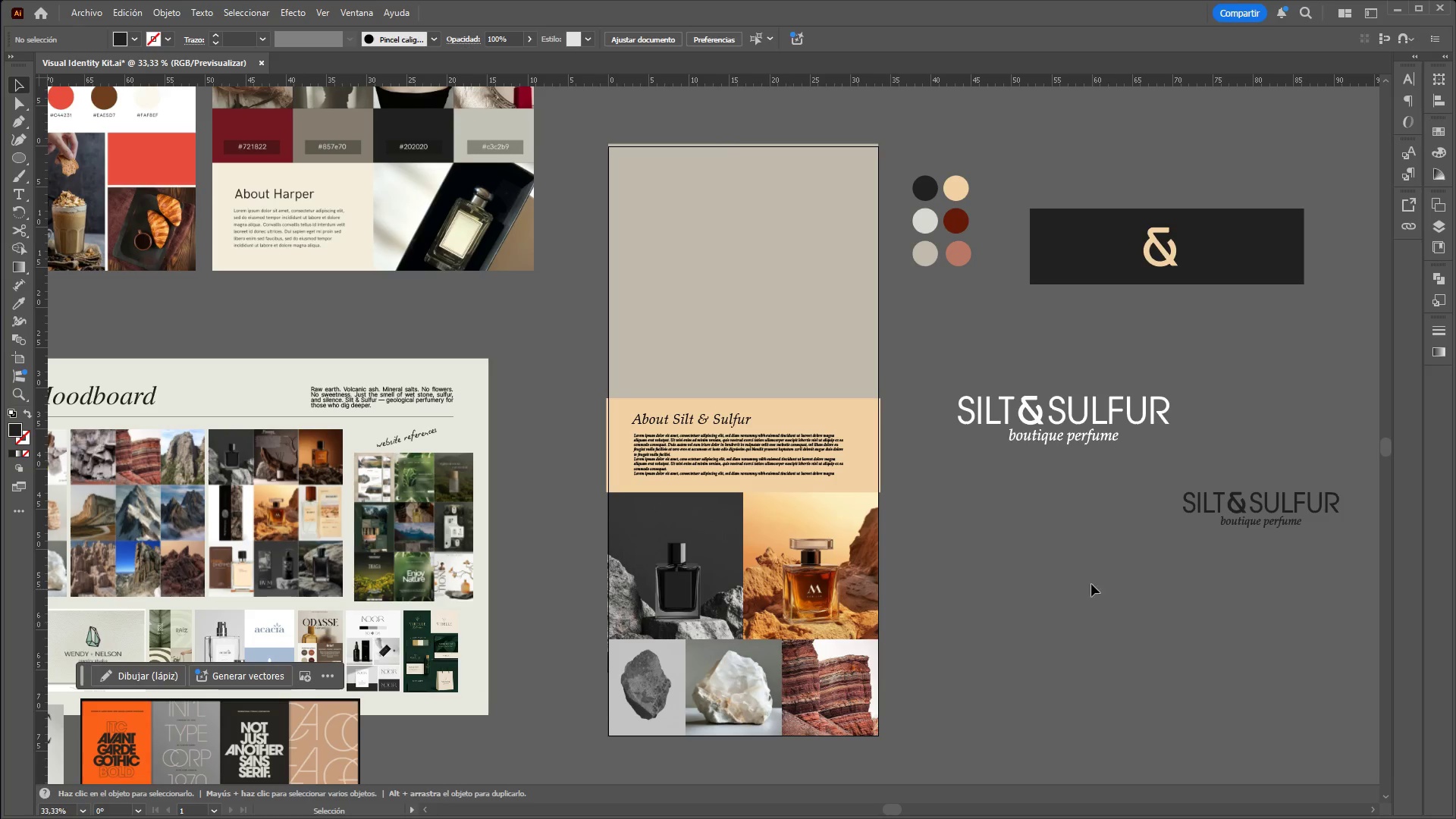 
hold_key(key=ControlLeft, duration=4.97)
hold_key(key=AltLeft, duration=1.5)
scroll: coordinate [1080, 559], scroll_direction: down, amount: 1.0
 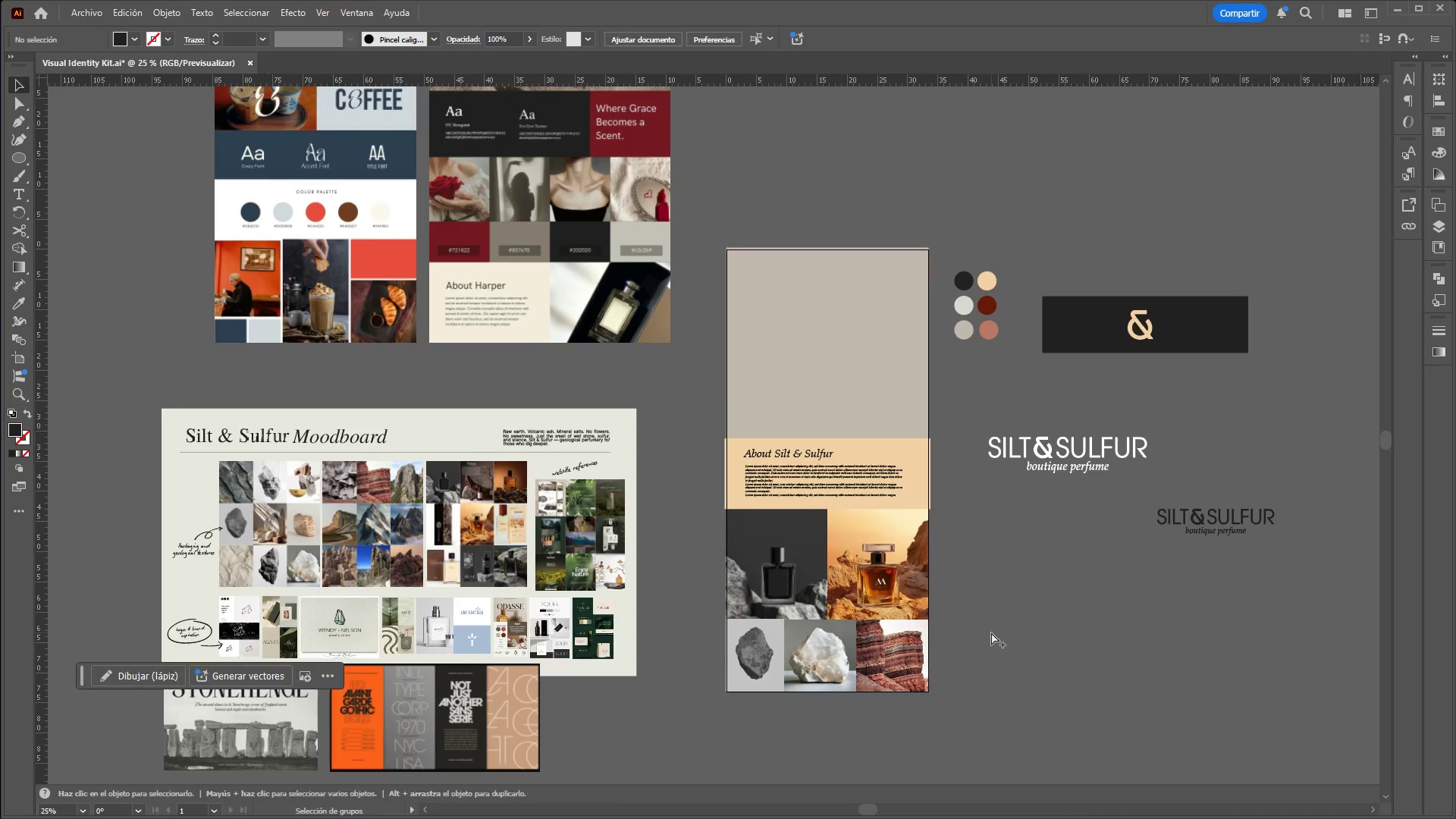 
scroll: coordinate [991, 632], scroll_direction: up, amount: 1.0
 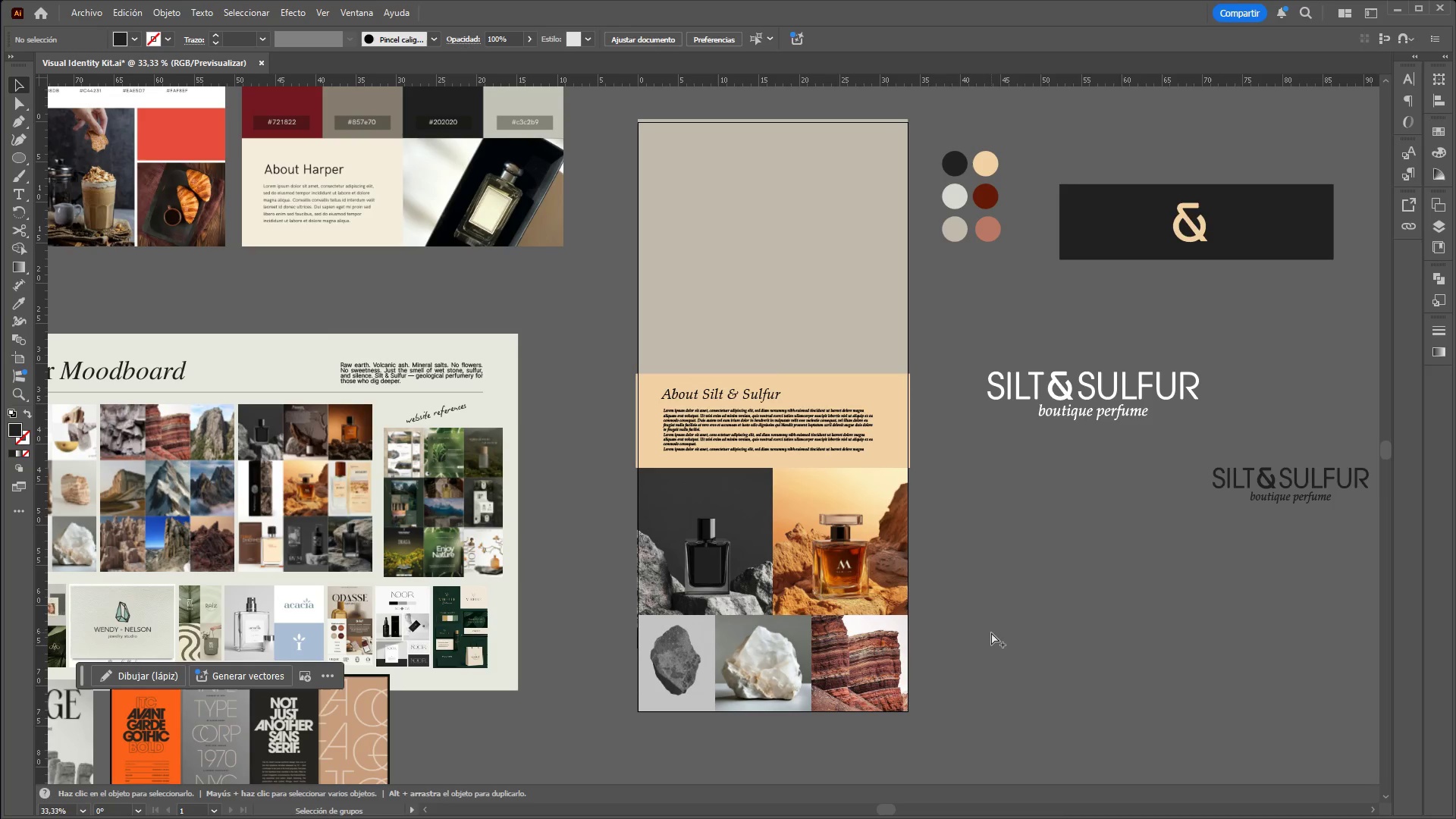 
hold_key(key=AltLeft, duration=1.53)
scroll: coordinate [995, 626], scroll_direction: down, amount: 1.0
 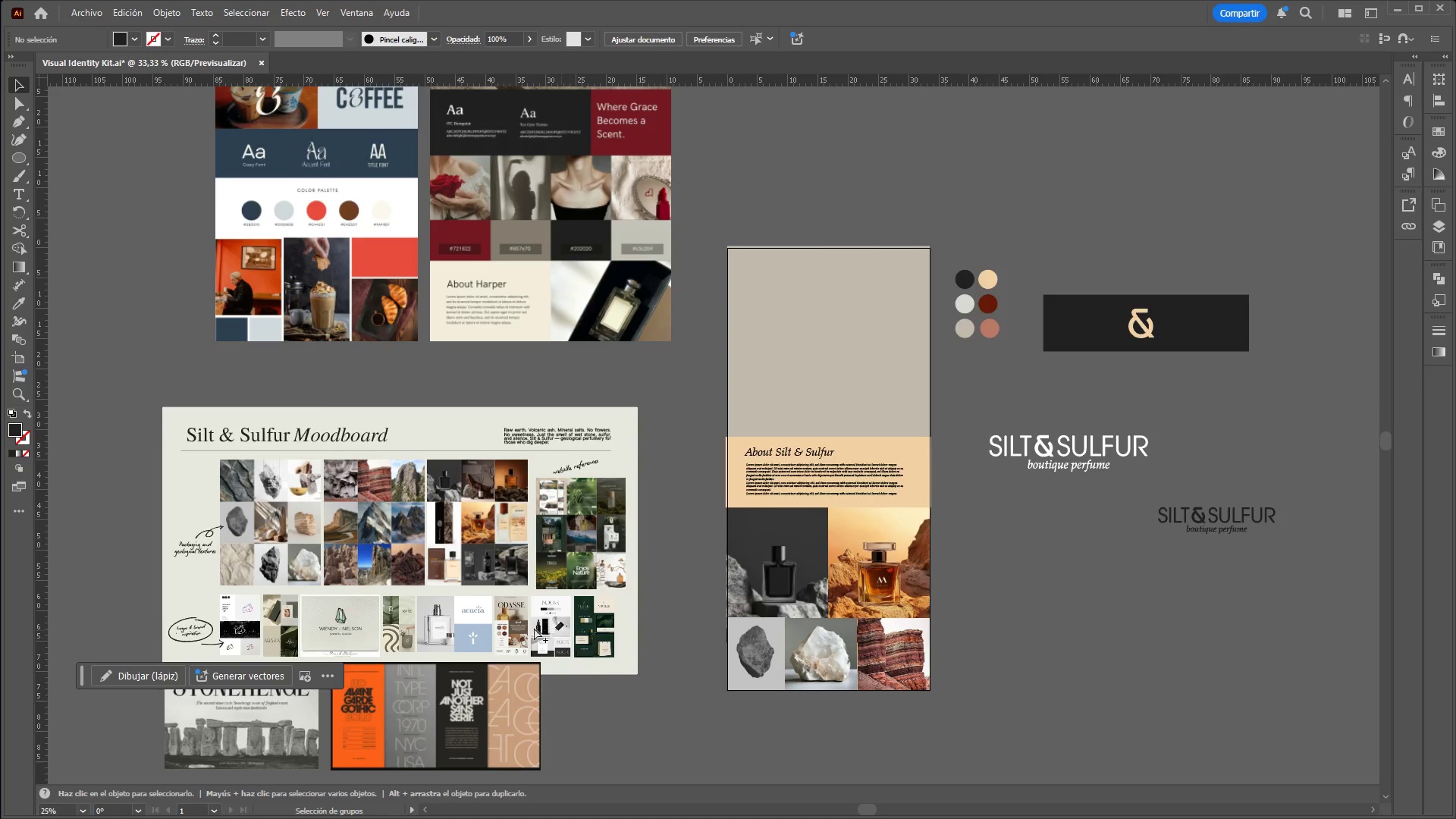 
hold_key(key=AltLeft, duration=1.5)
scroll: coordinate [453, 629], scroll_direction: up, amount: 2.0
 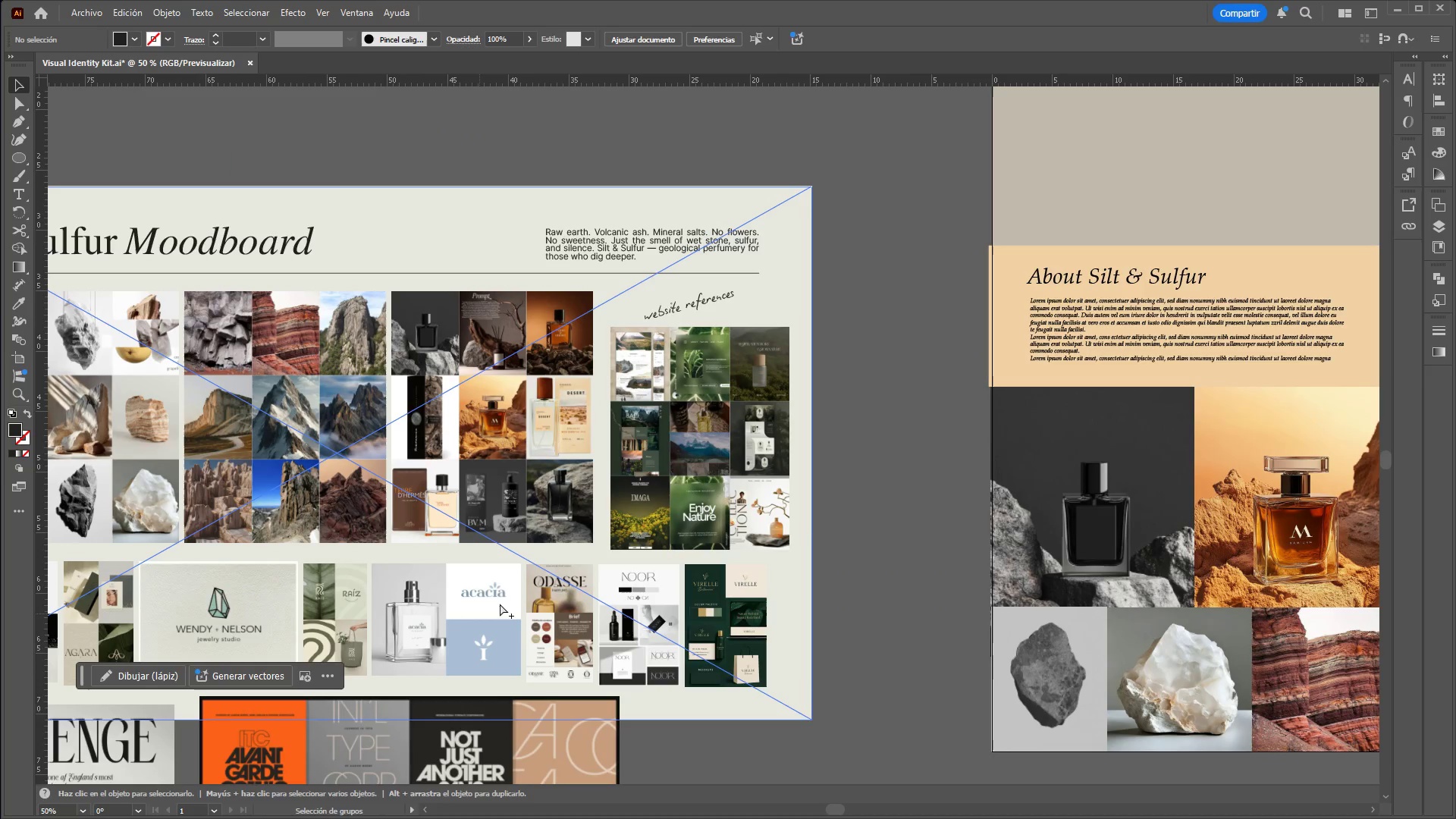 
hold_key(key=AltLeft, duration=0.31)
scroll: coordinate [1109, 516], scroll_direction: down, amount: 2.0
 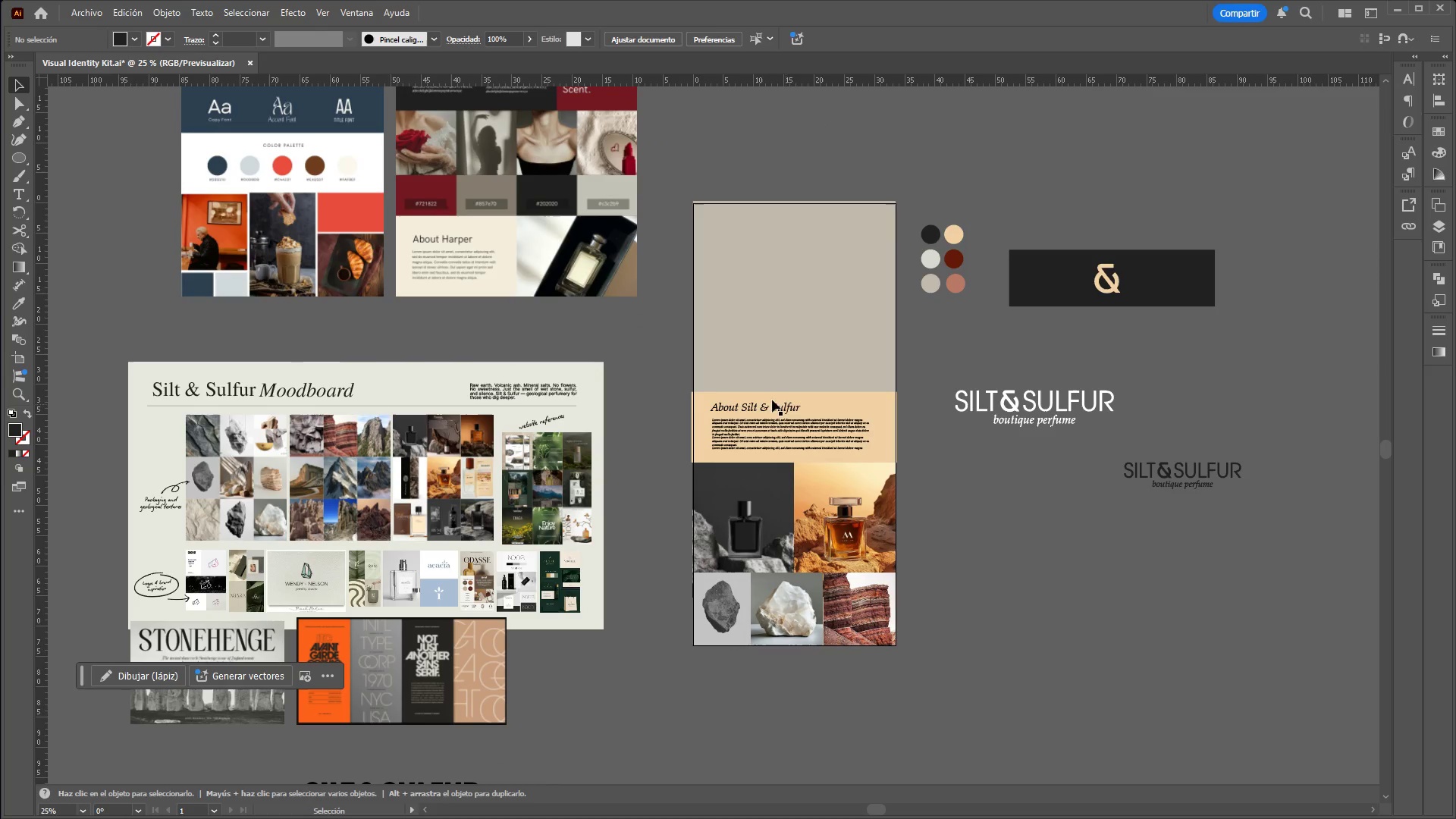 
left_click([748, 349])
 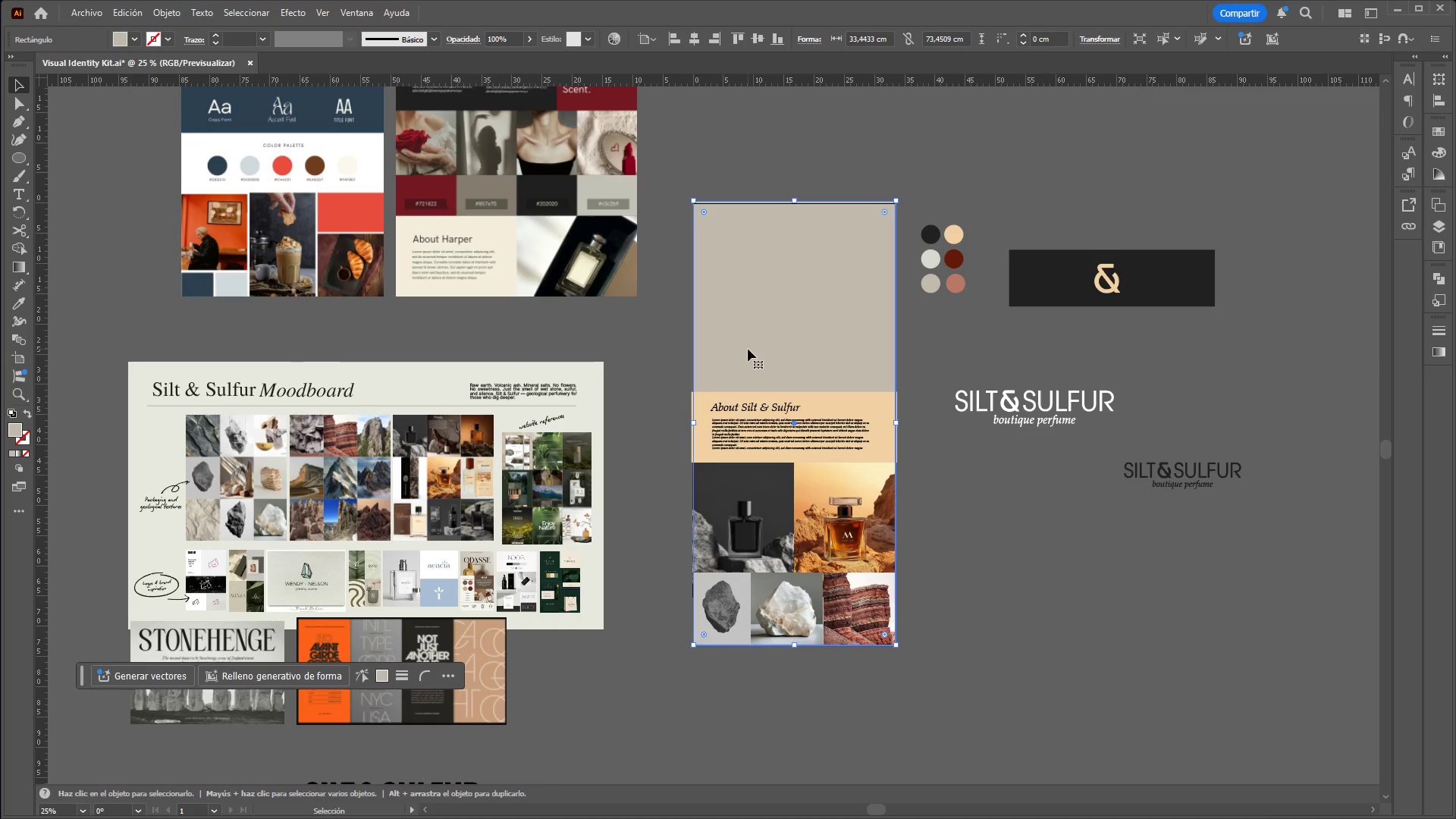 
left_click_drag(start_coordinate=[748, 349], to_coordinate=[748, 340])
 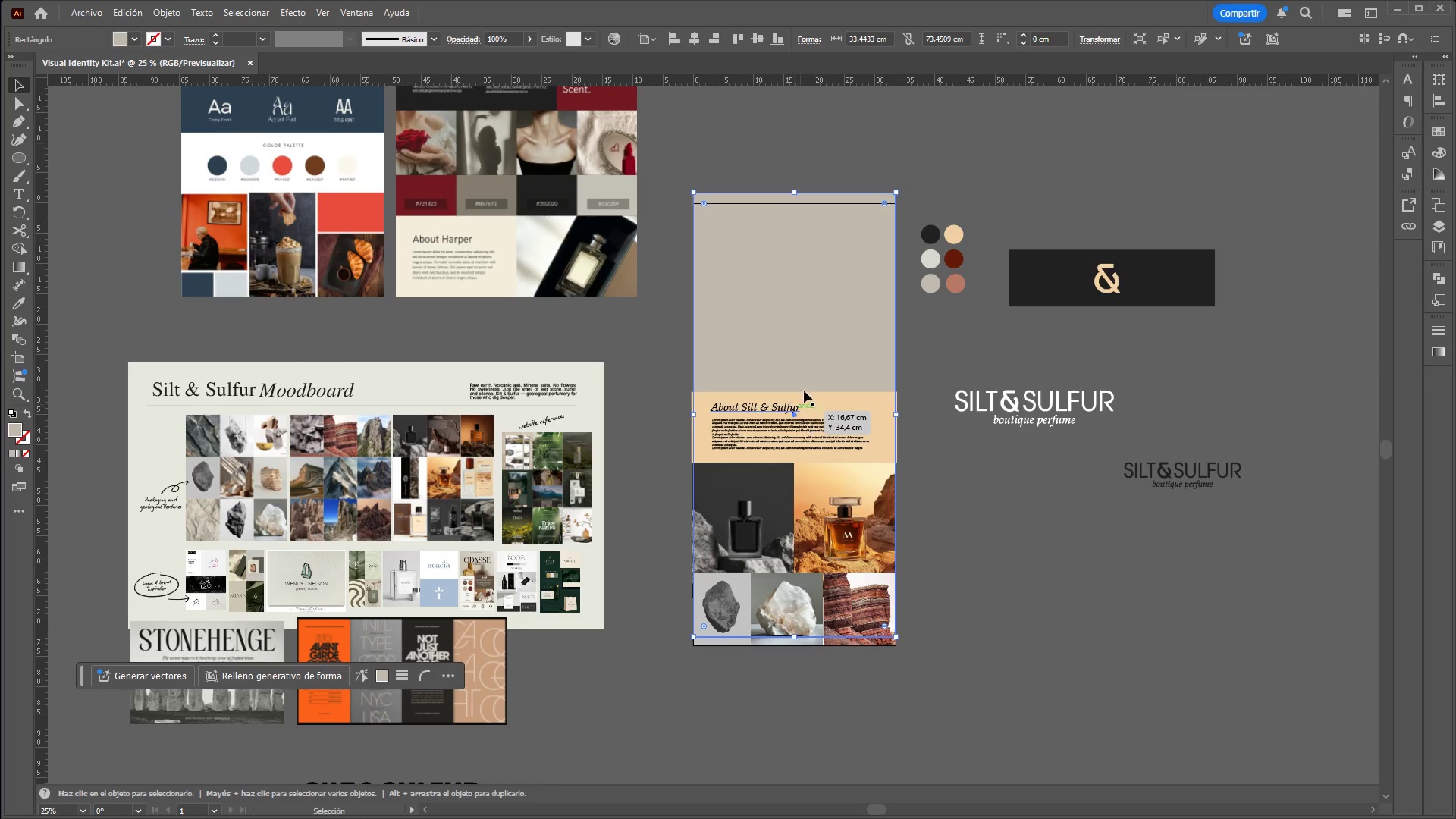 
key(Control+ControlLeft)
 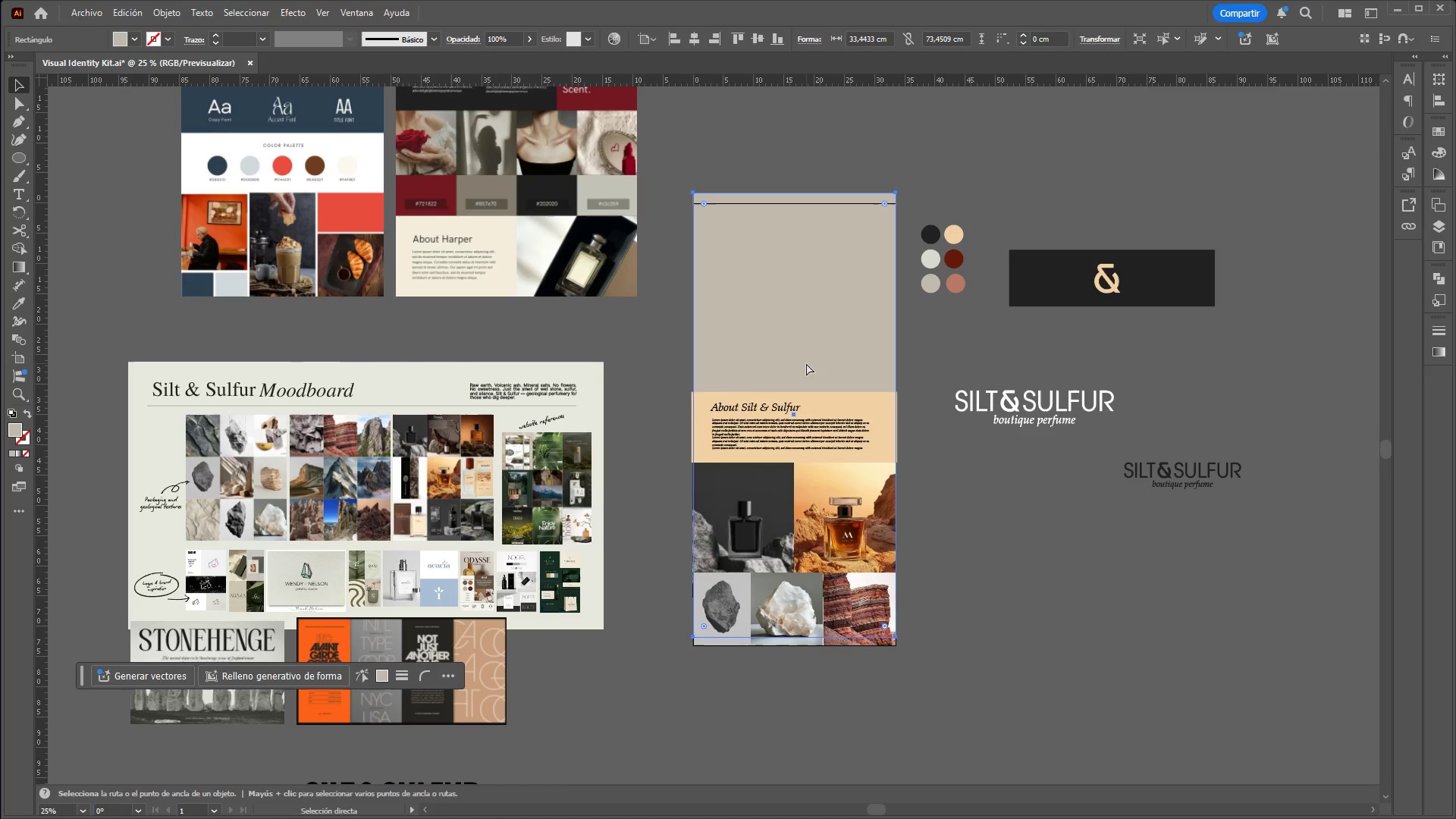 
key(Control+Z)
 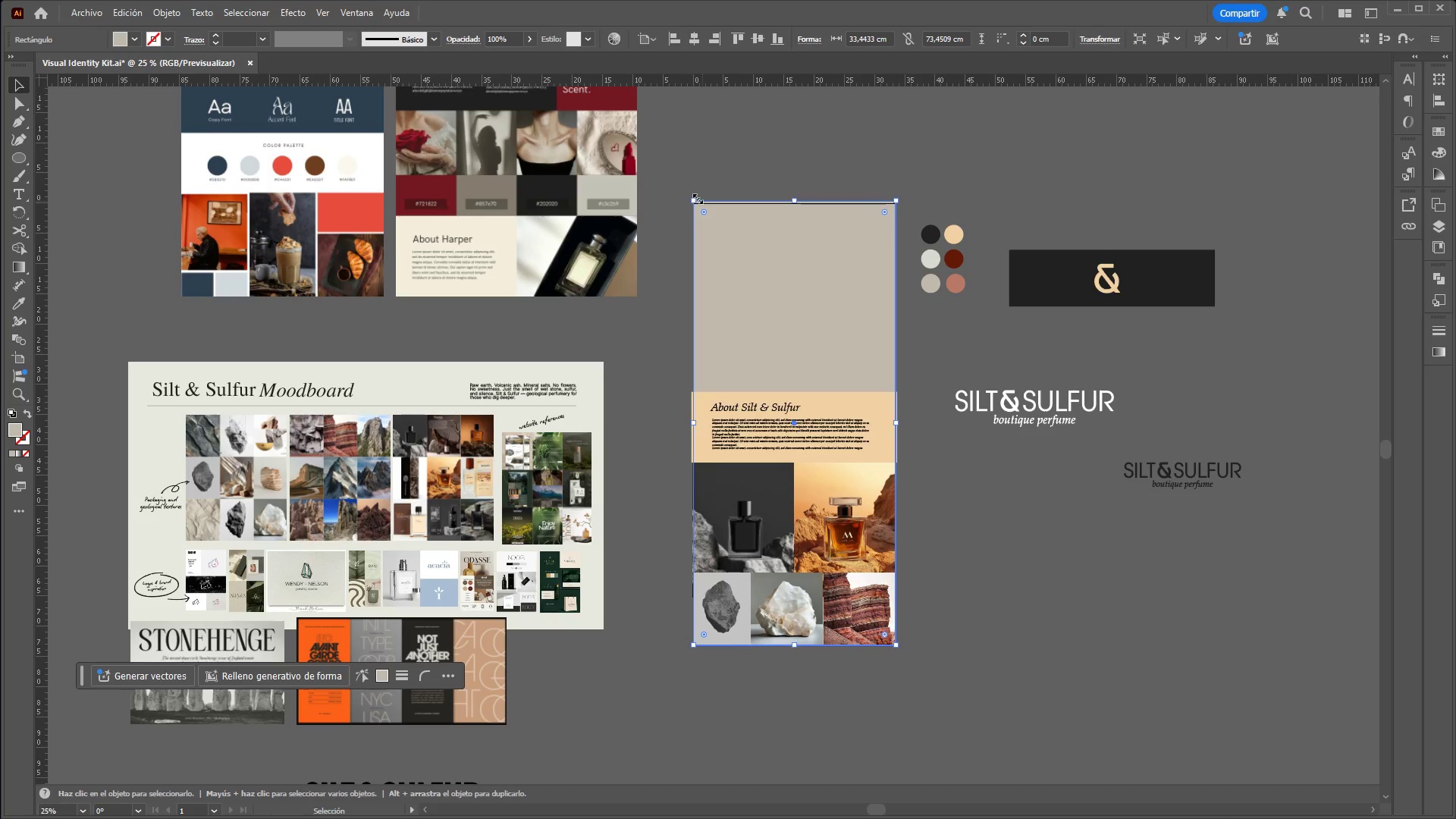 
left_click_drag(start_coordinate=[695, 197], to_coordinate=[689, 197])
 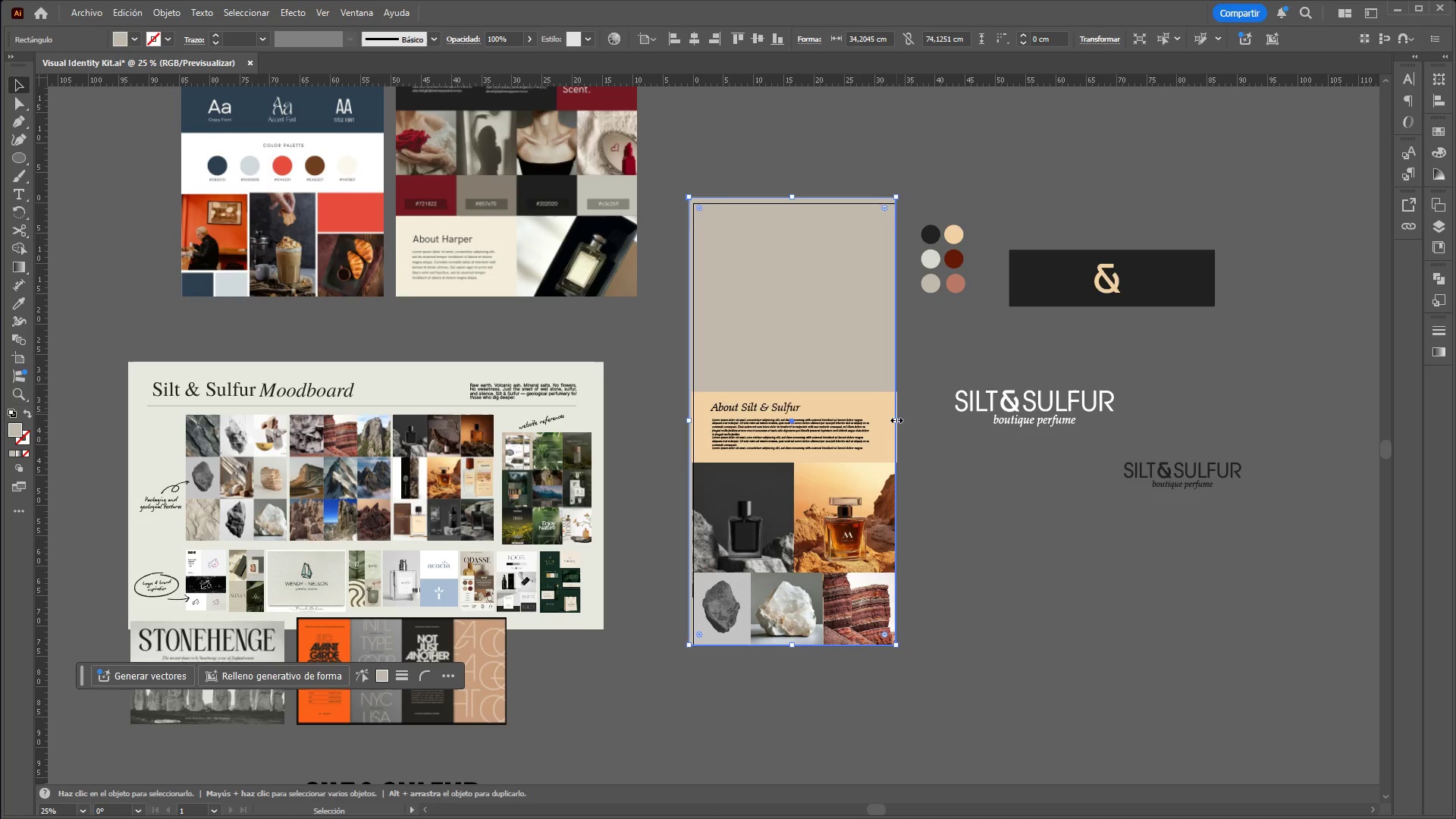 
left_click_drag(start_coordinate=[895, 423], to_coordinate=[899, 424])
 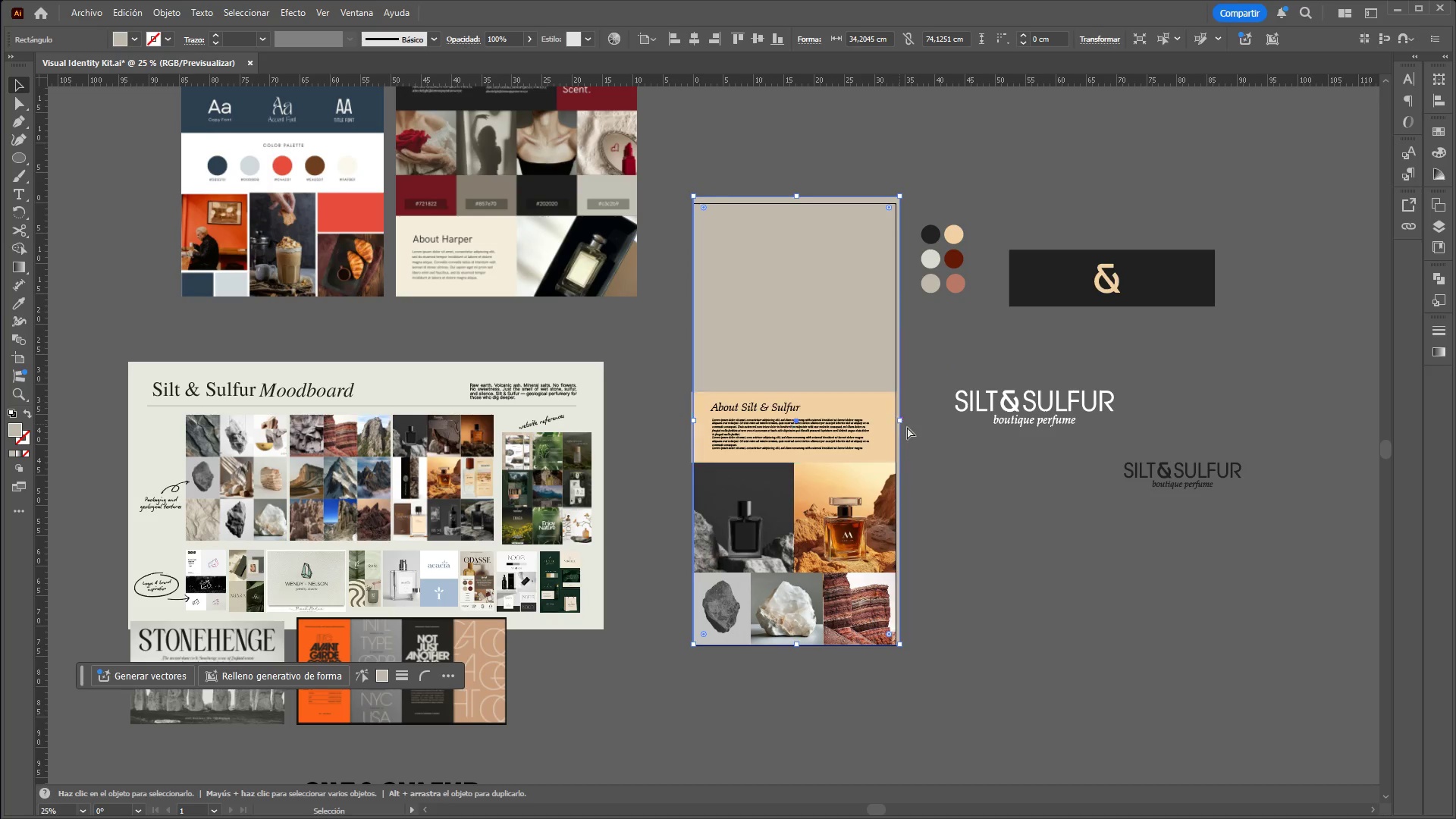 
key(Control+ControlLeft)
 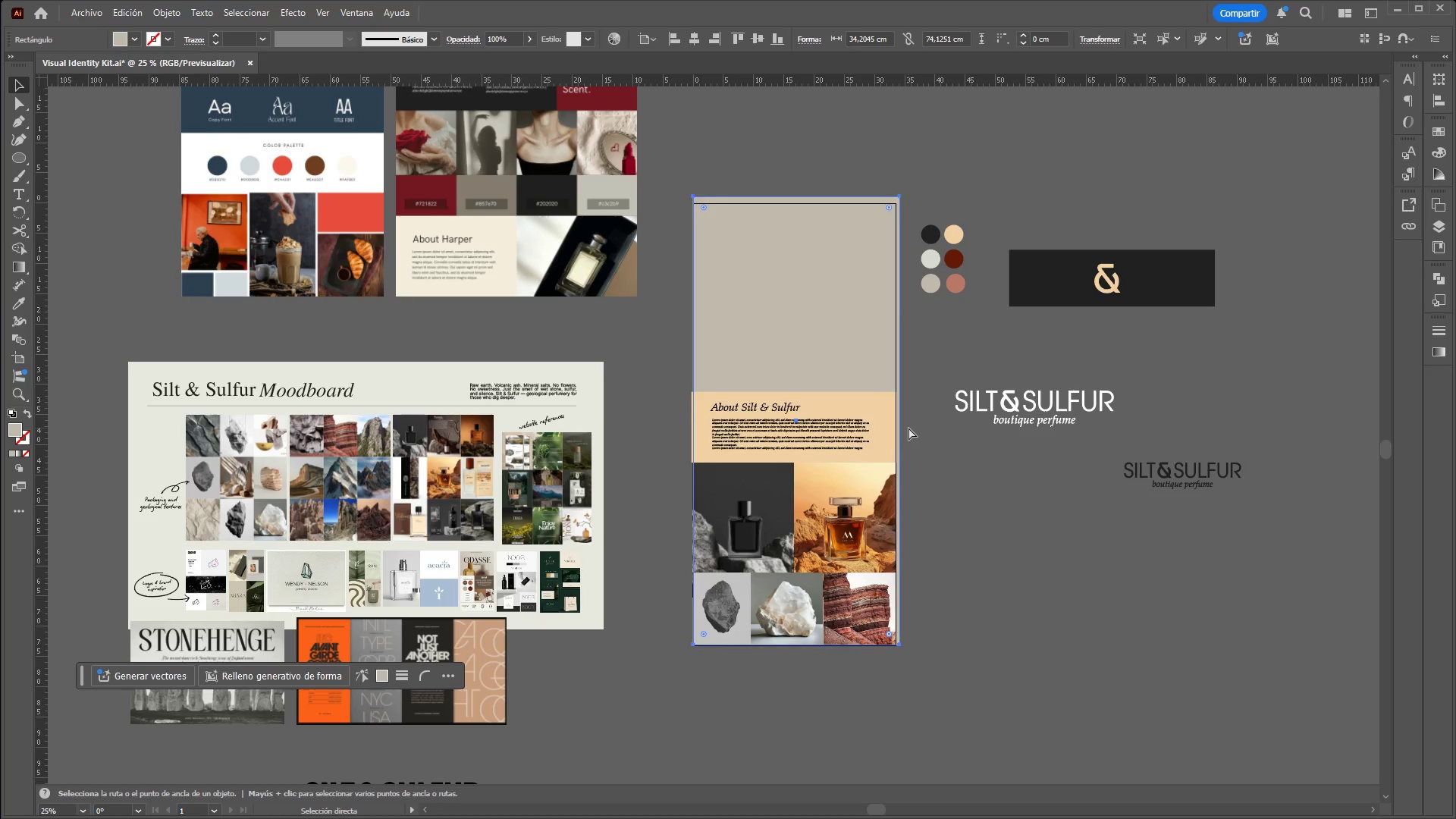 
key(Control+Z)
 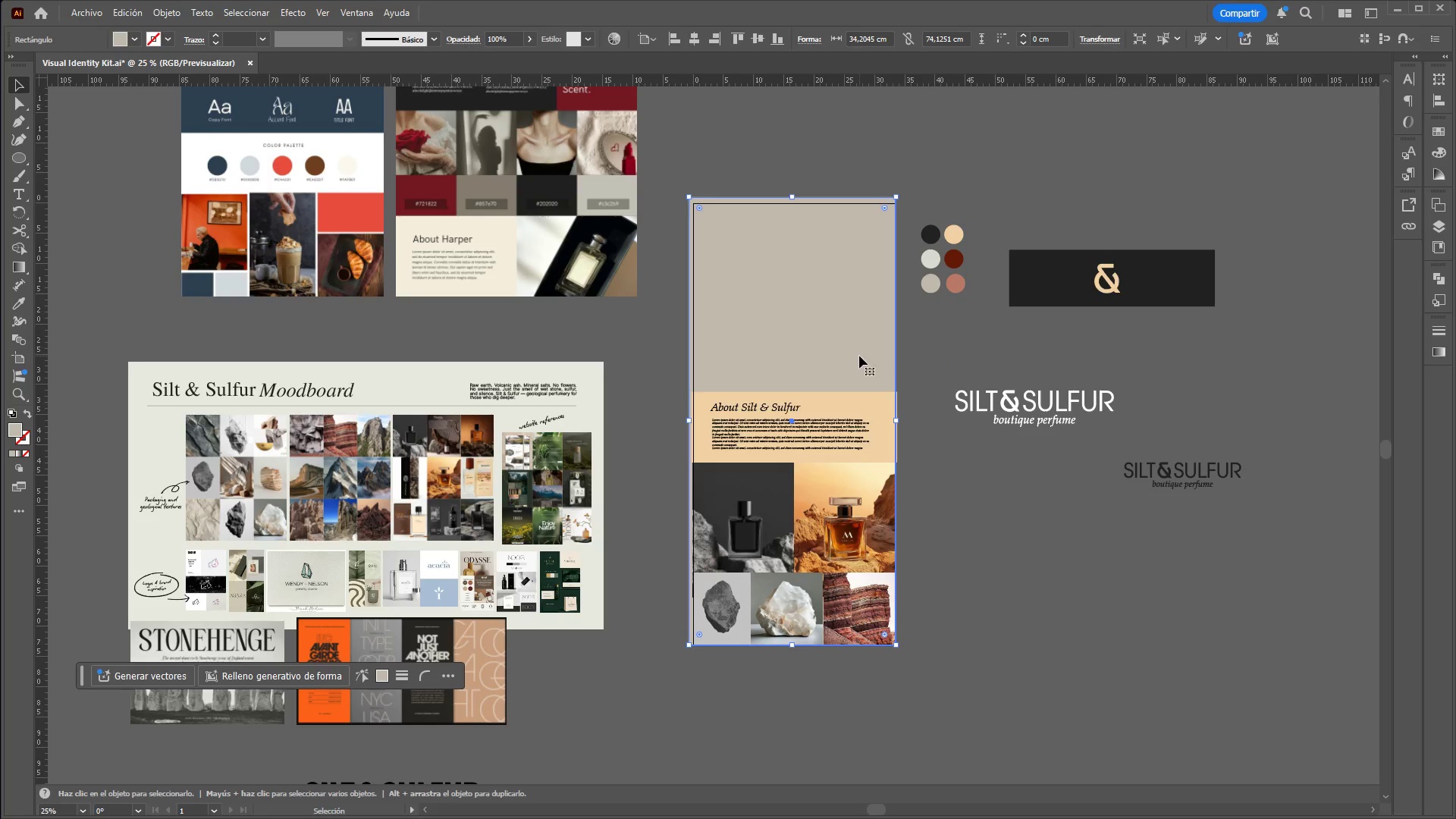 
double_click([954, 418])
 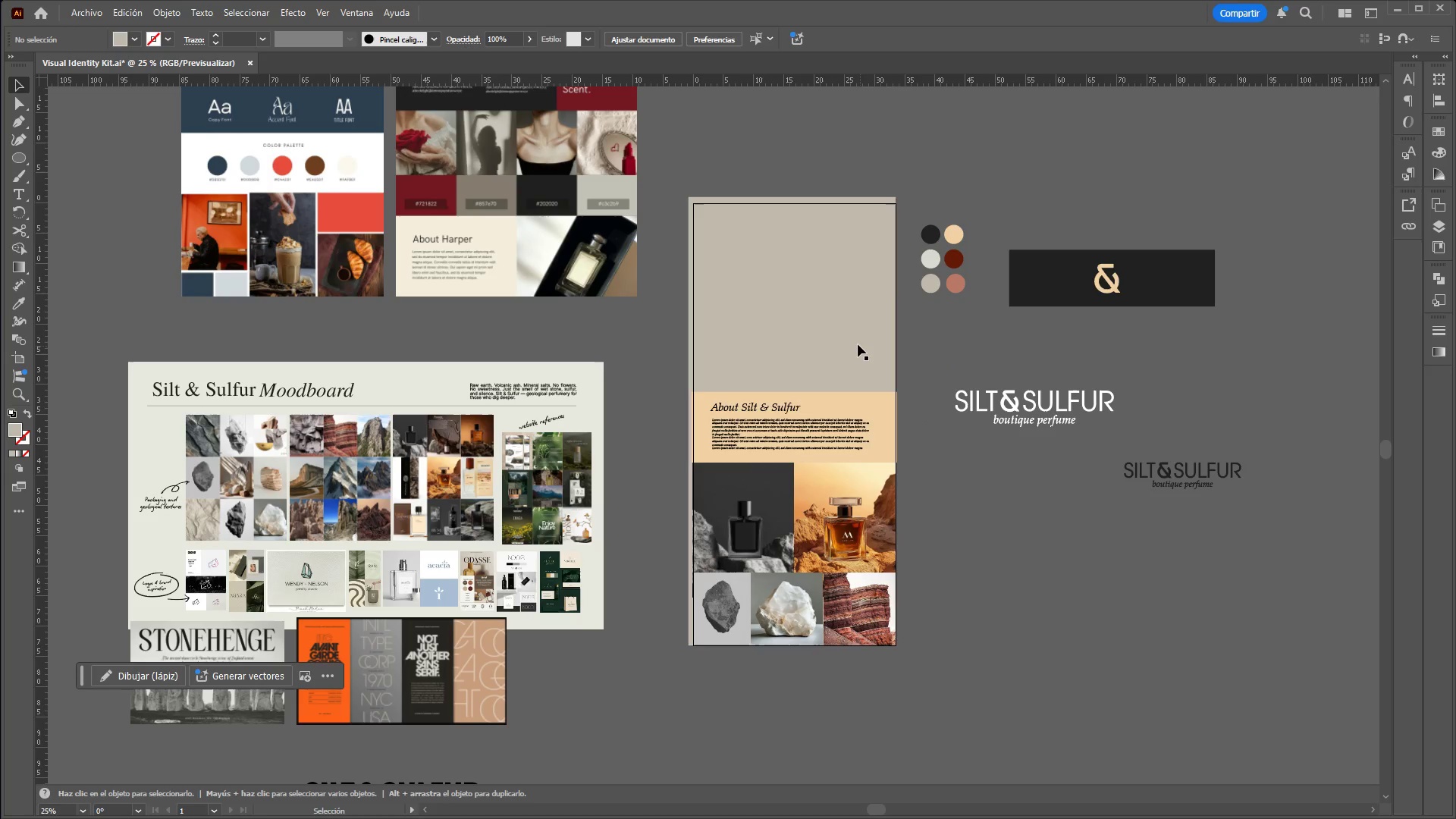 
triple_click([858, 344])
 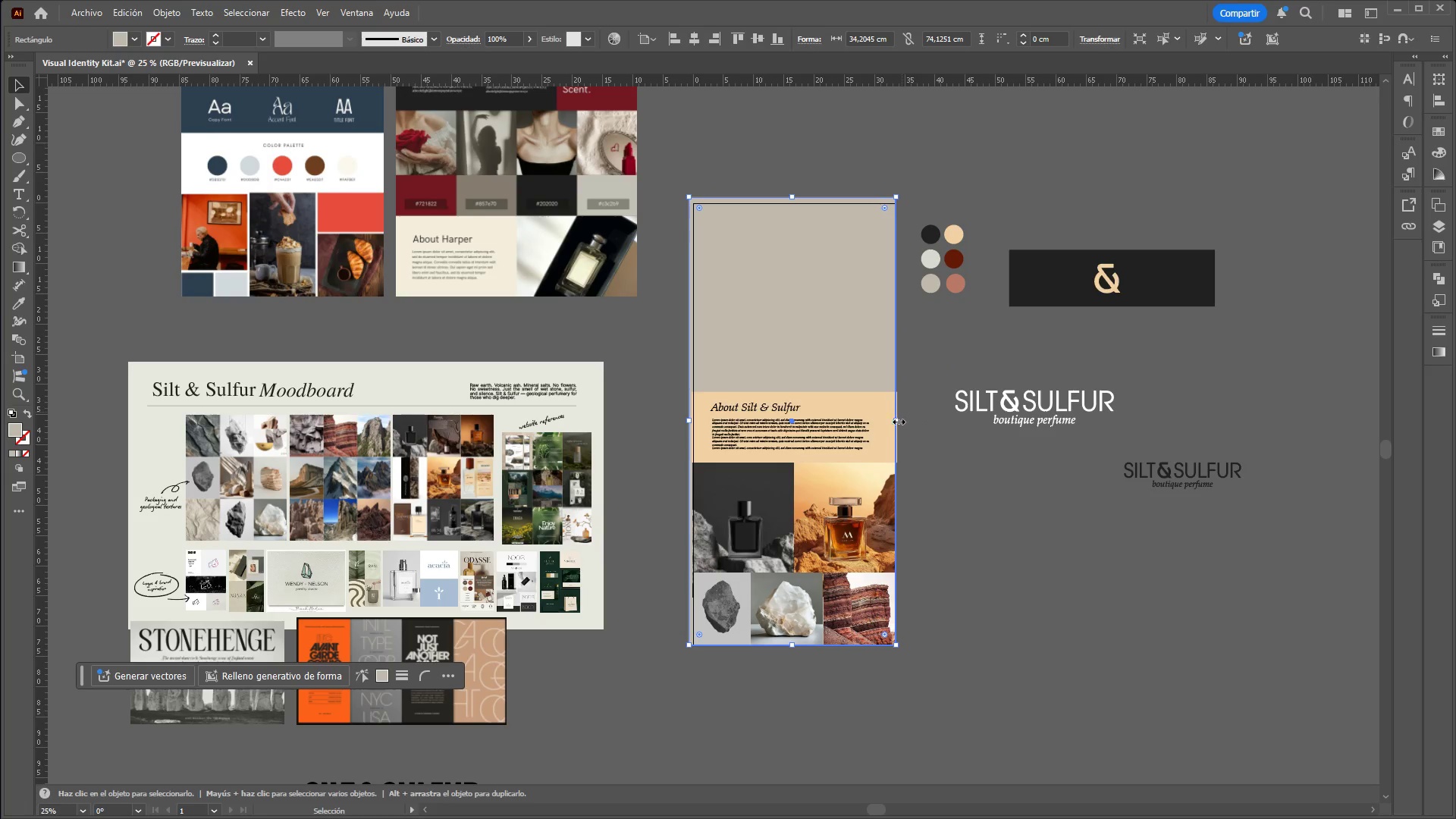 
left_click_drag(start_coordinate=[896, 422], to_coordinate=[899, 422])
 